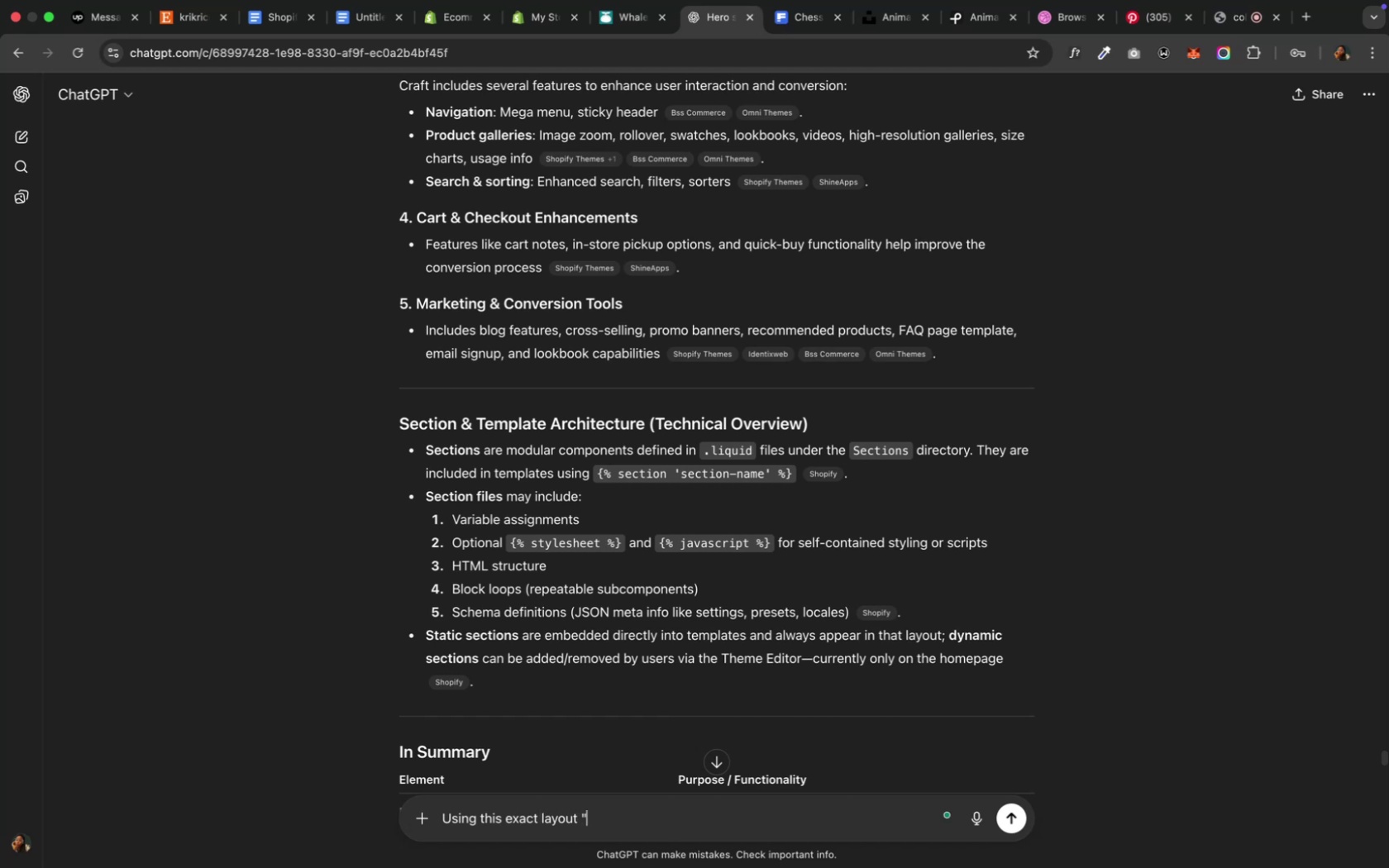 
key(Meta+V)
 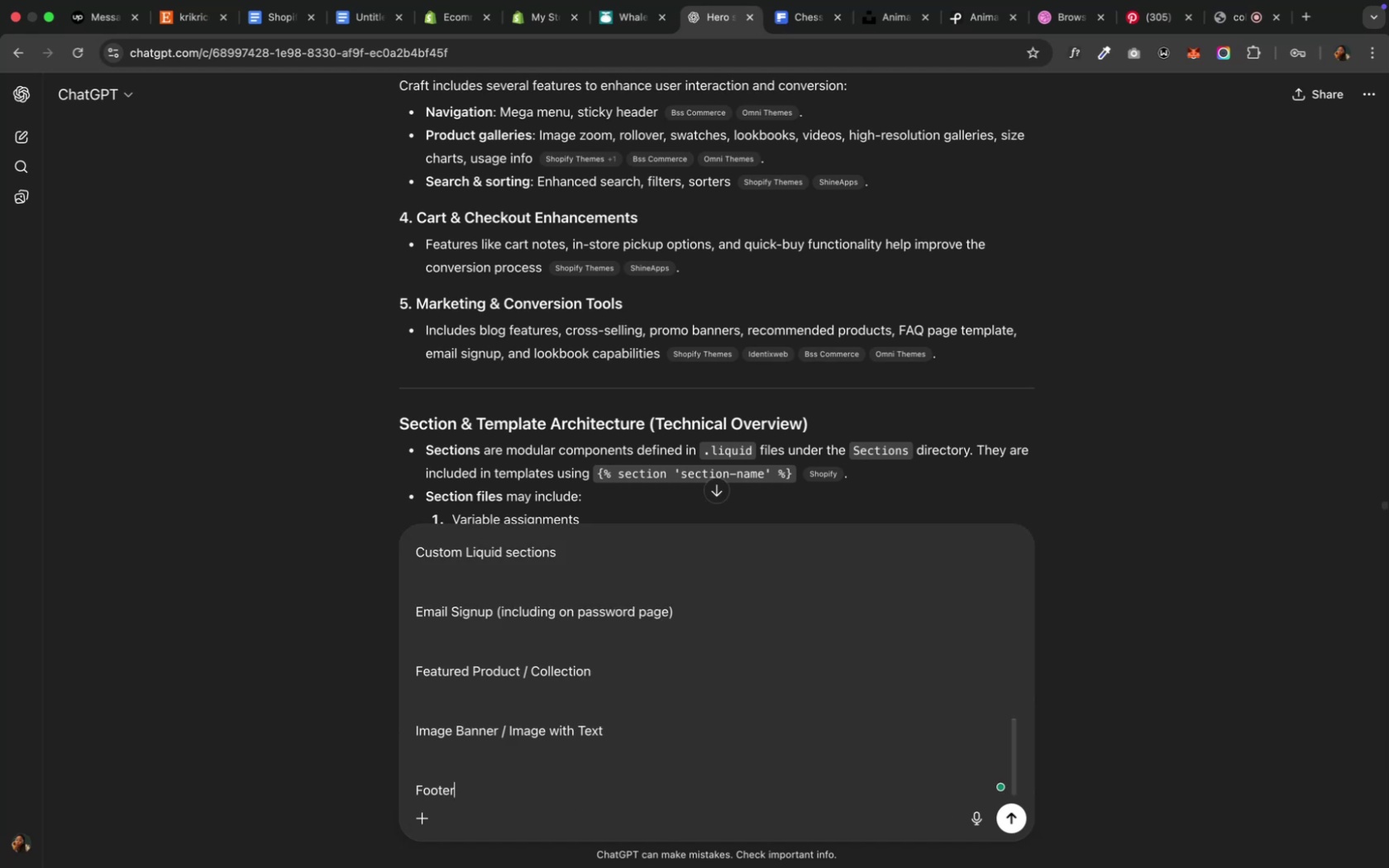 
type(" help me with ux content for every section for )
 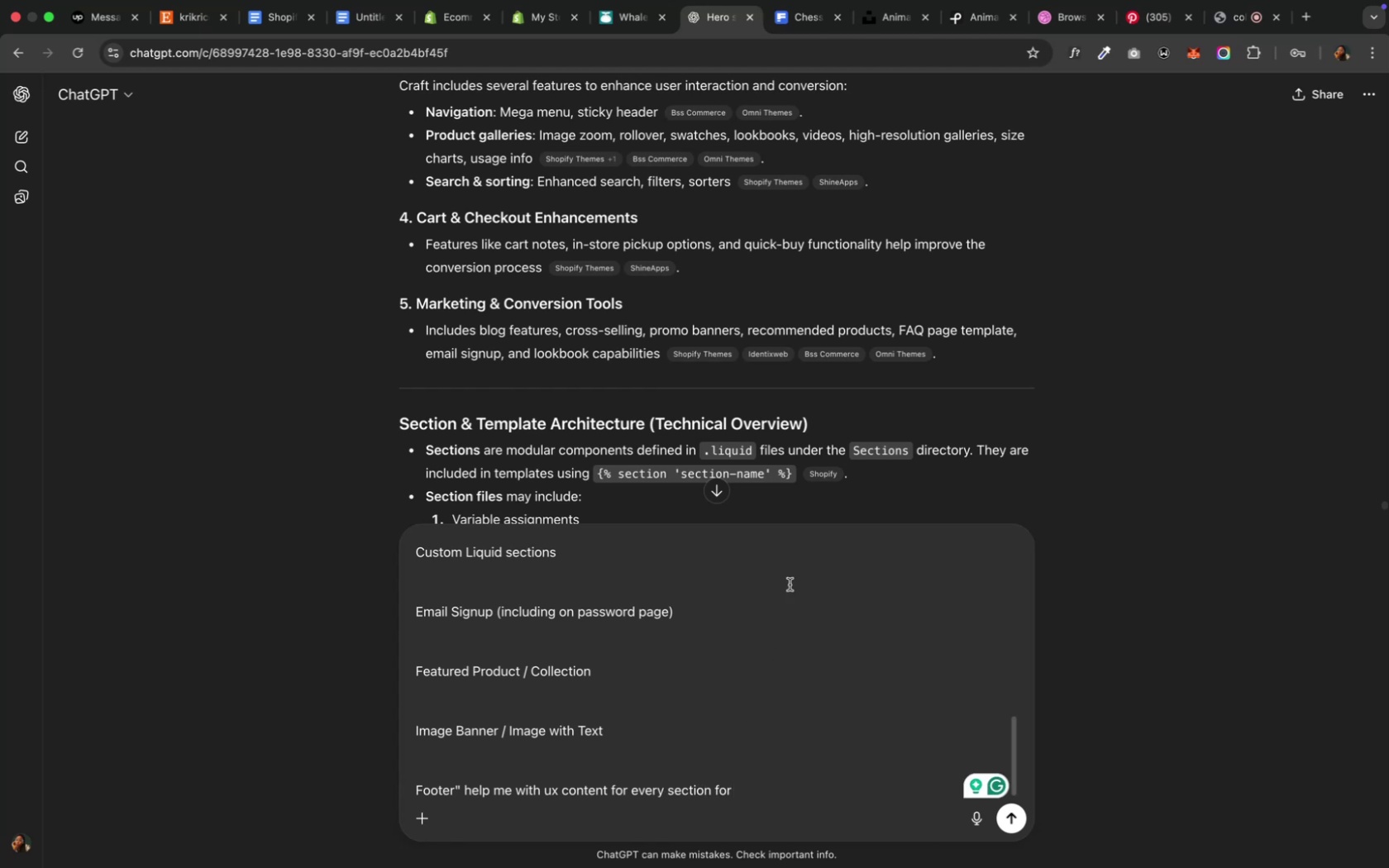 
scroll: coordinate [833, 303], scroll_direction: down, amount: 22.0
 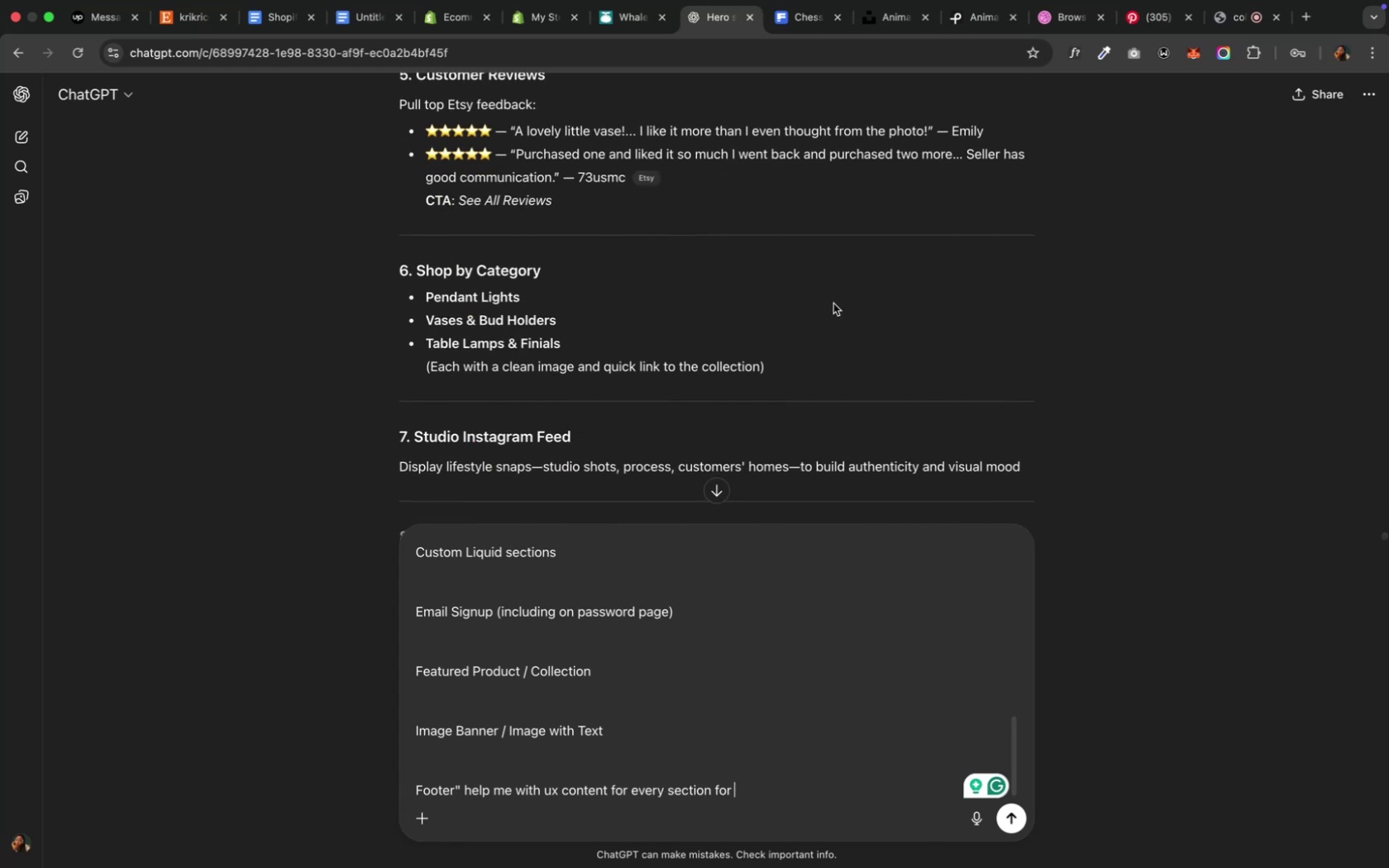 
scroll: coordinate [873, 308], scroll_direction: up, amount: 83.0
 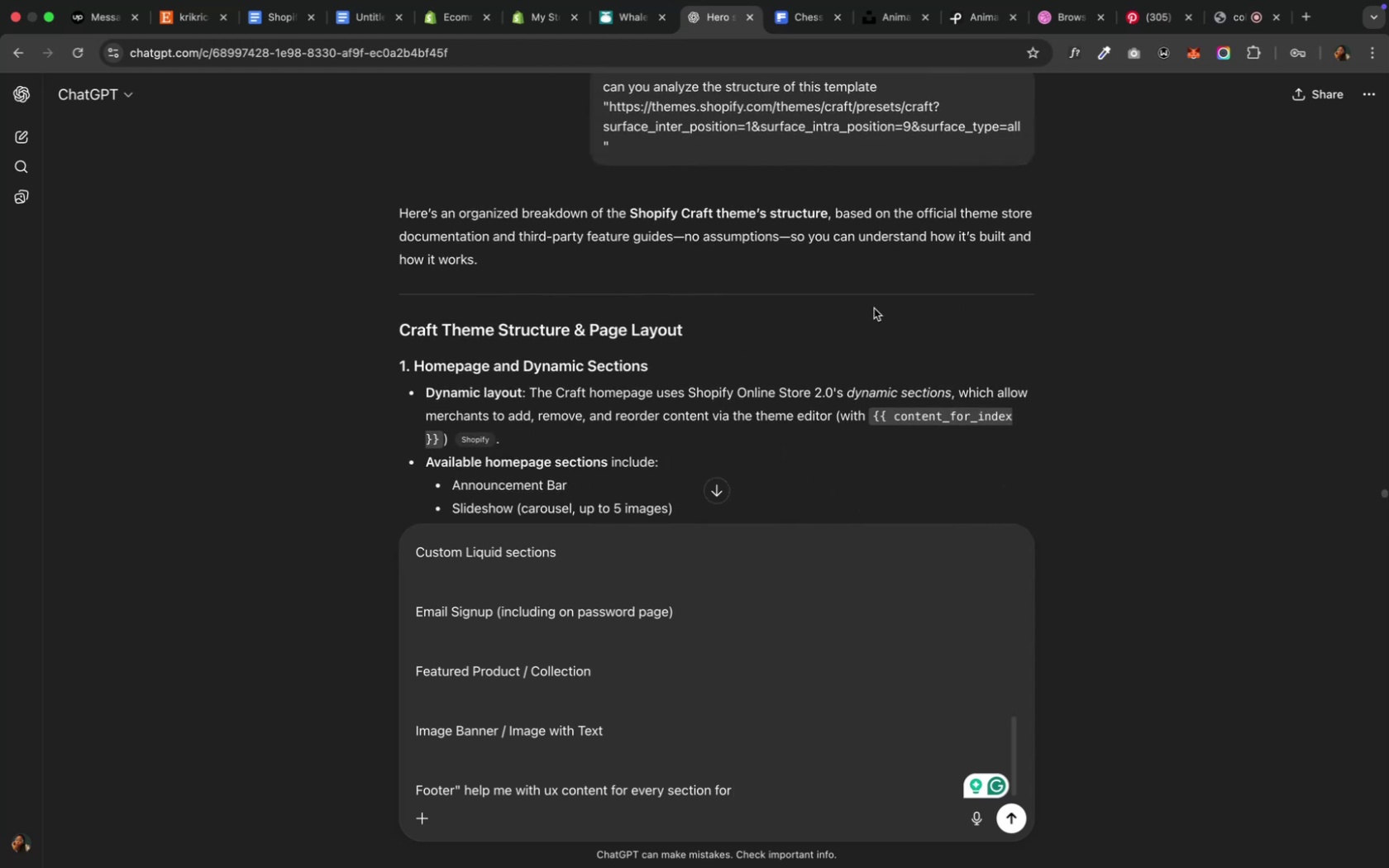 
scroll: coordinate [873, 308], scroll_direction: up, amount: 2.0
 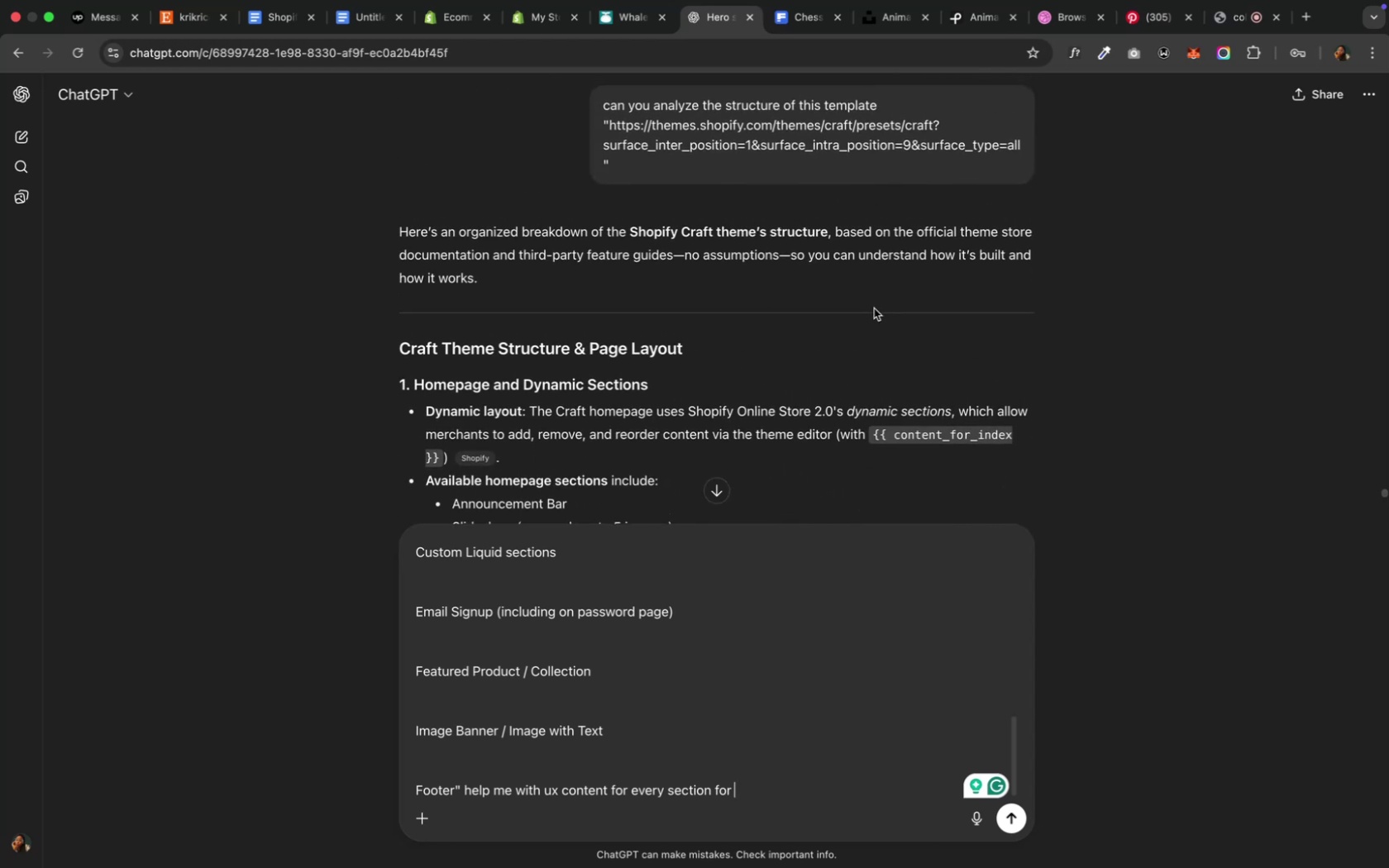 
scroll: coordinate [873, 308], scroll_direction: down, amount: 45.0
 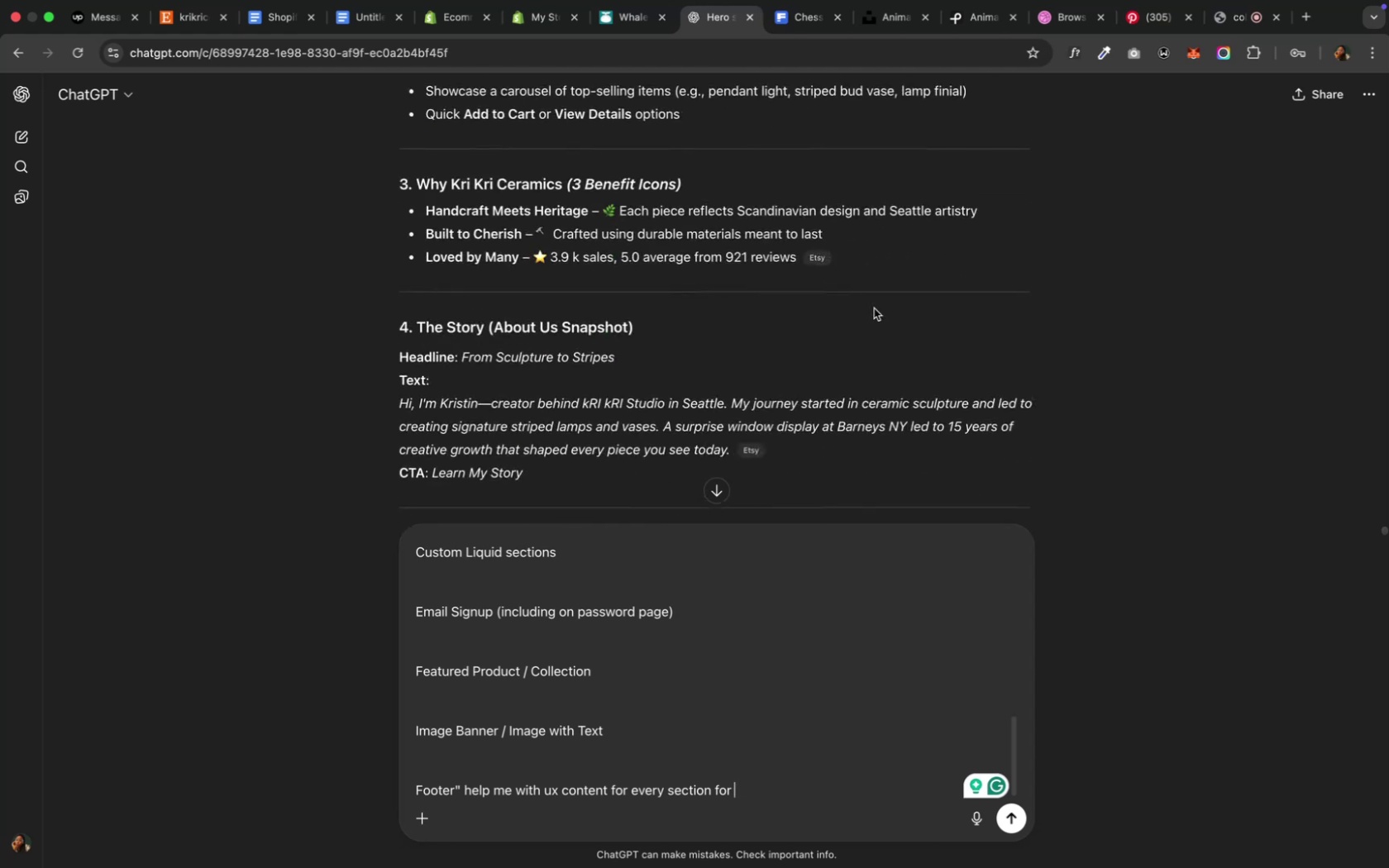 
scroll: coordinate [873, 308], scroll_direction: up, amount: 21.0
 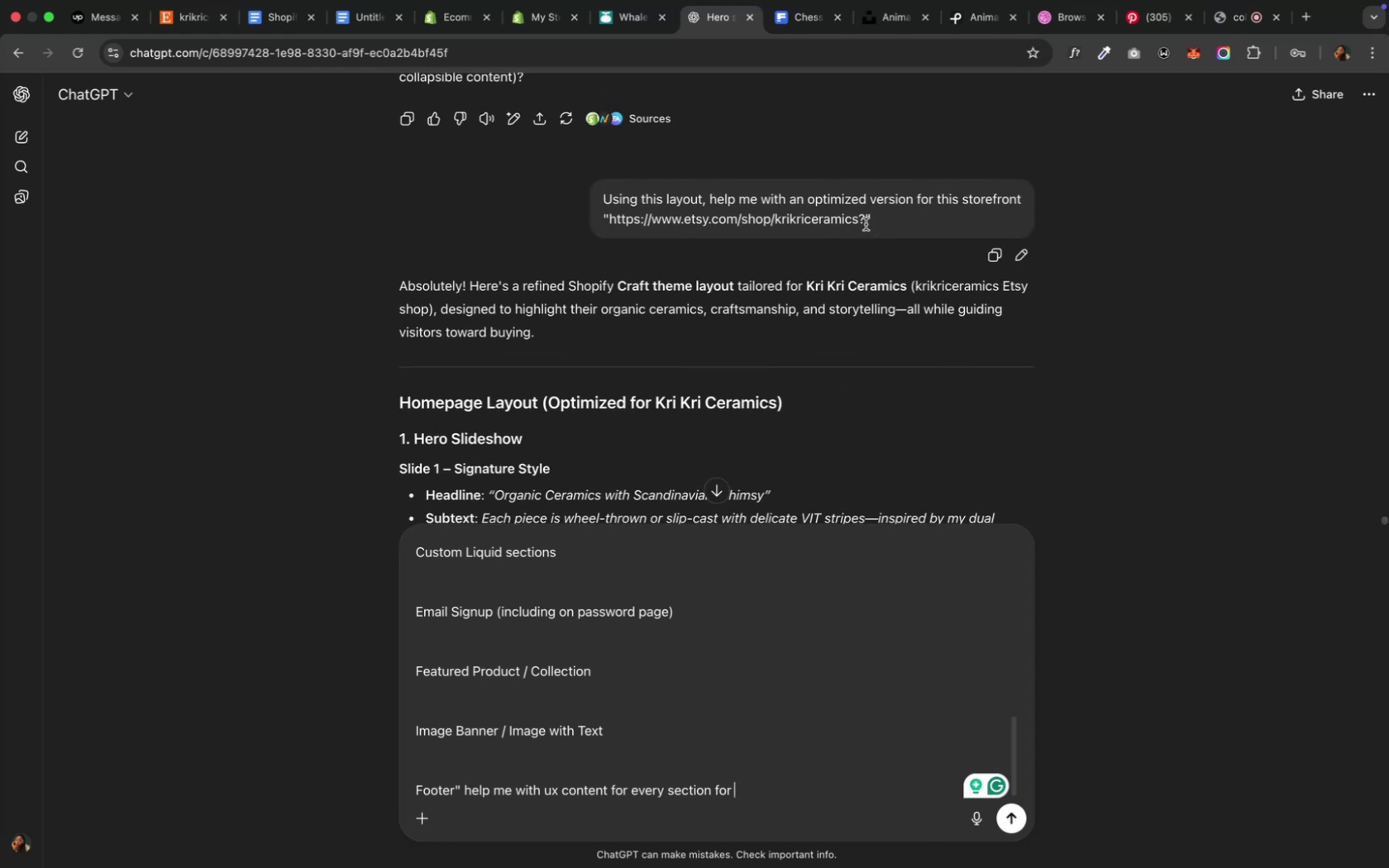 
left_click_drag(start_coordinate=[864, 222], to_coordinate=[610, 216])
 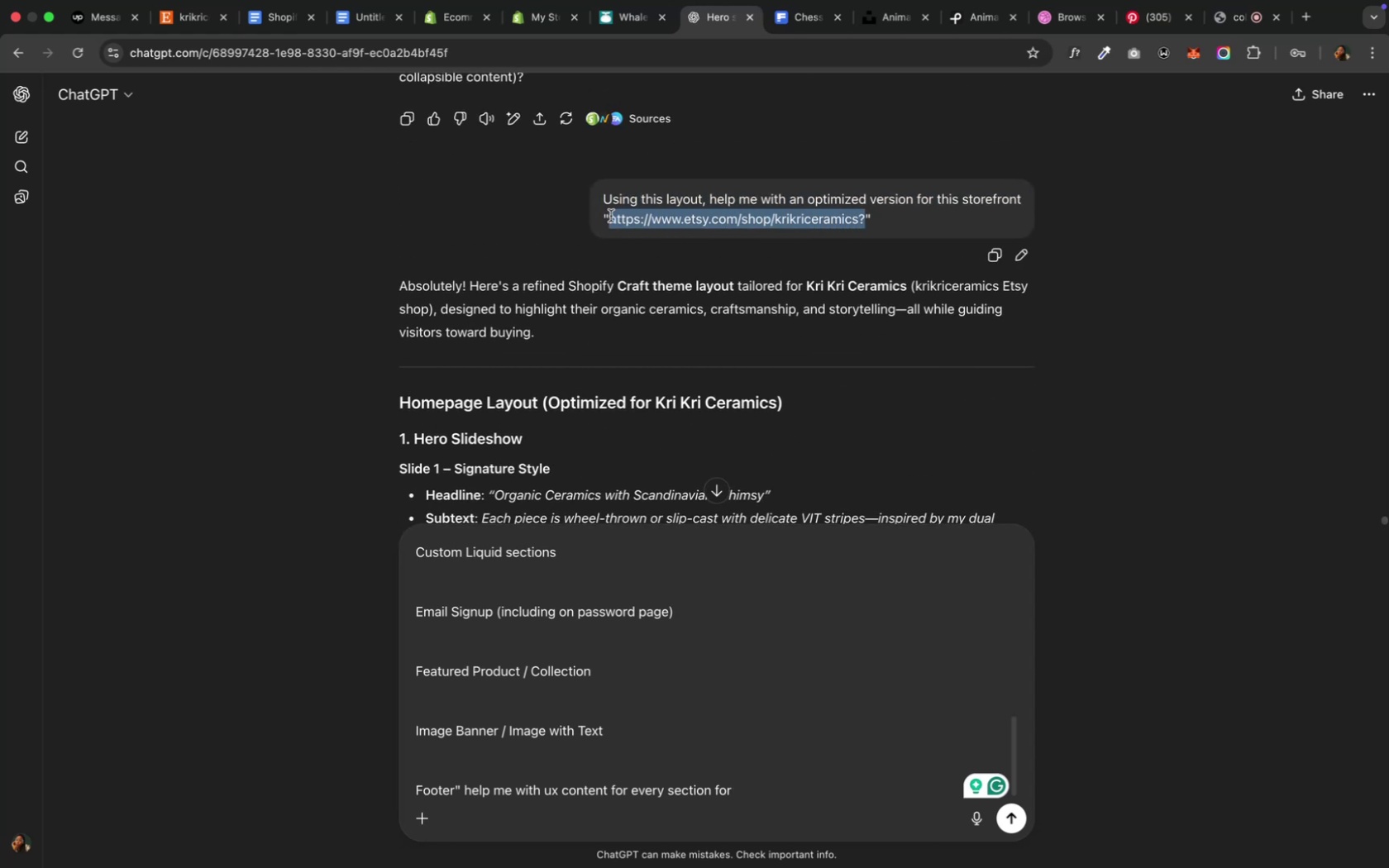 
key(Meta+CommandLeft)
 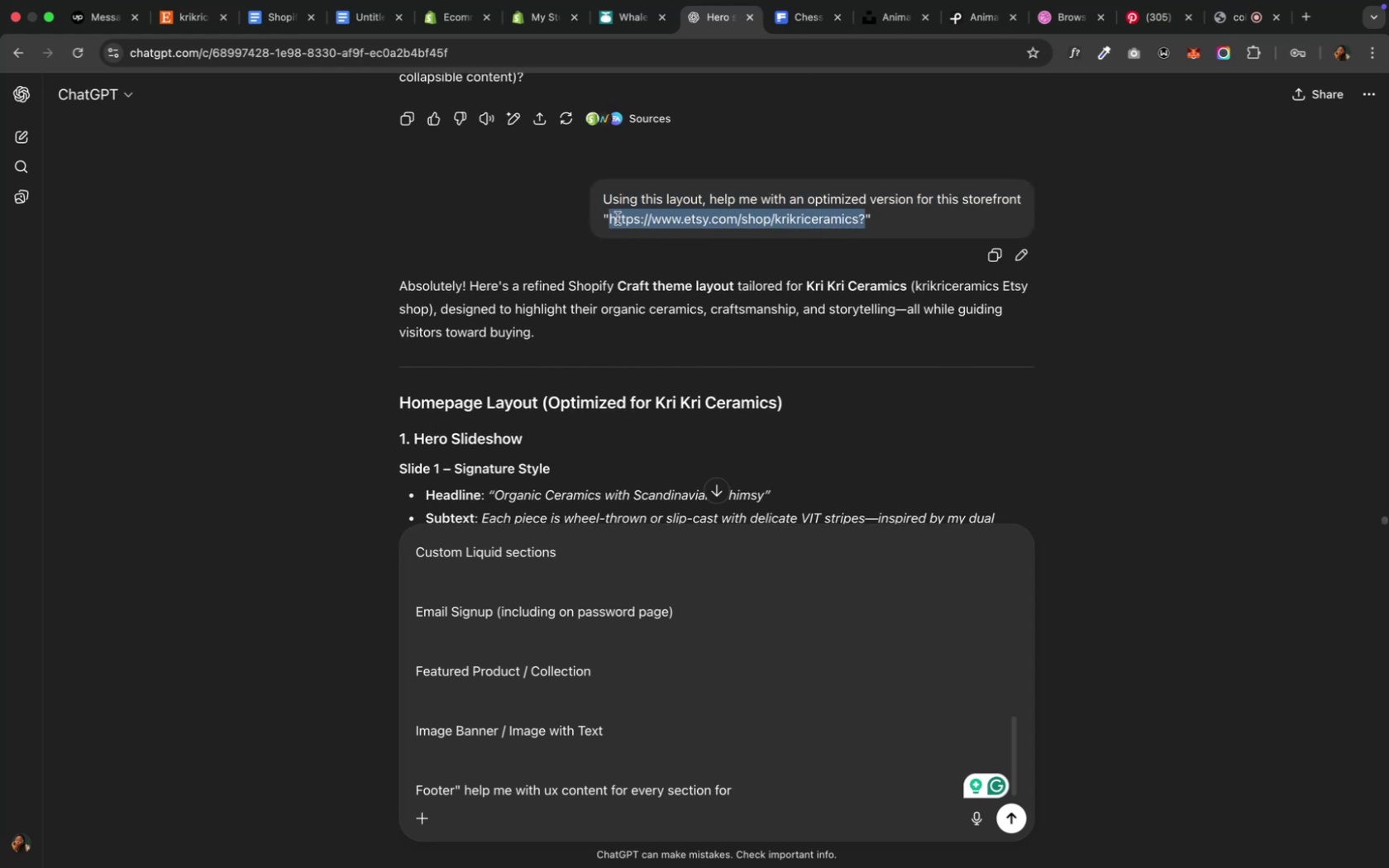 
key(Meta+C)
 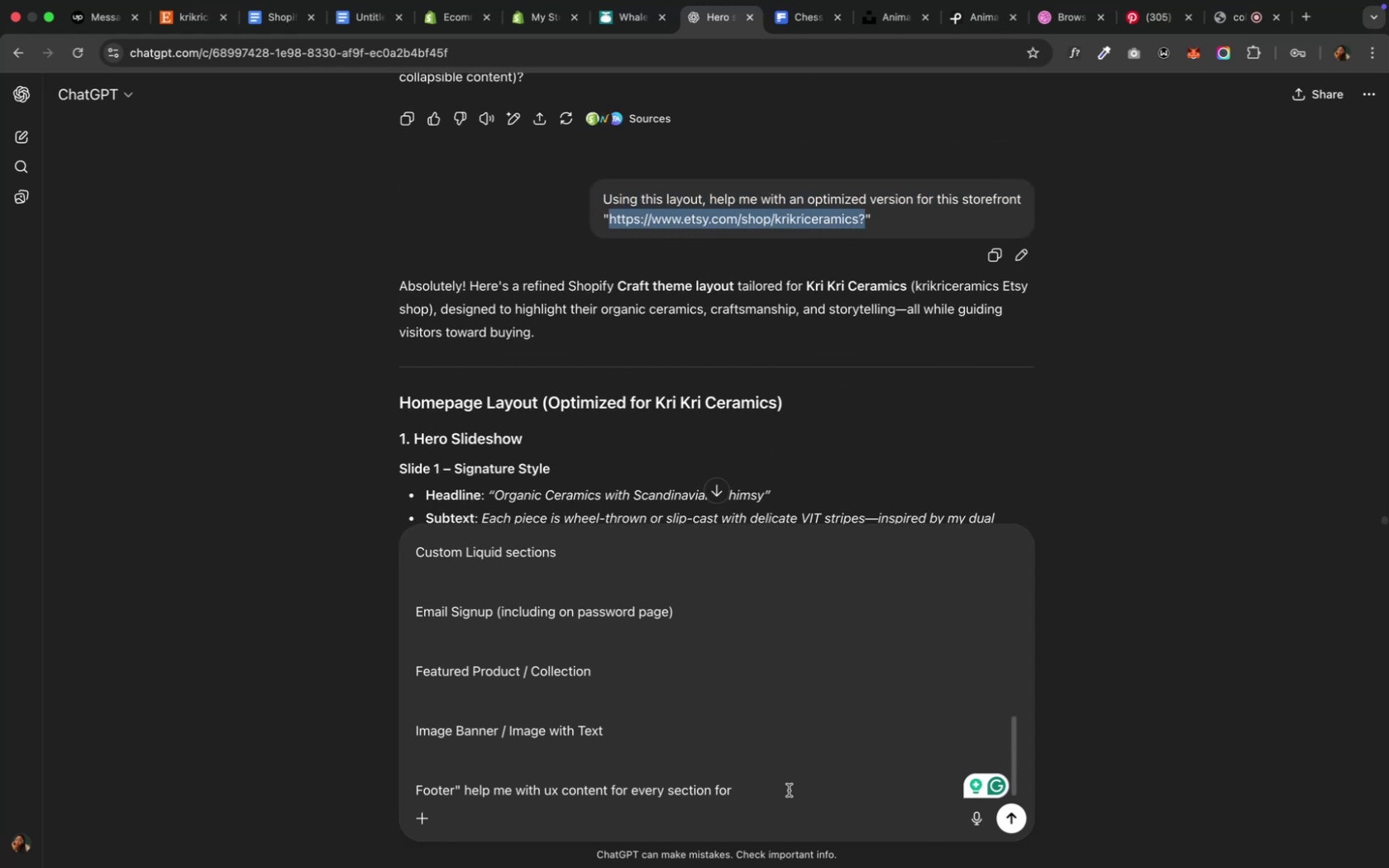 
left_click([787, 792])
 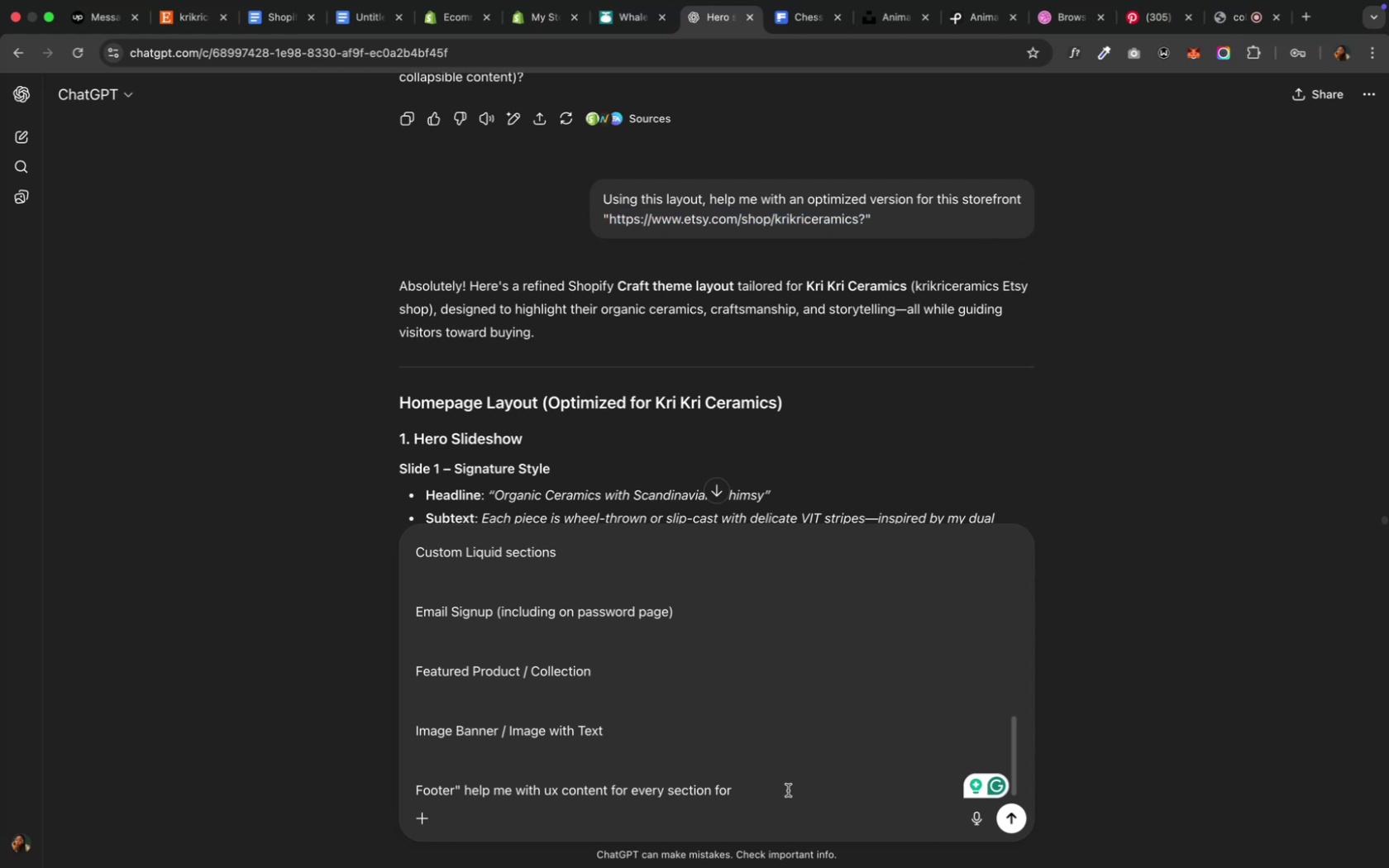 
key(Meta+V)
 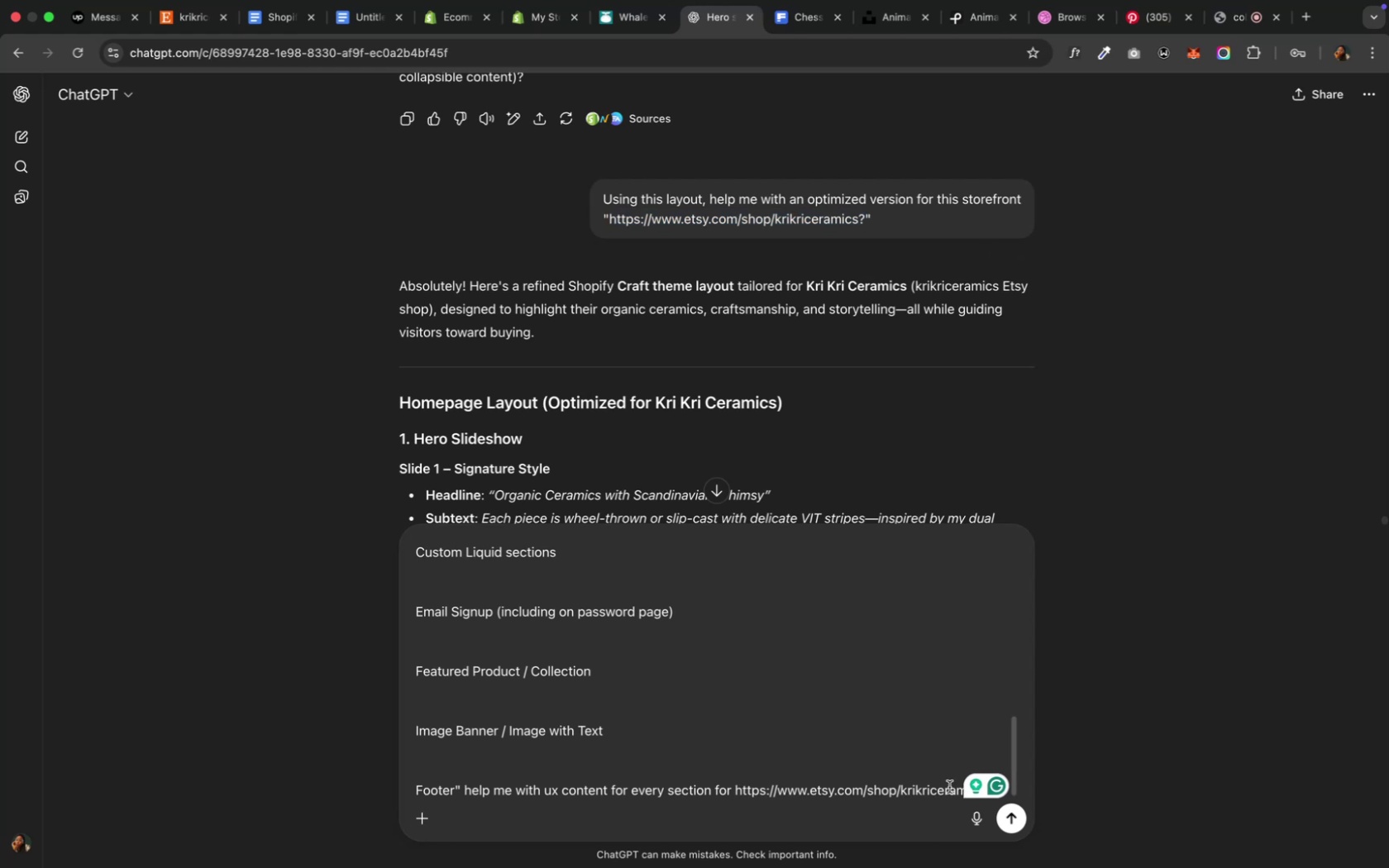 
key(Enter)
 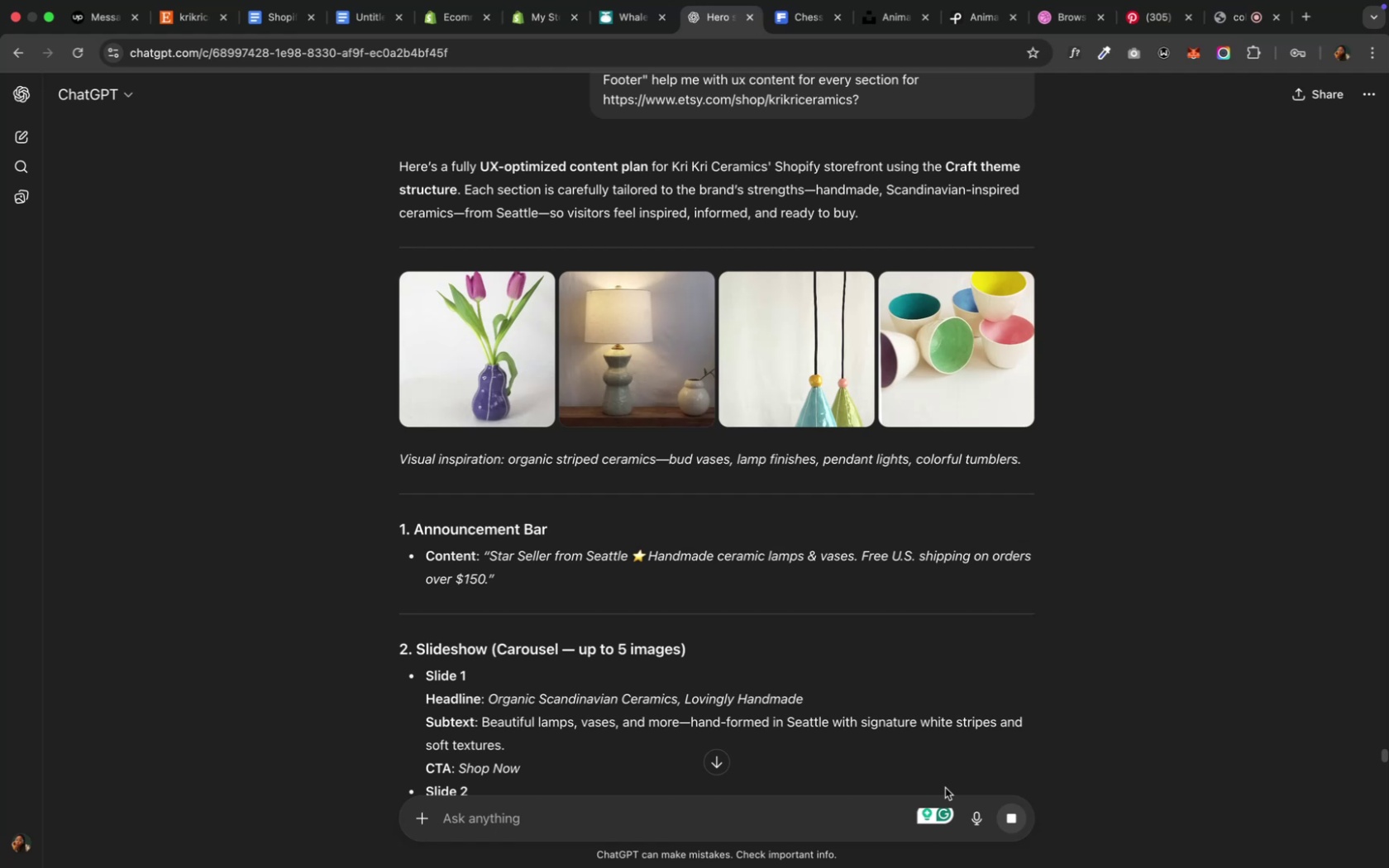 
wait(22.45)
 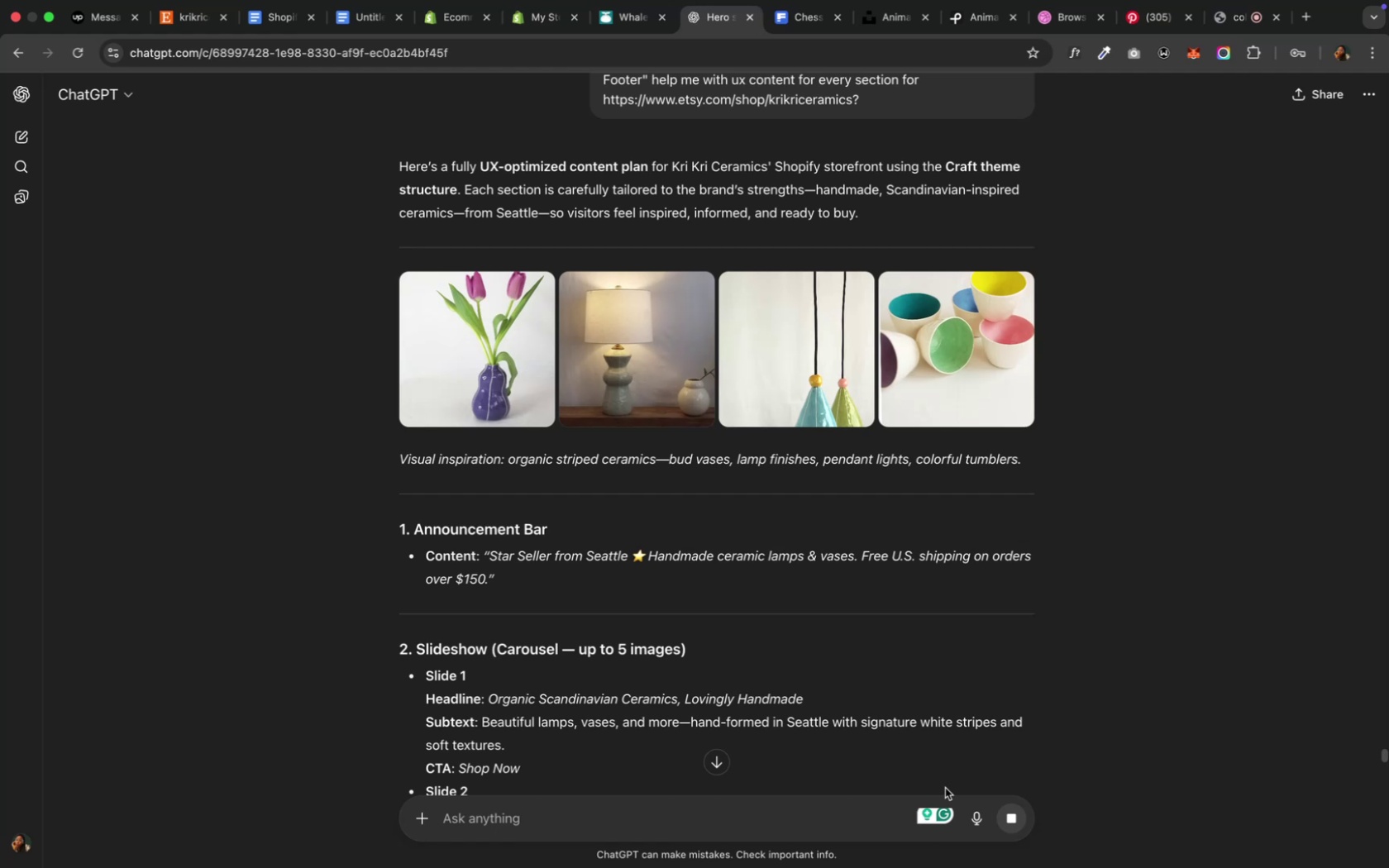 
scroll: coordinate [555, 572], scroll_direction: up, amount: 44.0
 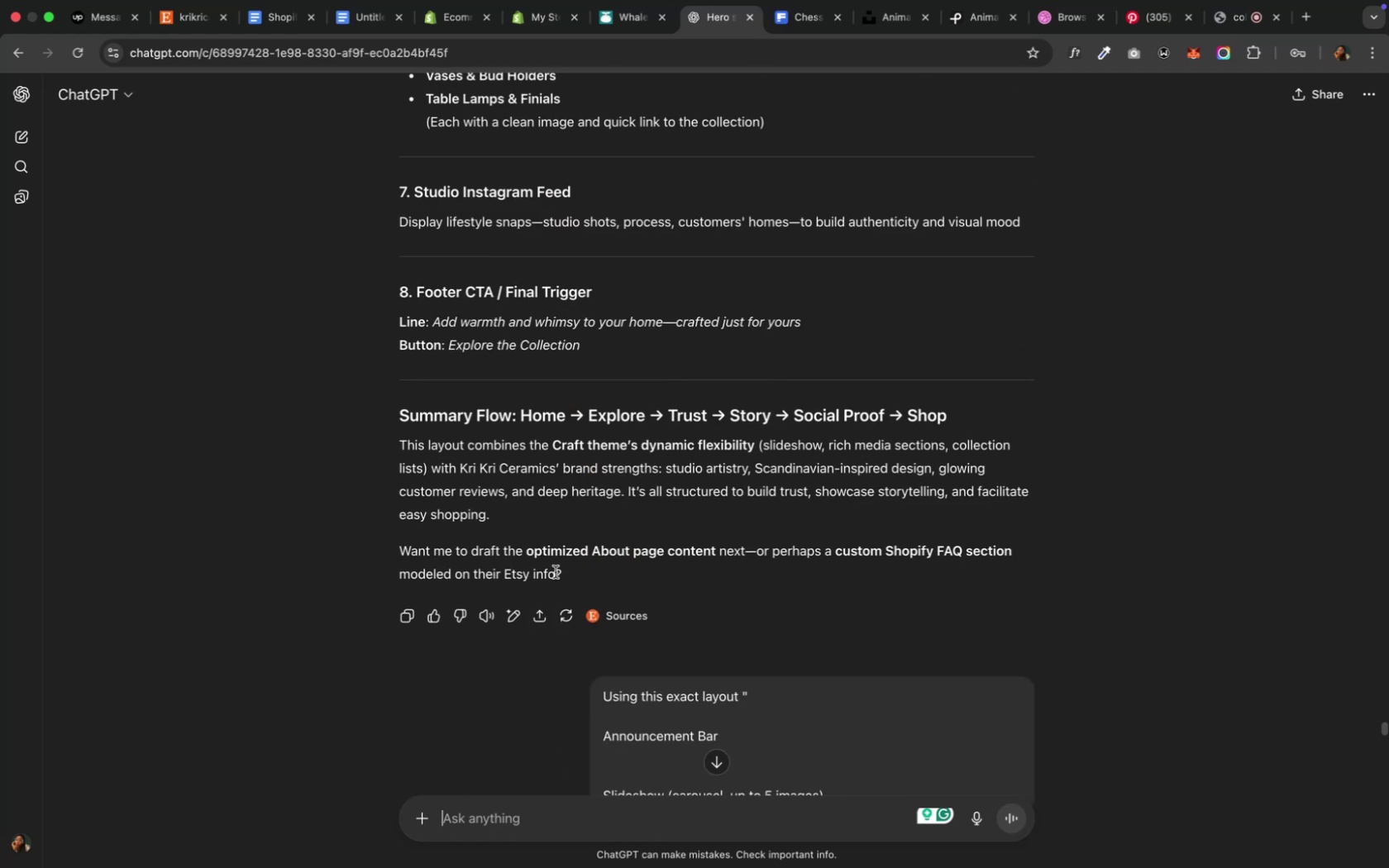 
scroll: coordinate [555, 572], scroll_direction: down, amount: 47.0
 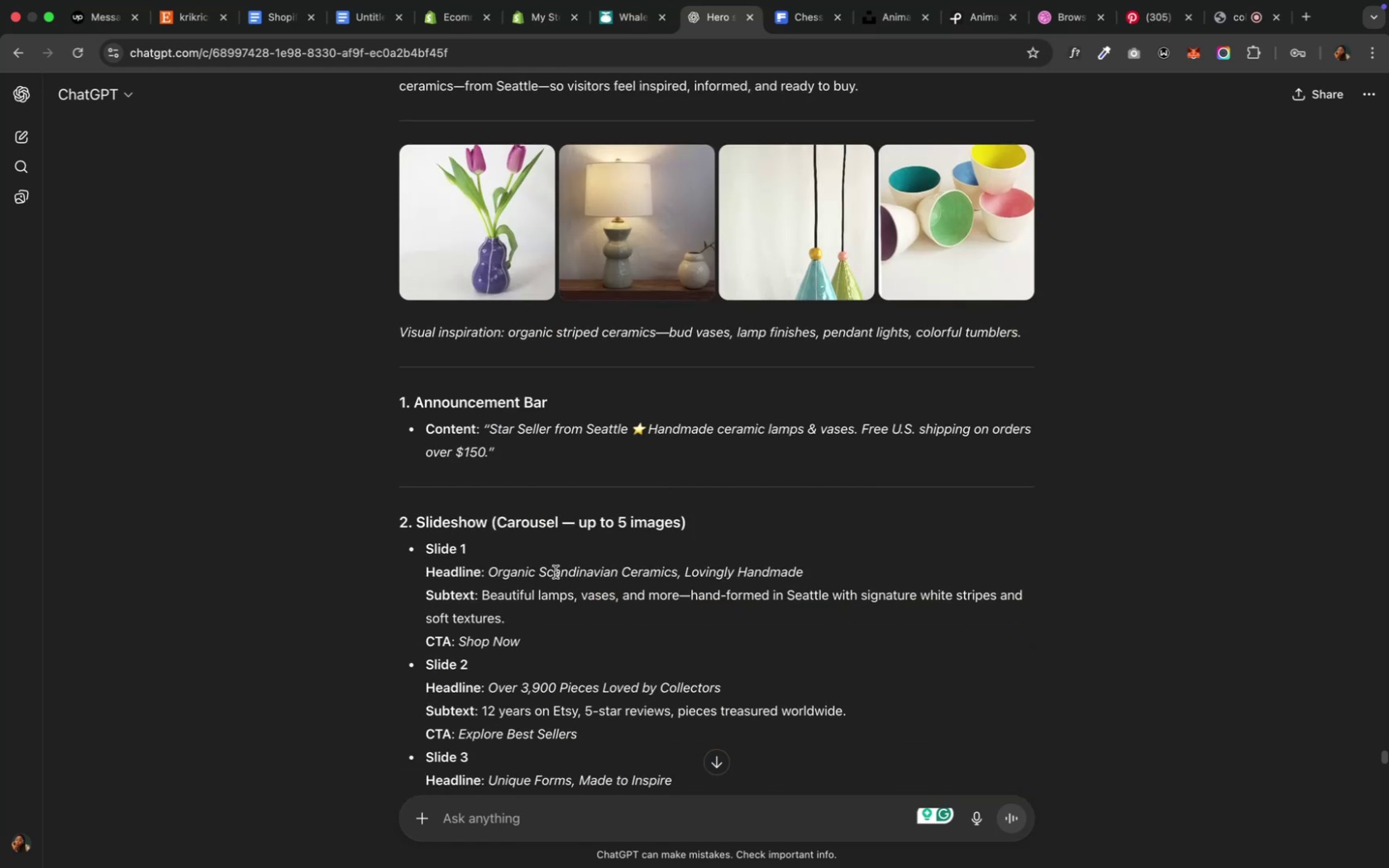 
wait(11.21)
 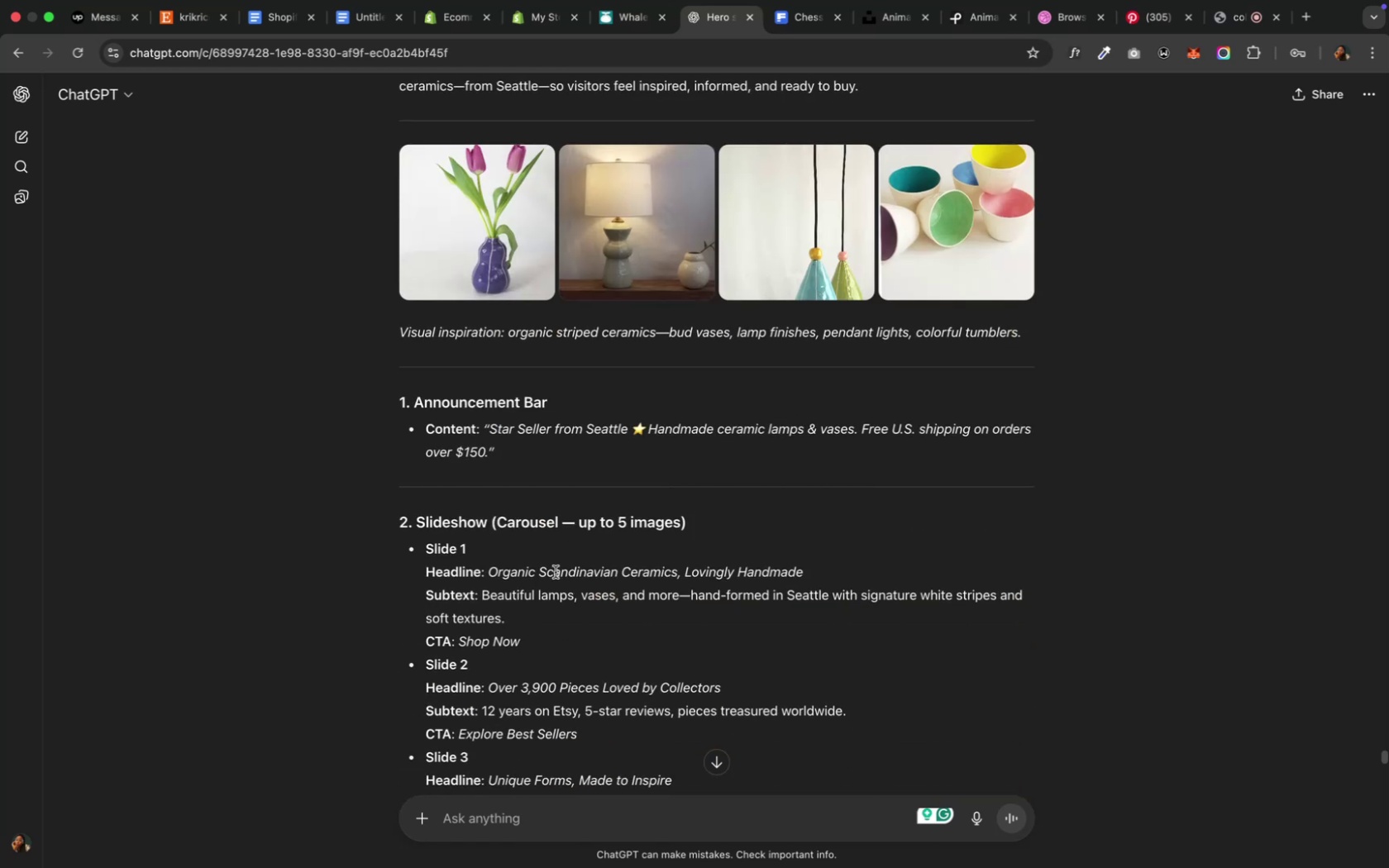 
left_click([461, 28])
 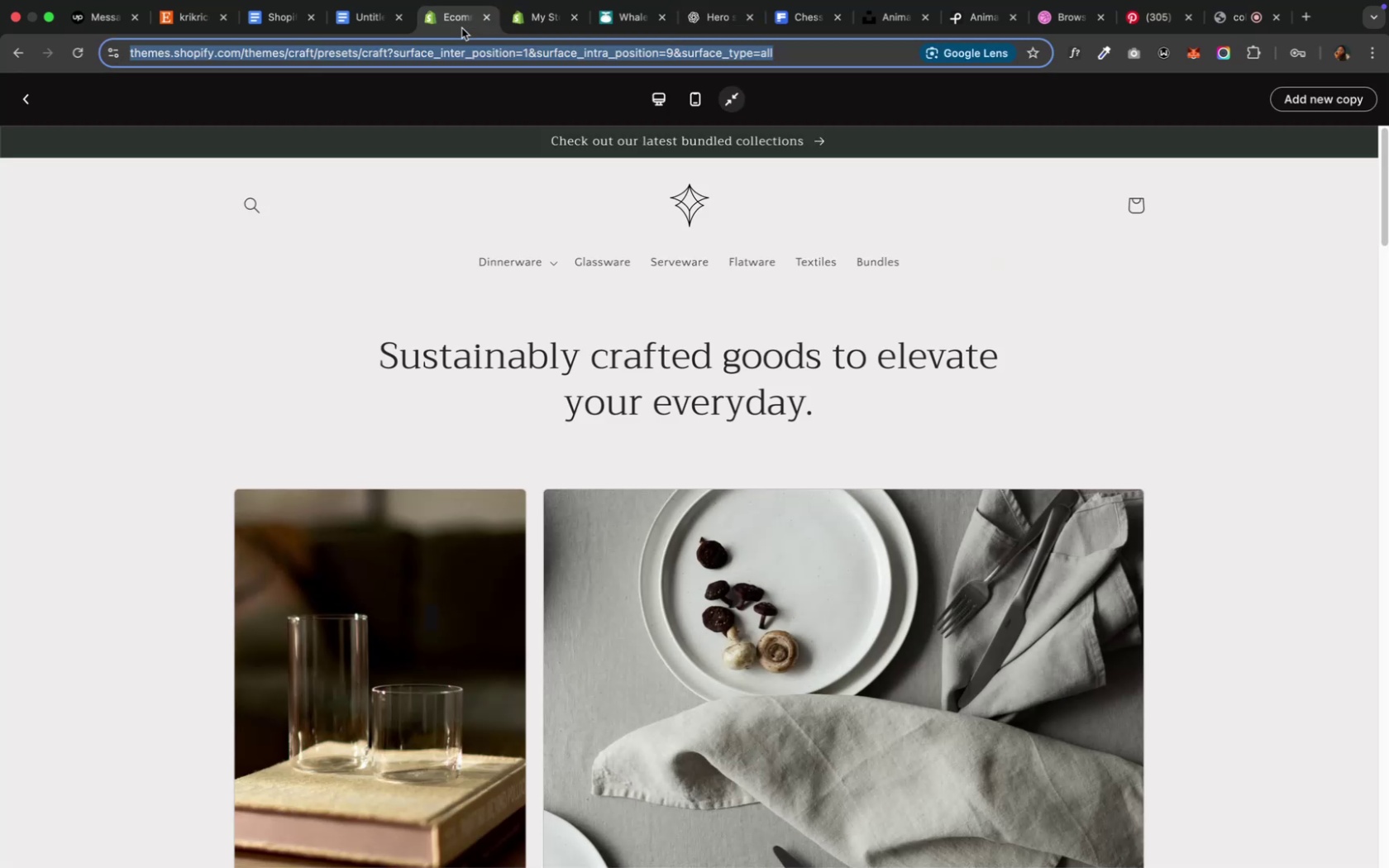 
wait(6.64)
 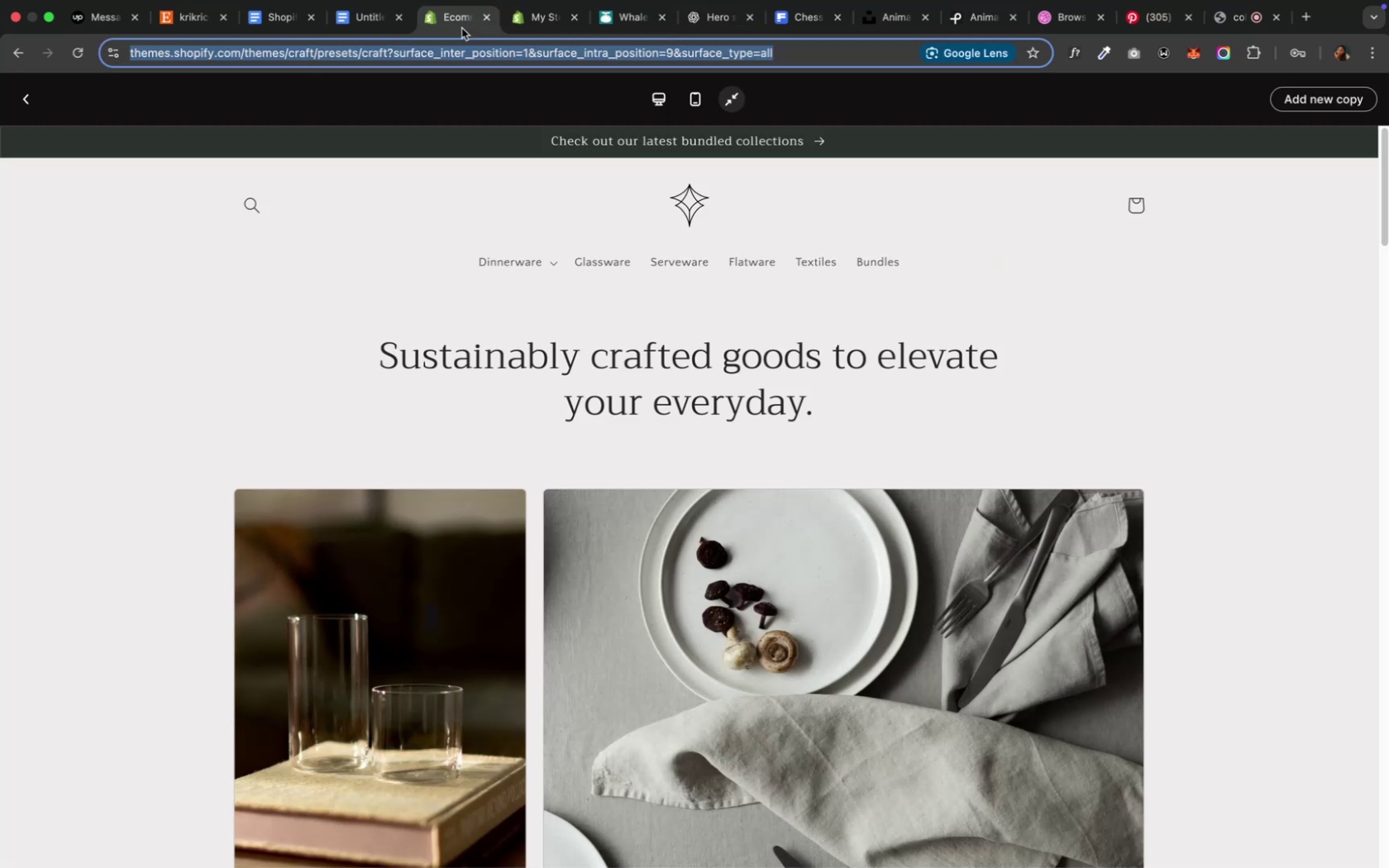 
scroll: coordinate [532, 273], scroll_direction: down, amount: 50.0
 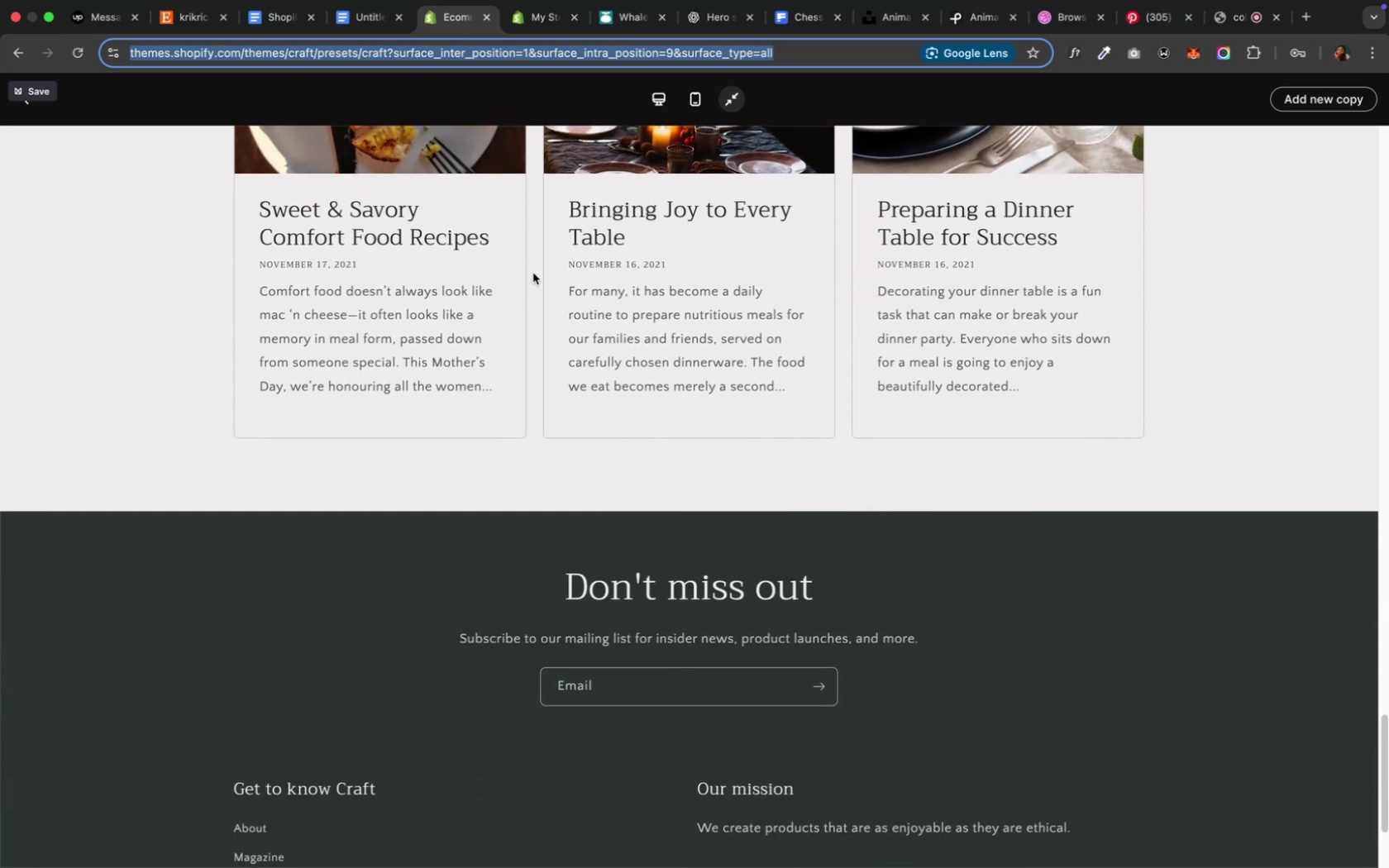 
wait(6.4)
 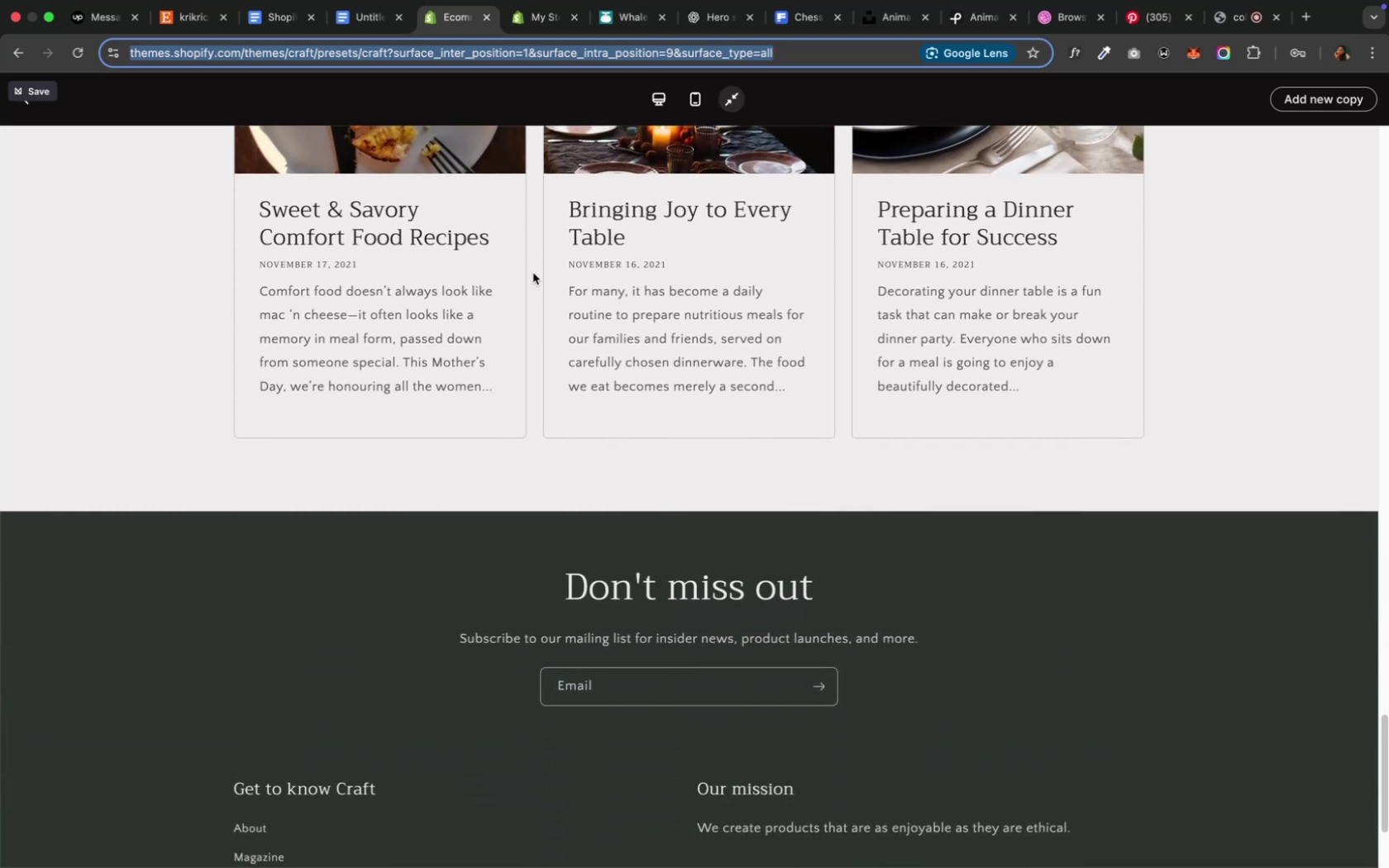 
scroll: coordinate [532, 273], scroll_direction: down, amount: 3.0
 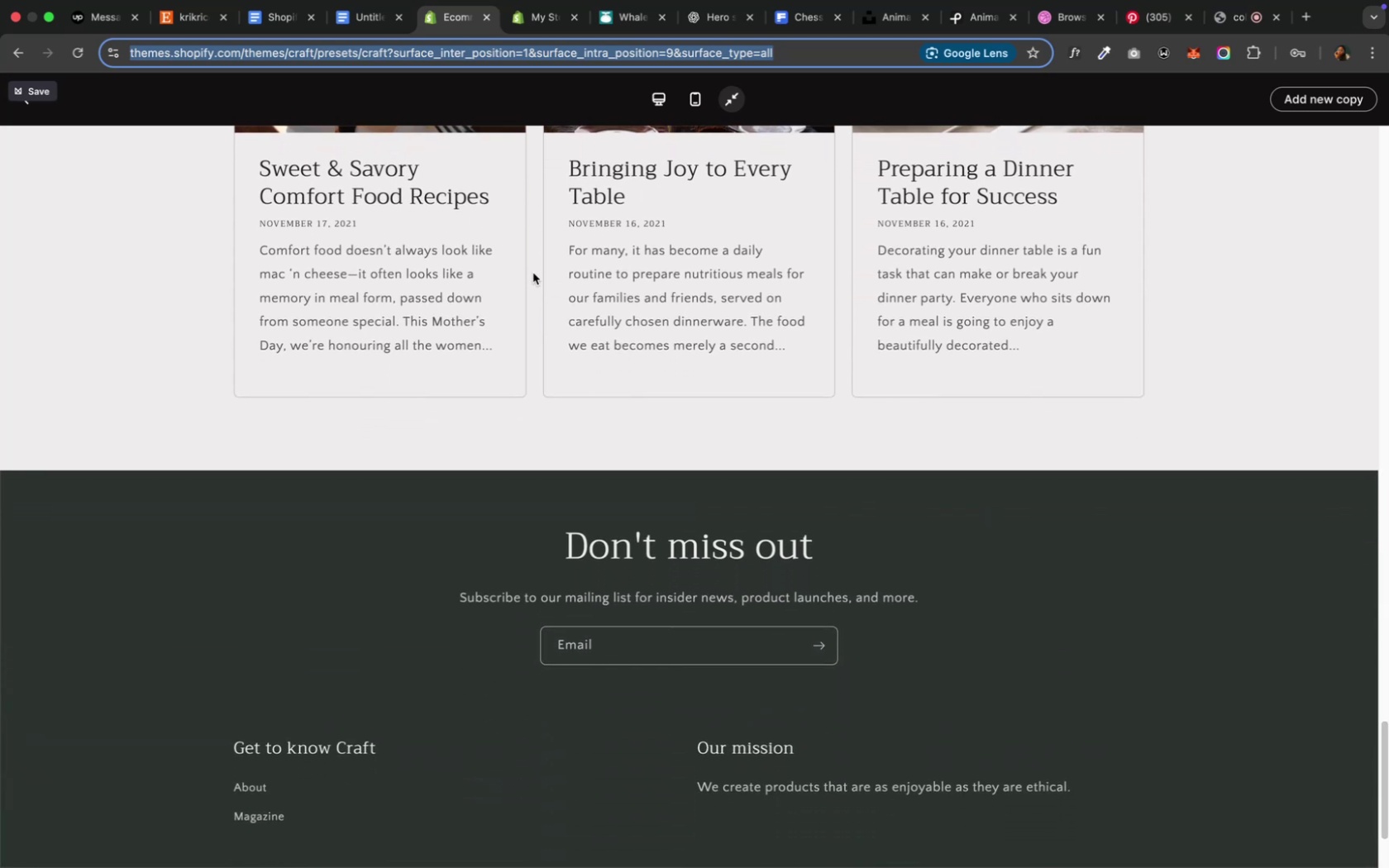 
scroll: coordinate [532, 273], scroll_direction: up, amount: 80.0
 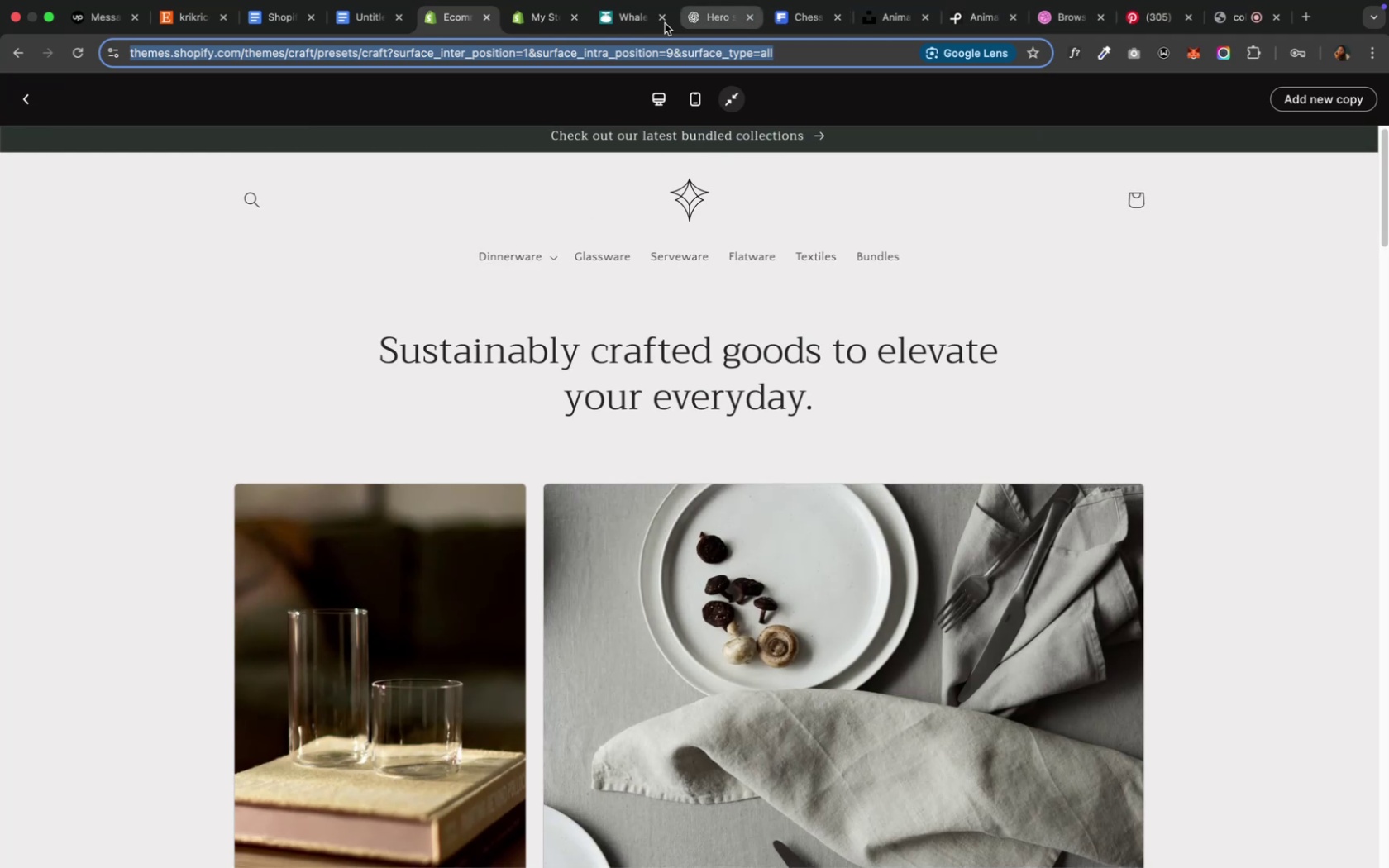 
left_click([707, 21])
 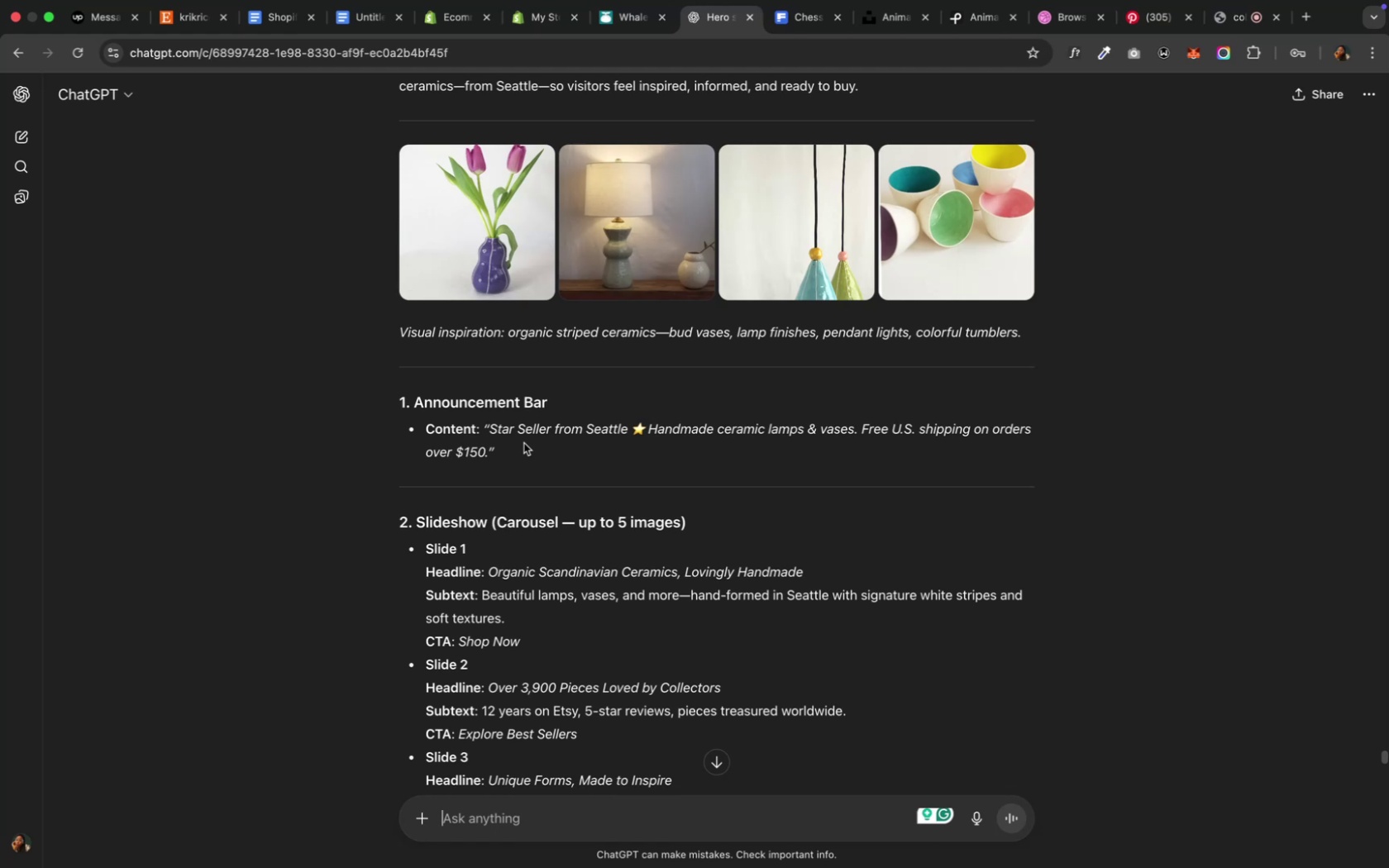 
wait(13.49)
 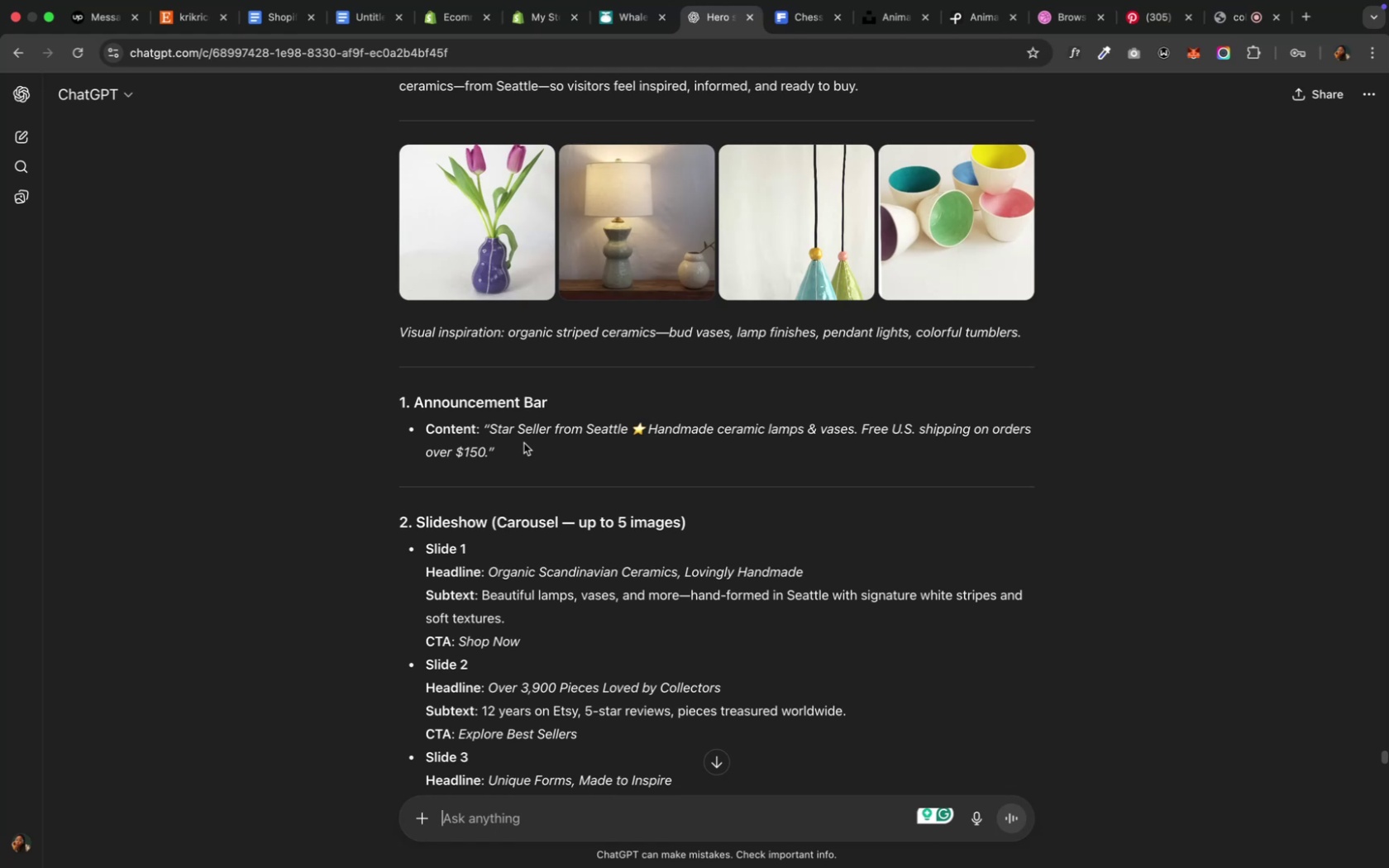 
scroll: coordinate [548, 446], scroll_direction: down, amount: 13.0
 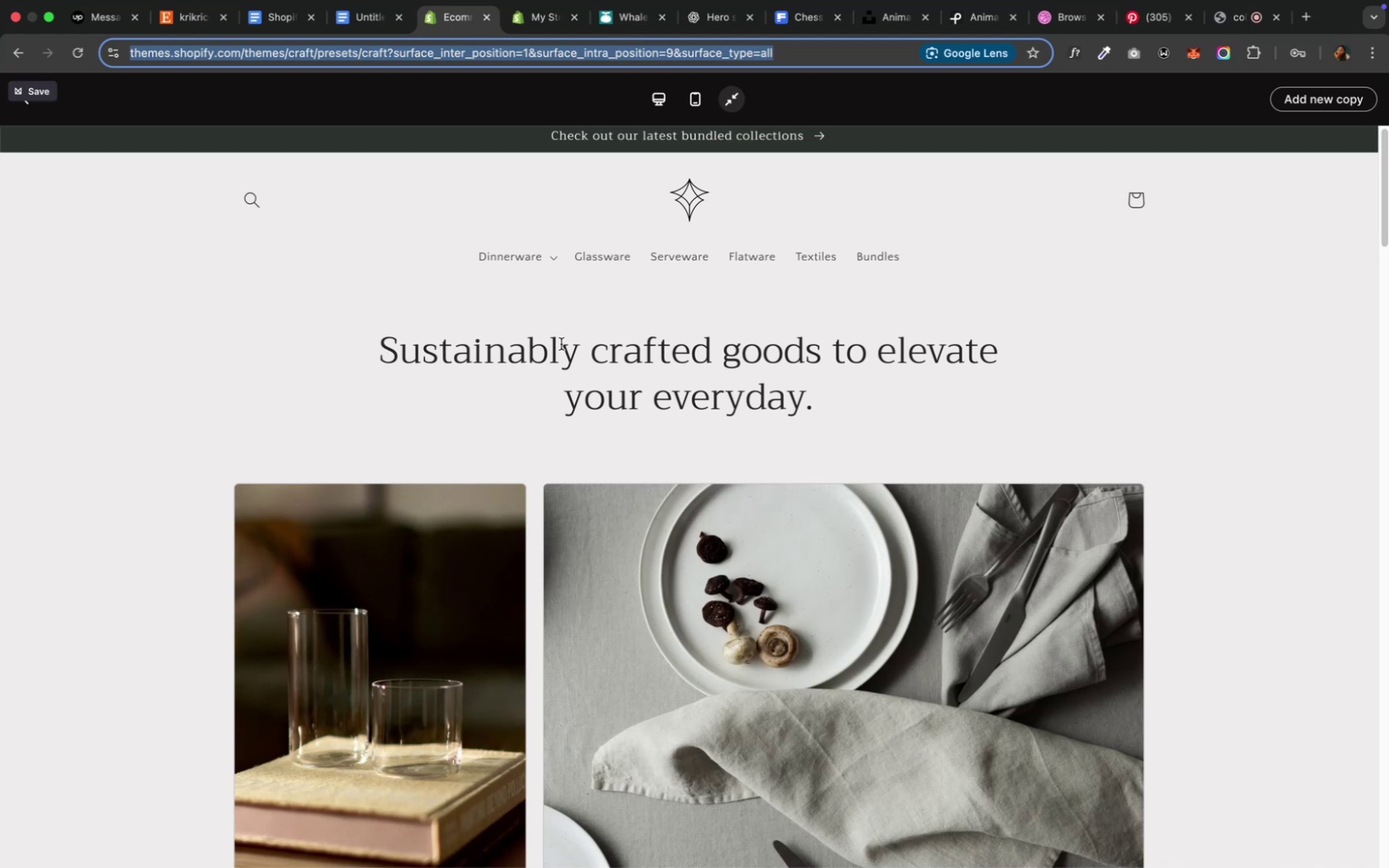 
wait(14.84)
 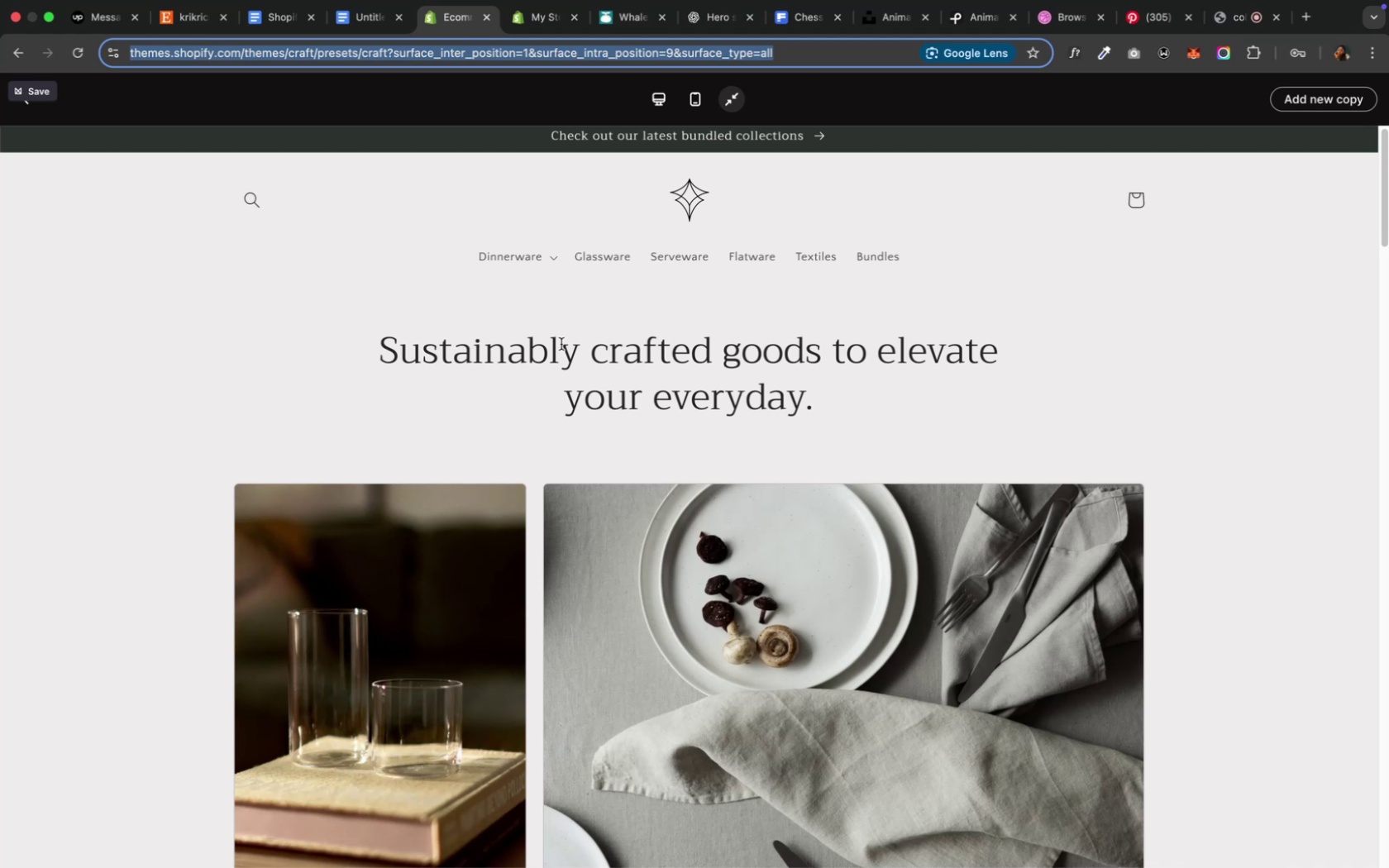 
left_click([715, 27])
 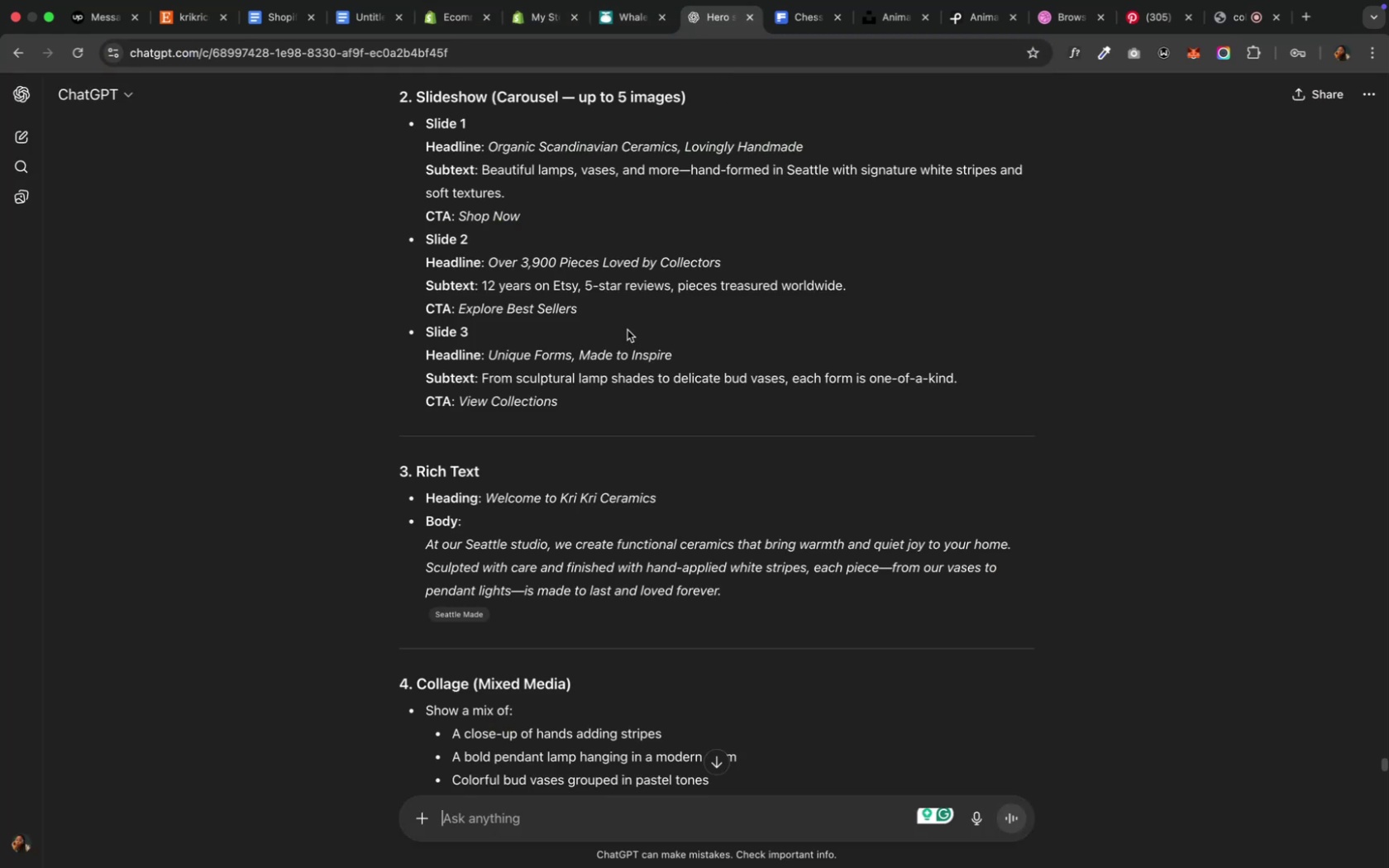 
scroll: coordinate [627, 330], scroll_direction: up, amount: 16.0
 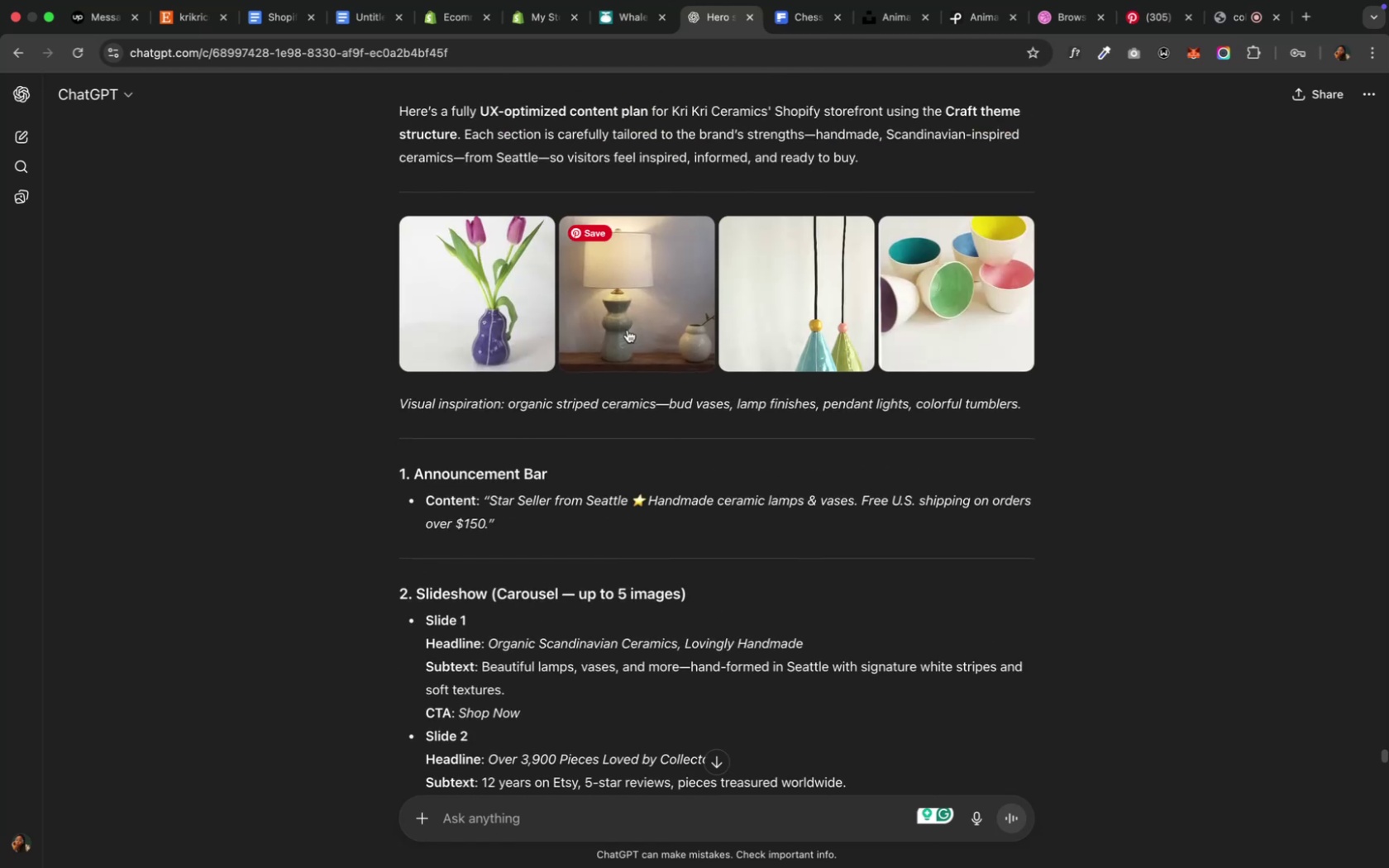 
scroll: coordinate [627, 330], scroll_direction: down, amount: 3.0
 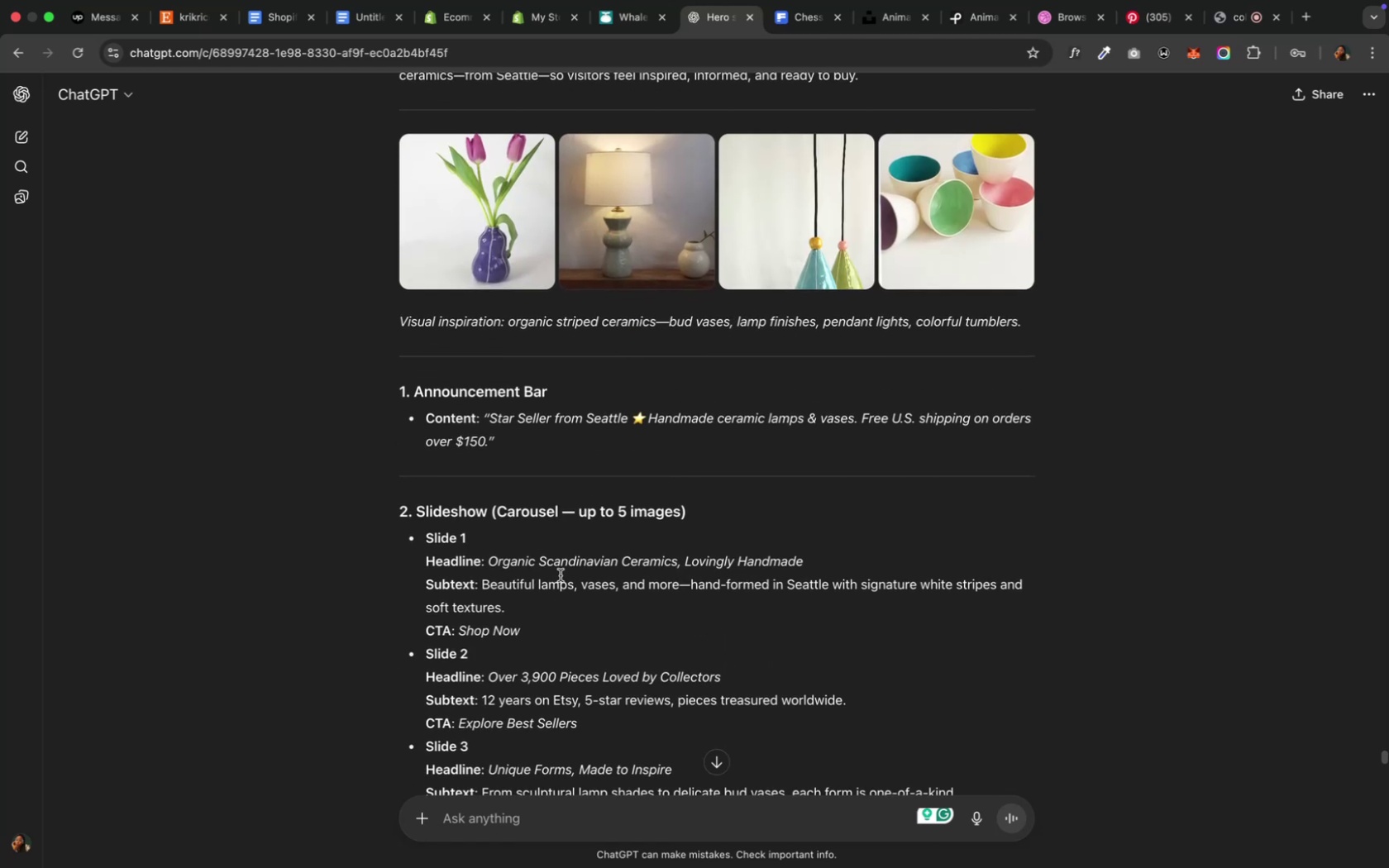 
scroll: coordinate [536, 551], scroll_direction: up, amount: 10.0
 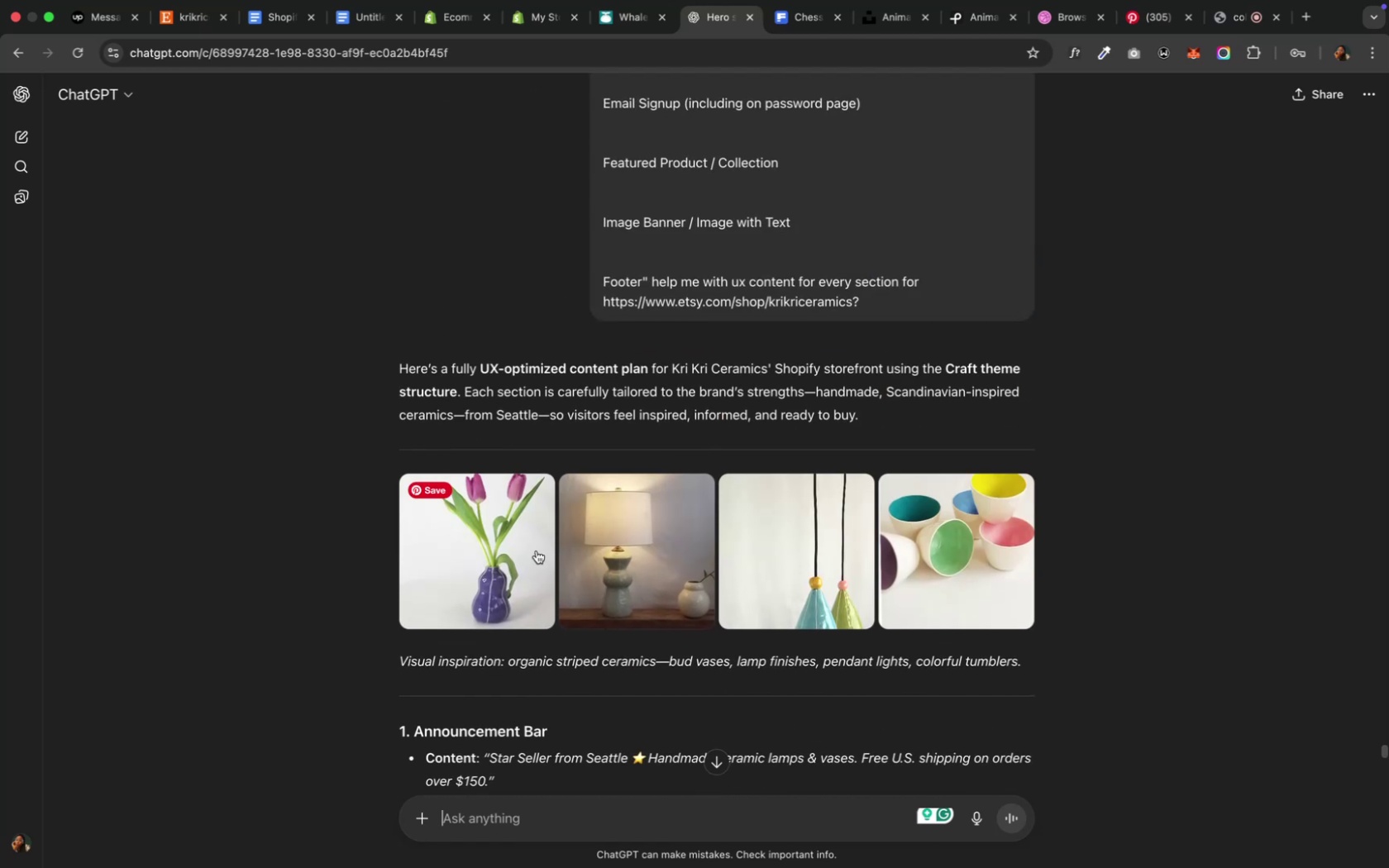 
scroll: coordinate [536, 551], scroll_direction: down, amount: 7.0
 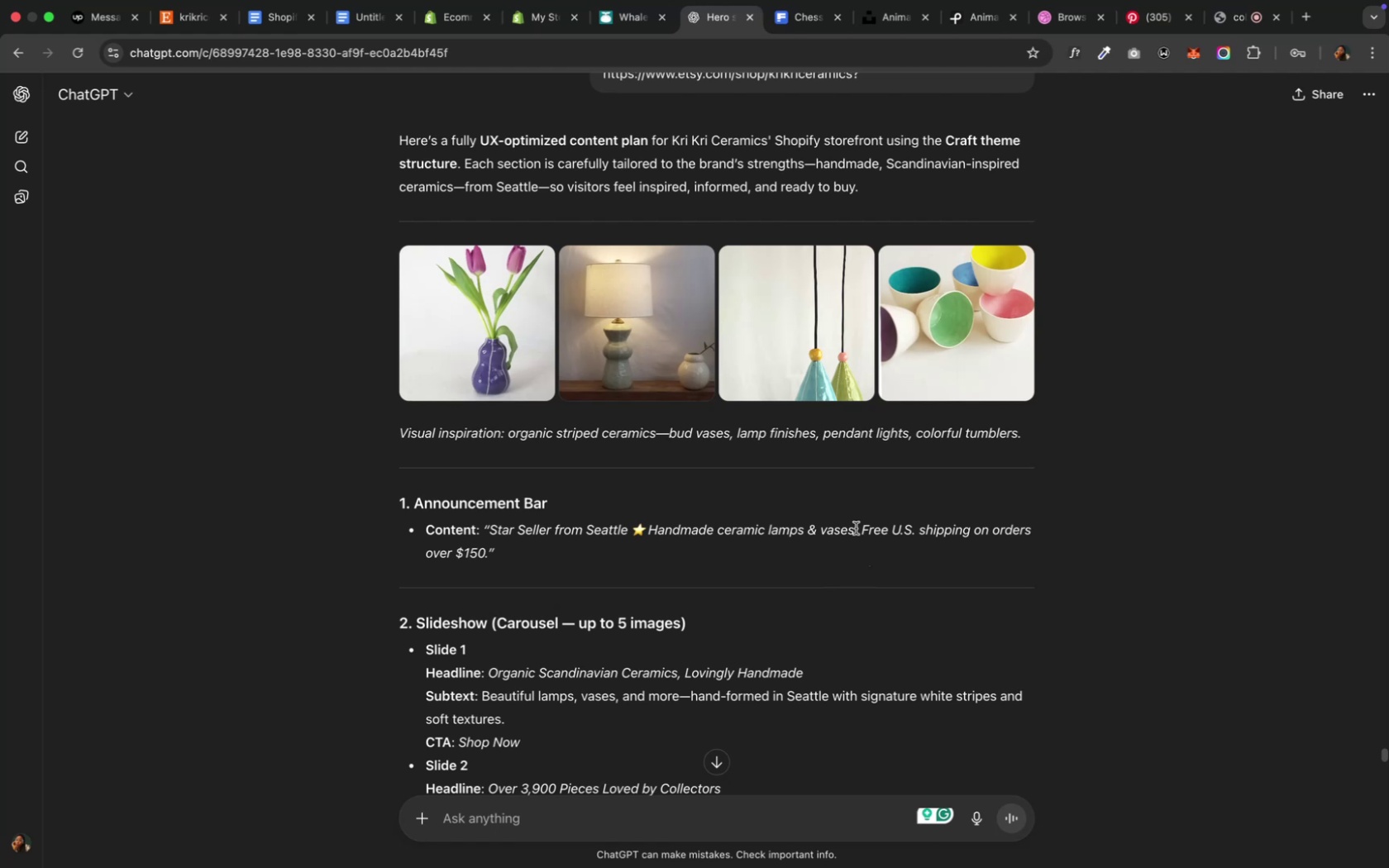 
wait(7.82)
 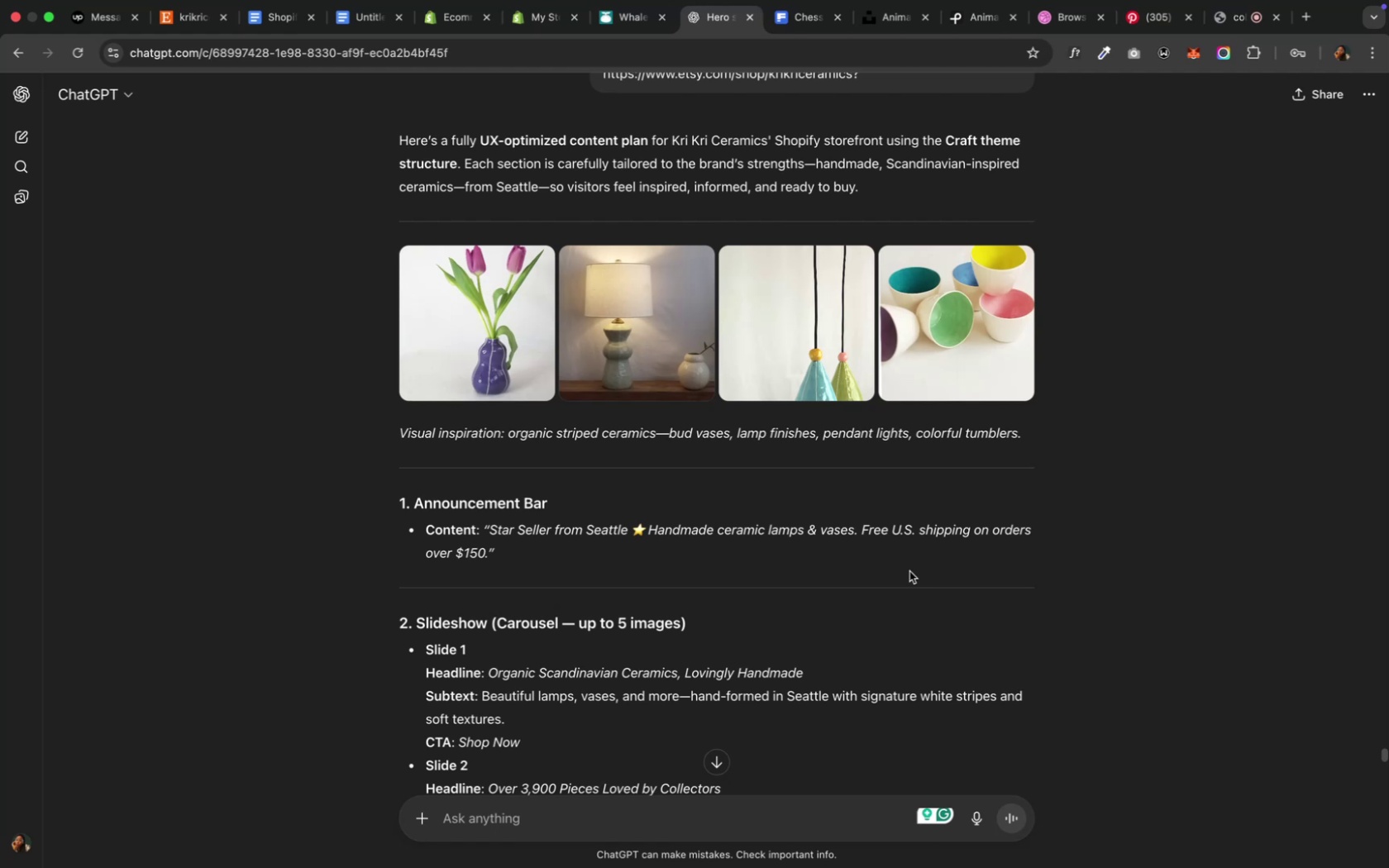 
left_click_drag(start_coordinate=[855, 529], to_coordinate=[489, 527])
 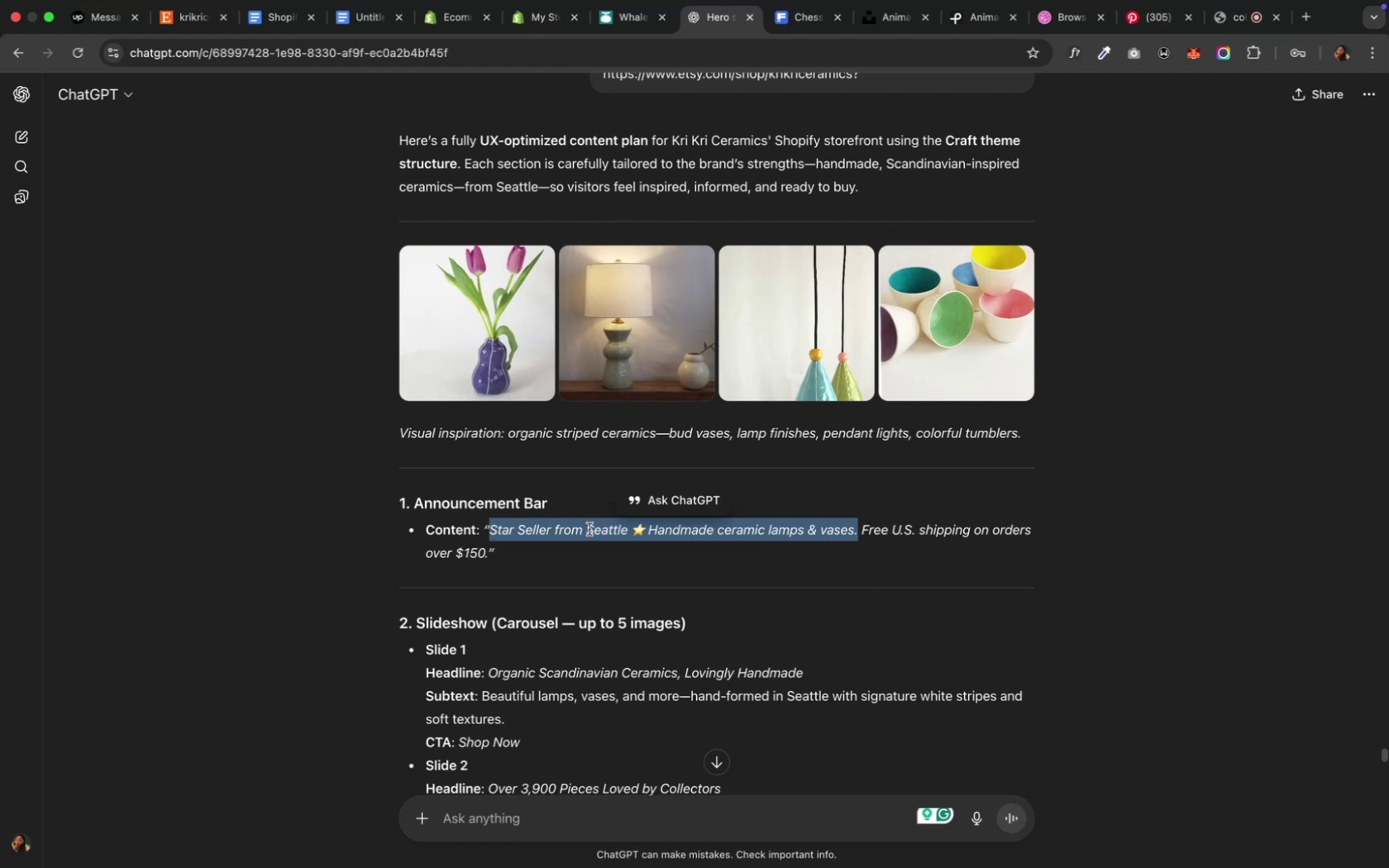 
key(Meta+C)
 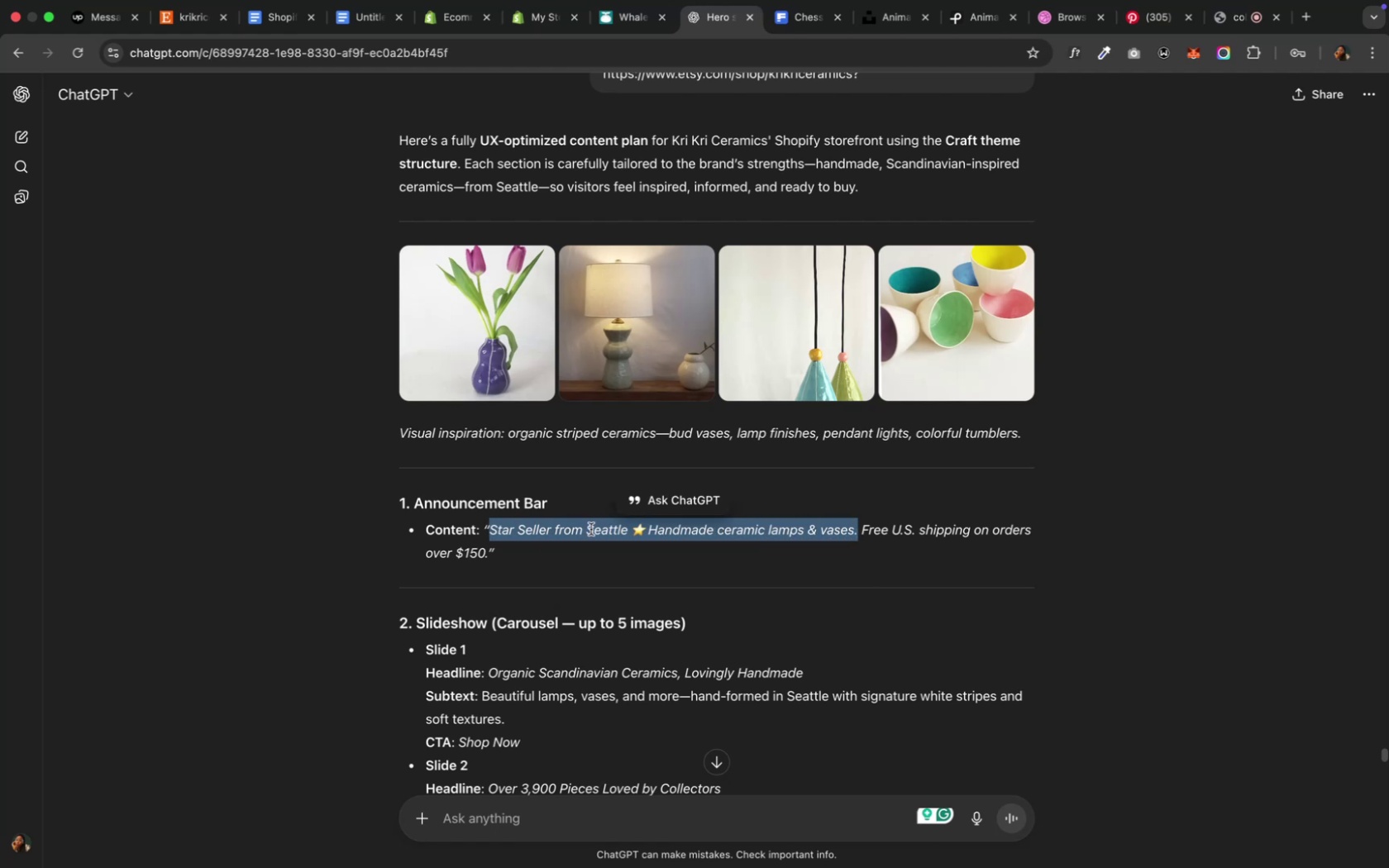 
key(Meta+C)
 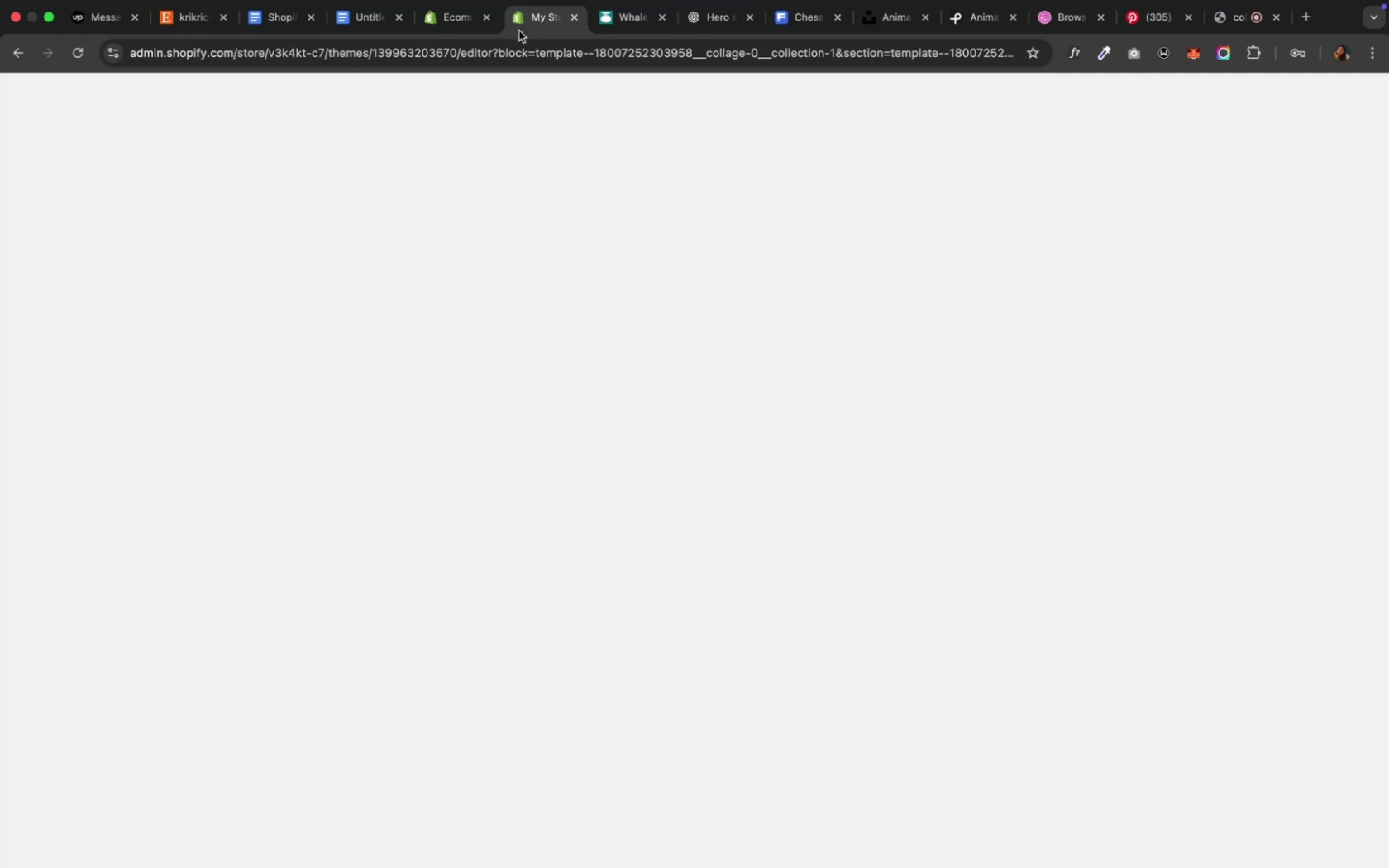 
scroll: coordinate [653, 367], scroll_direction: up, amount: 69.0
 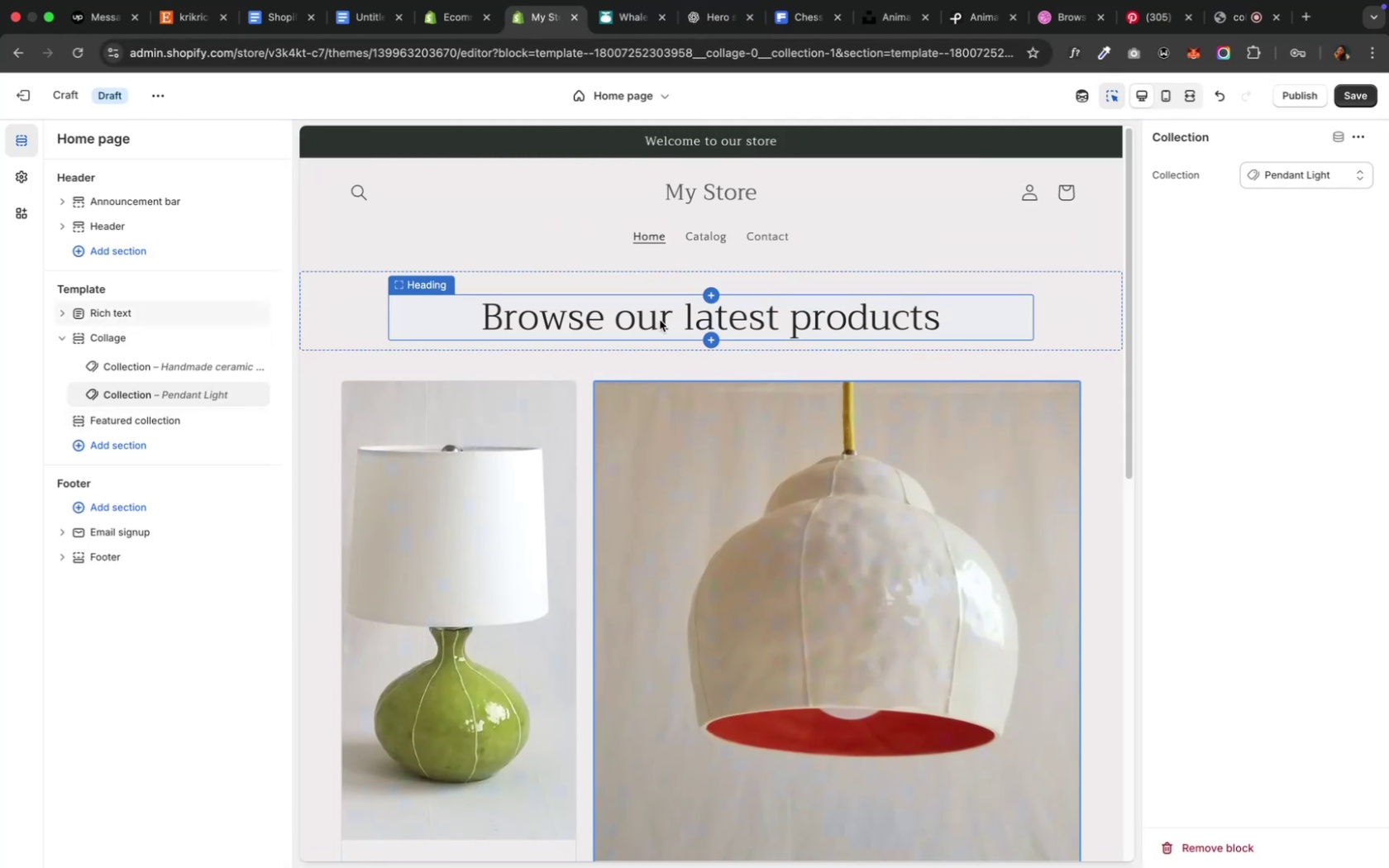 
left_click([659, 320])
 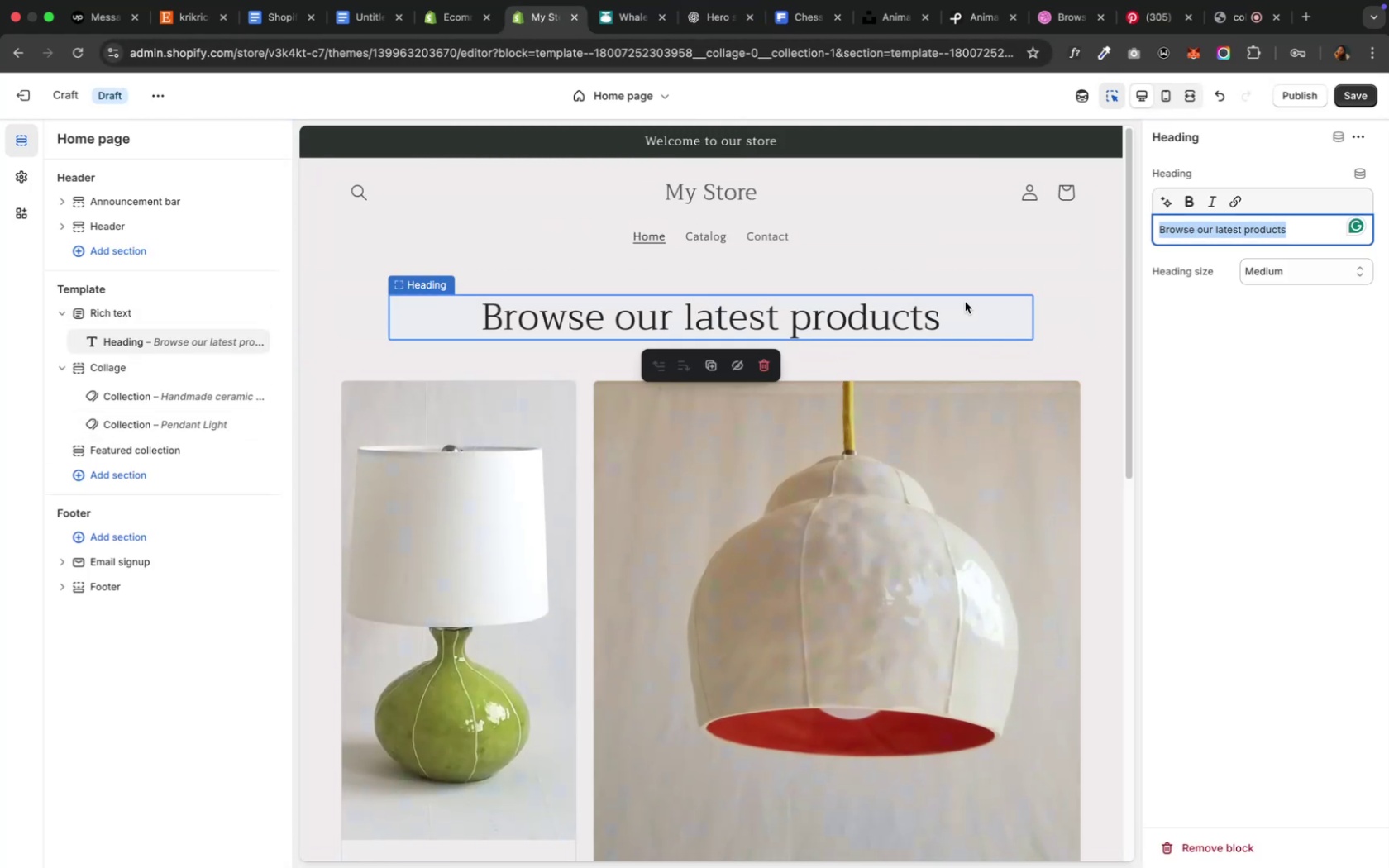 
key(Meta+V)
 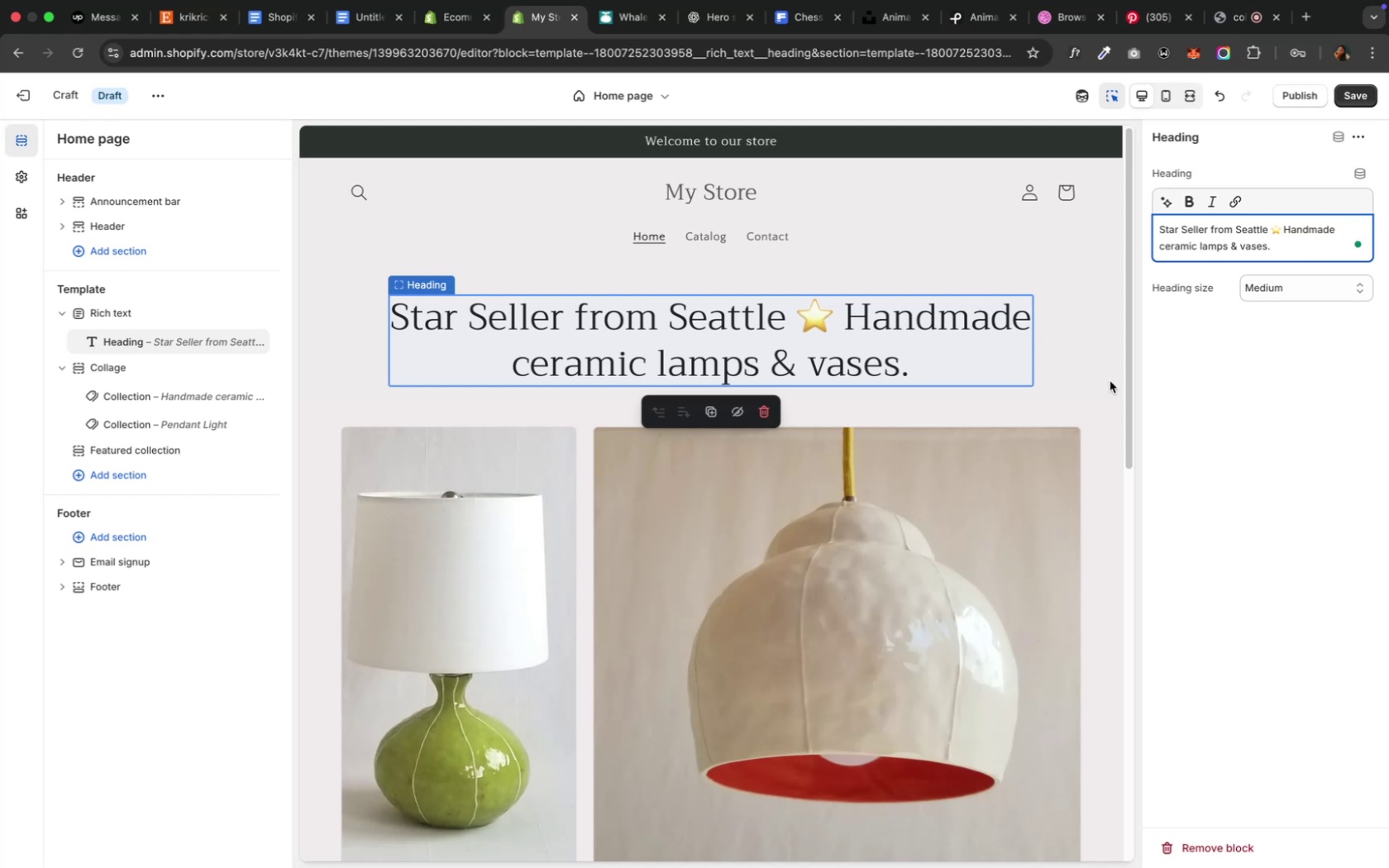 
left_click([1109, 381])
 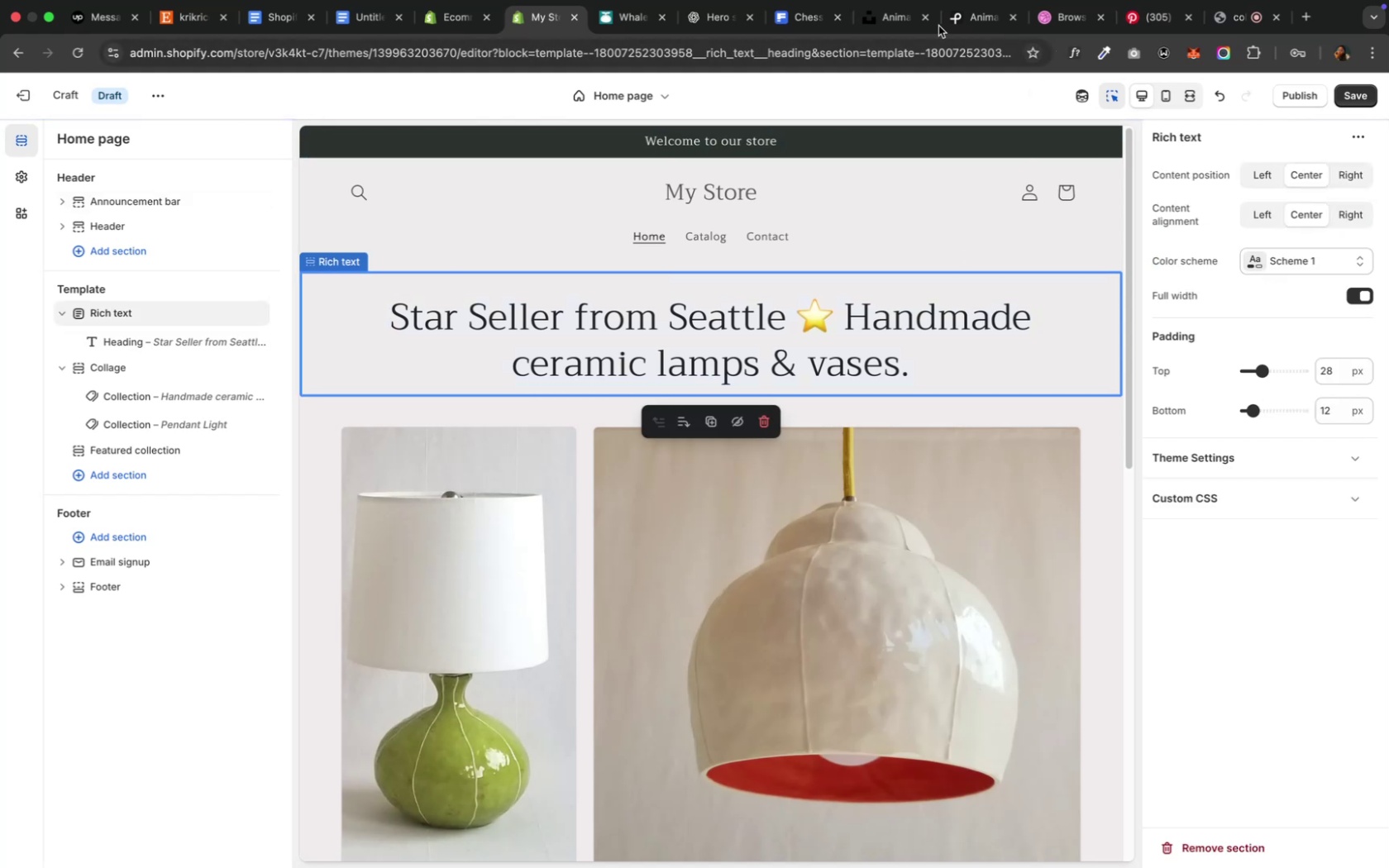 
left_click([690, 12])
 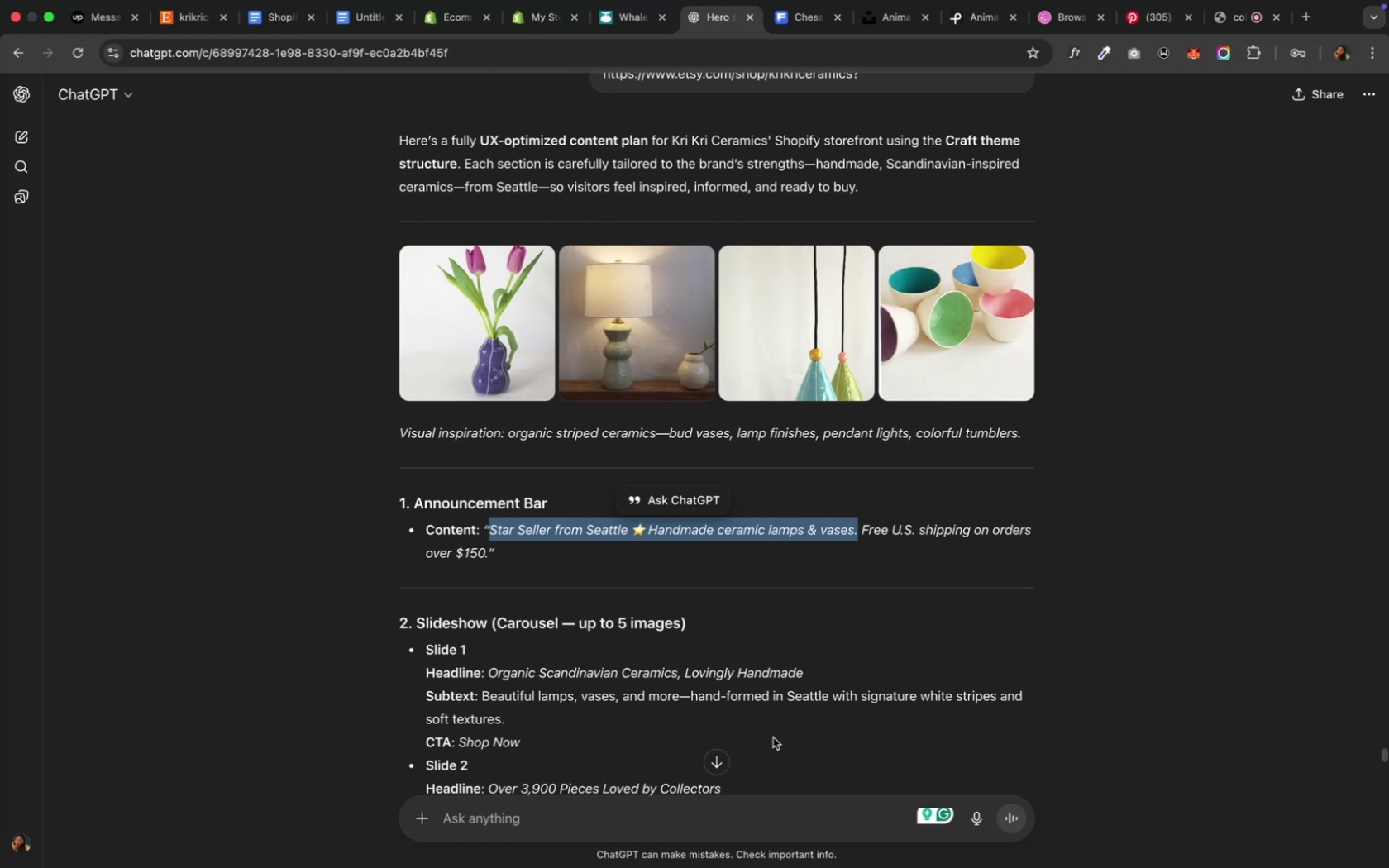 
wait(6.47)
 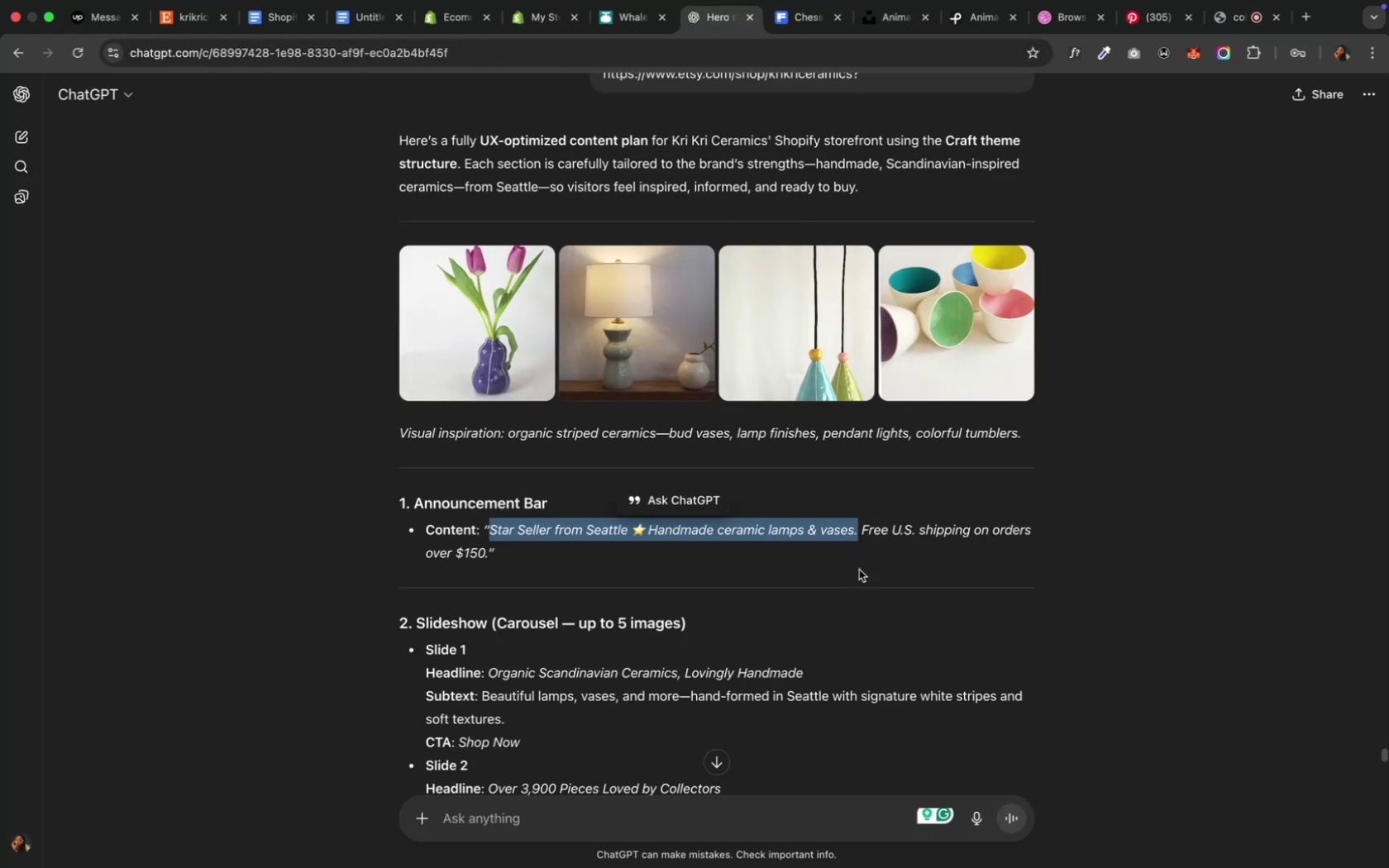 
scroll: coordinate [773, 735], scroll_direction: down, amount: 12.0
 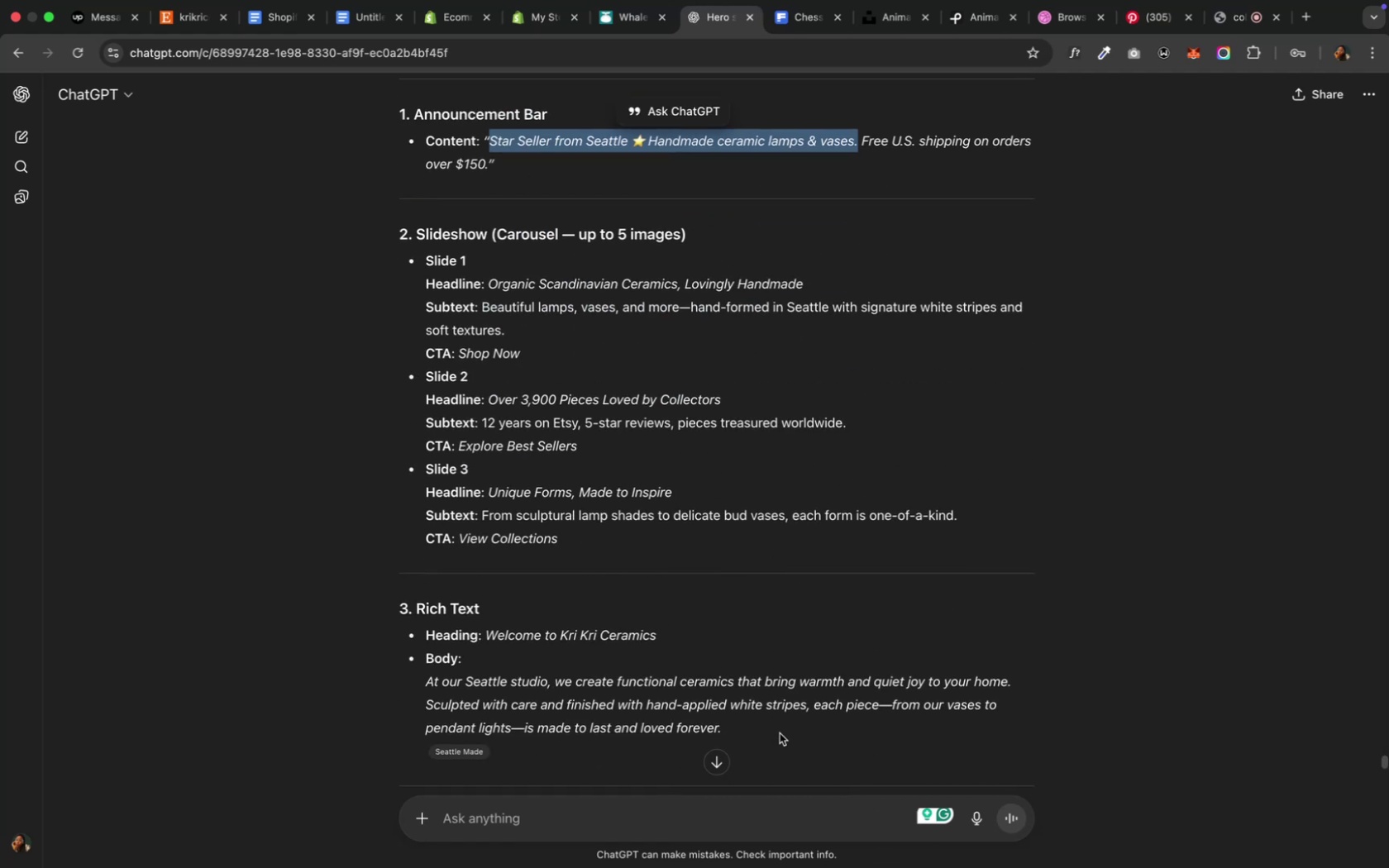 
wait(6.04)
 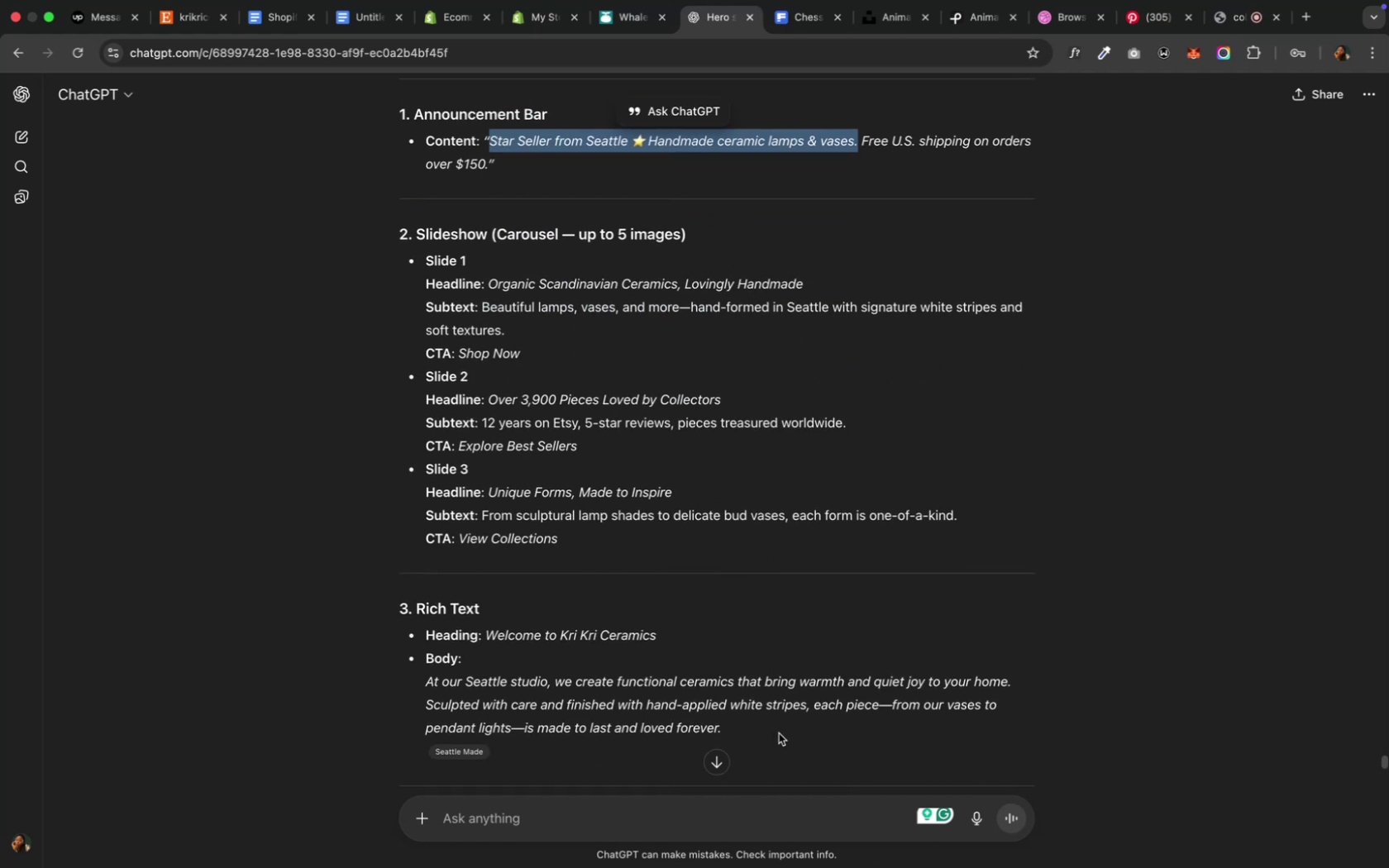 
scroll: coordinate [786, 710], scroll_direction: down, amount: 2.0
 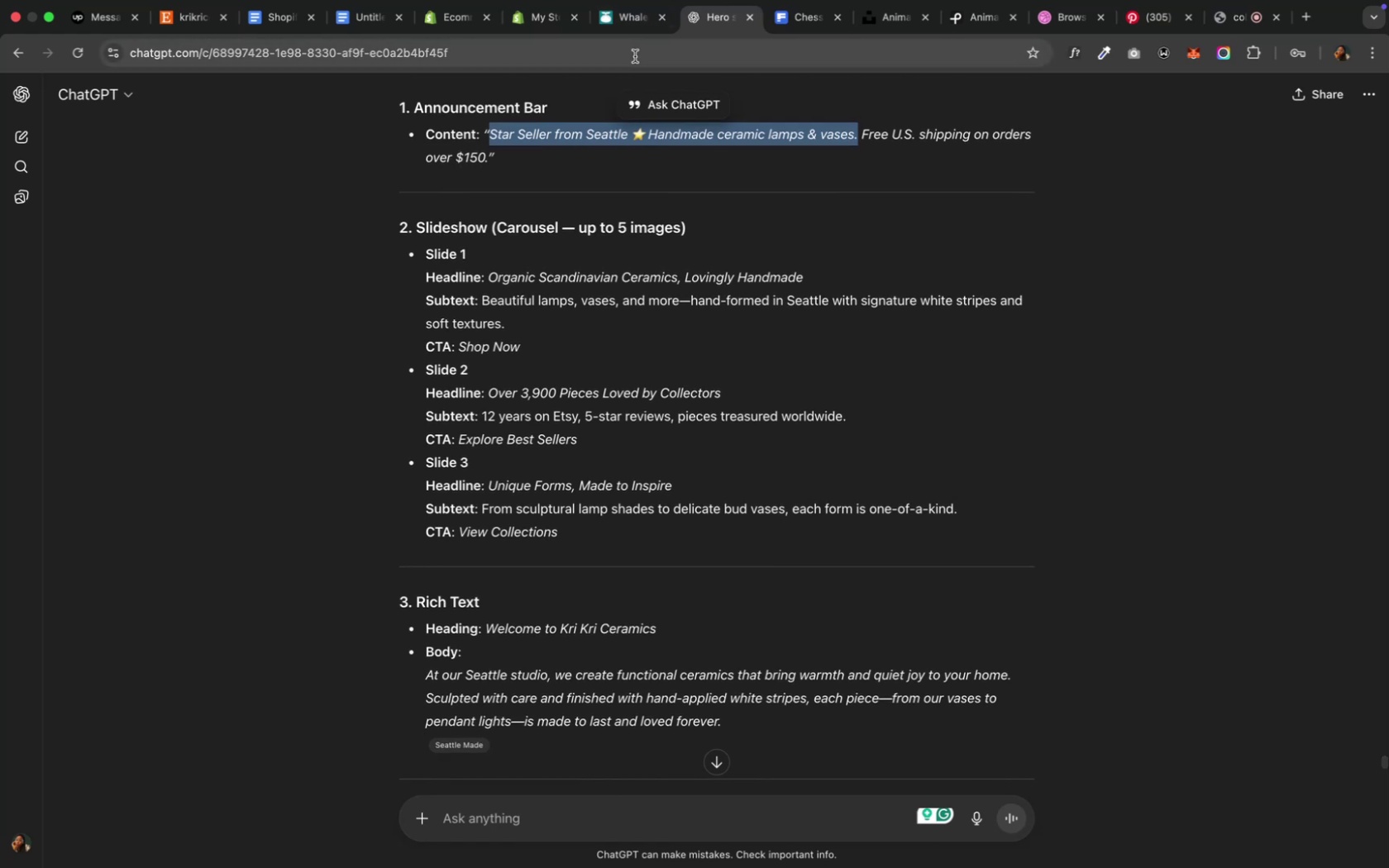 
mouse_move([524, 26])
 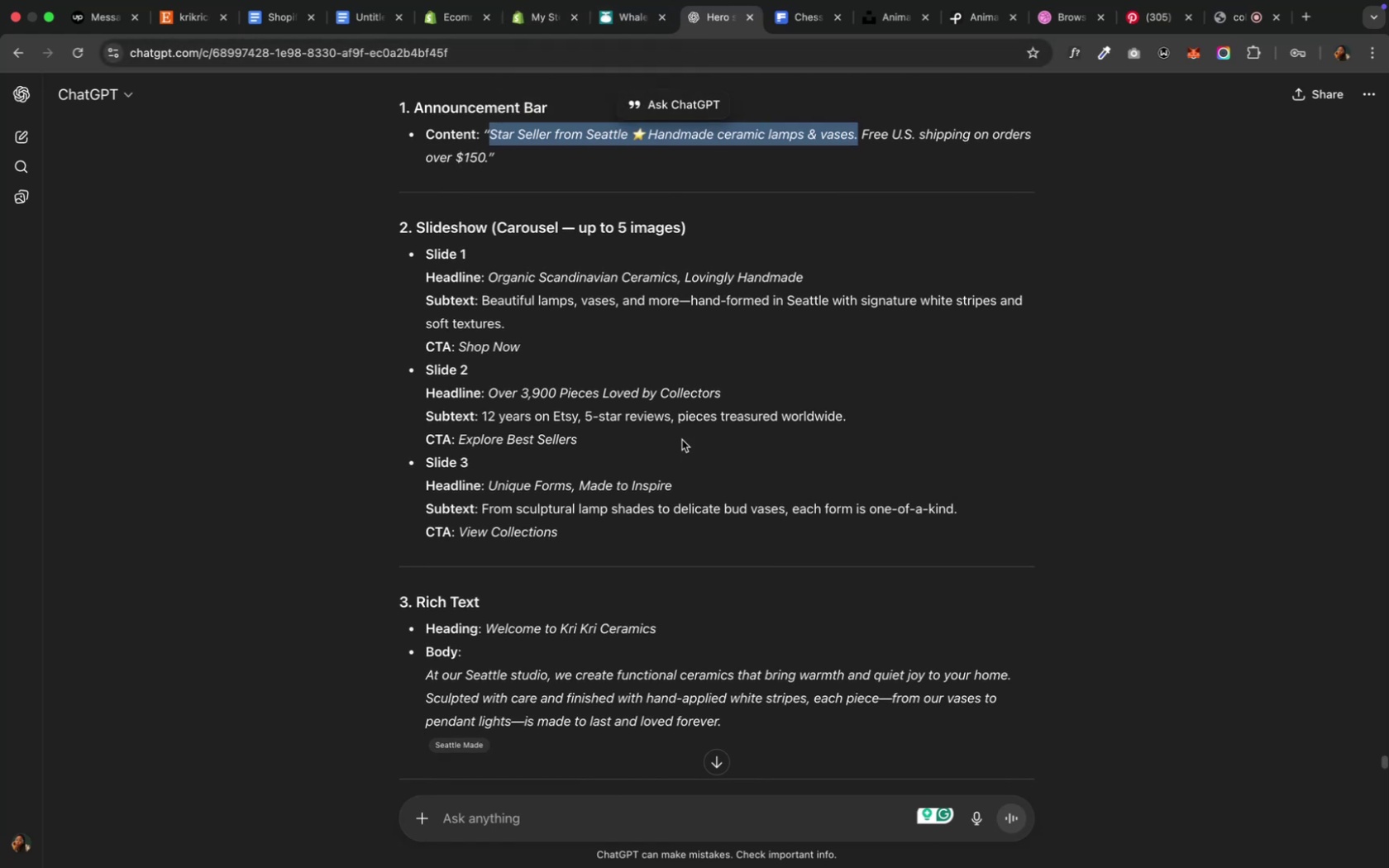 
scroll: coordinate [682, 442], scroll_direction: down, amount: 4.0
 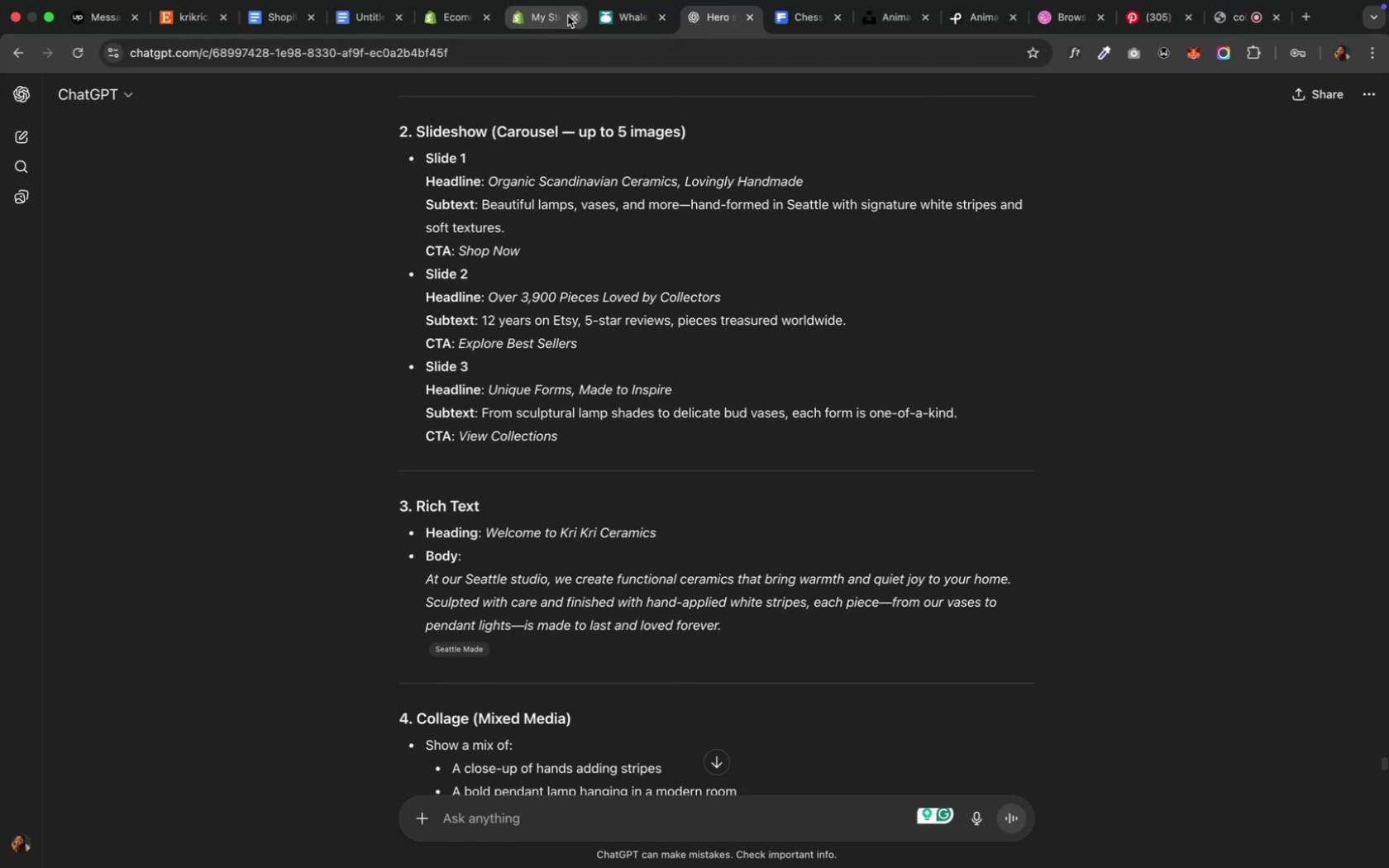 
mouse_move([569, 23])
 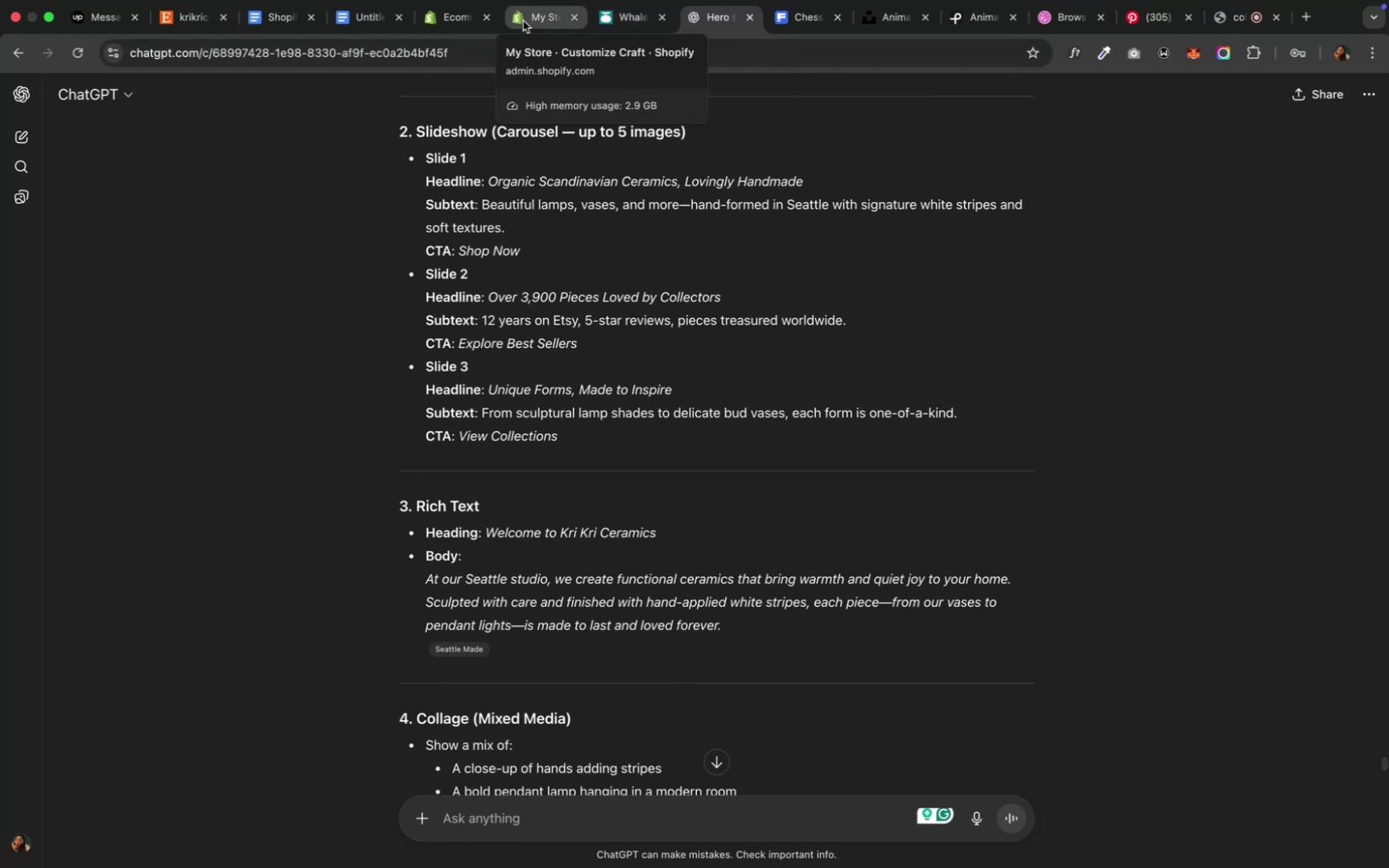 
left_click([523, 21])
 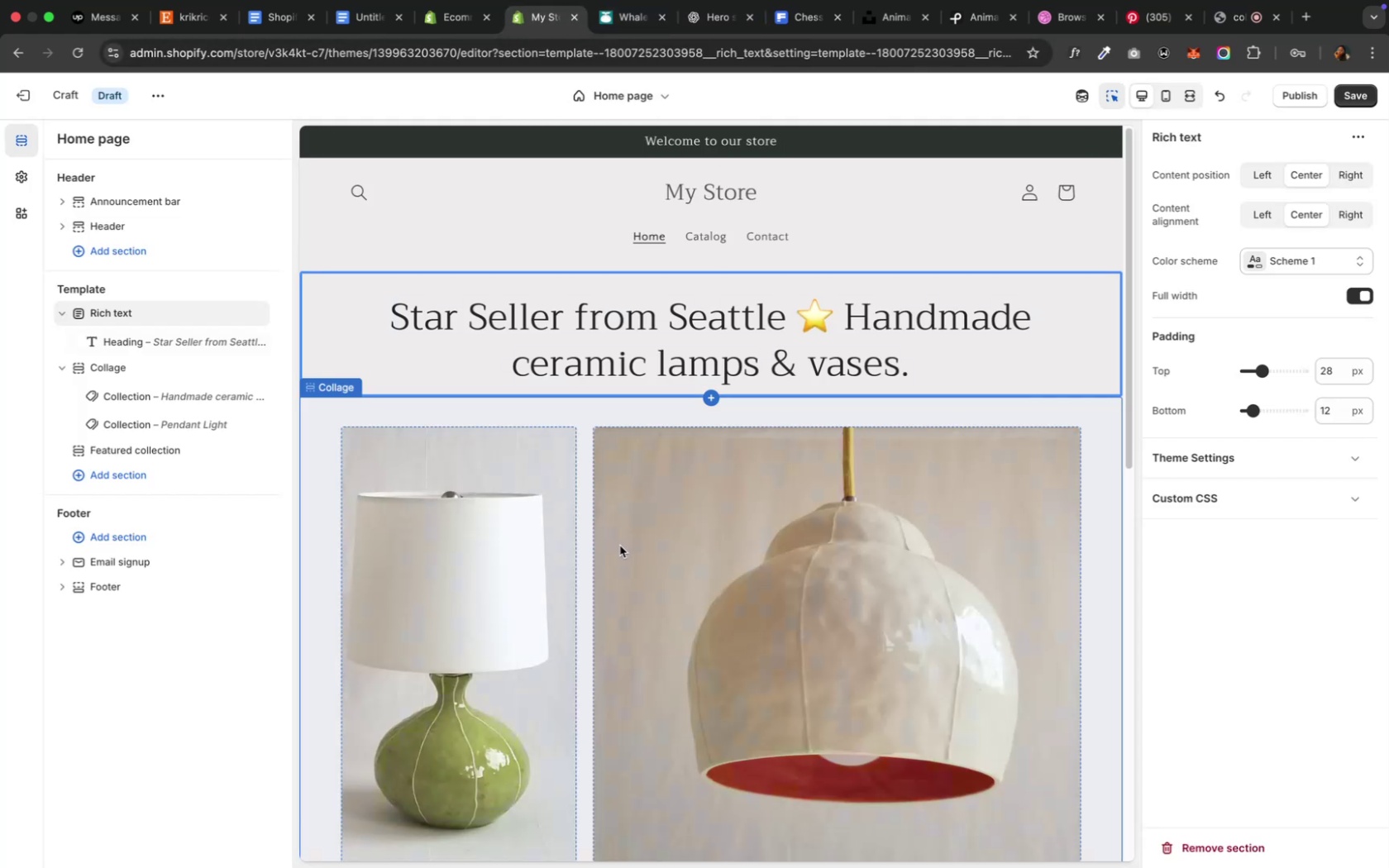 
scroll: coordinate [620, 544], scroll_direction: down, amount: 14.0
 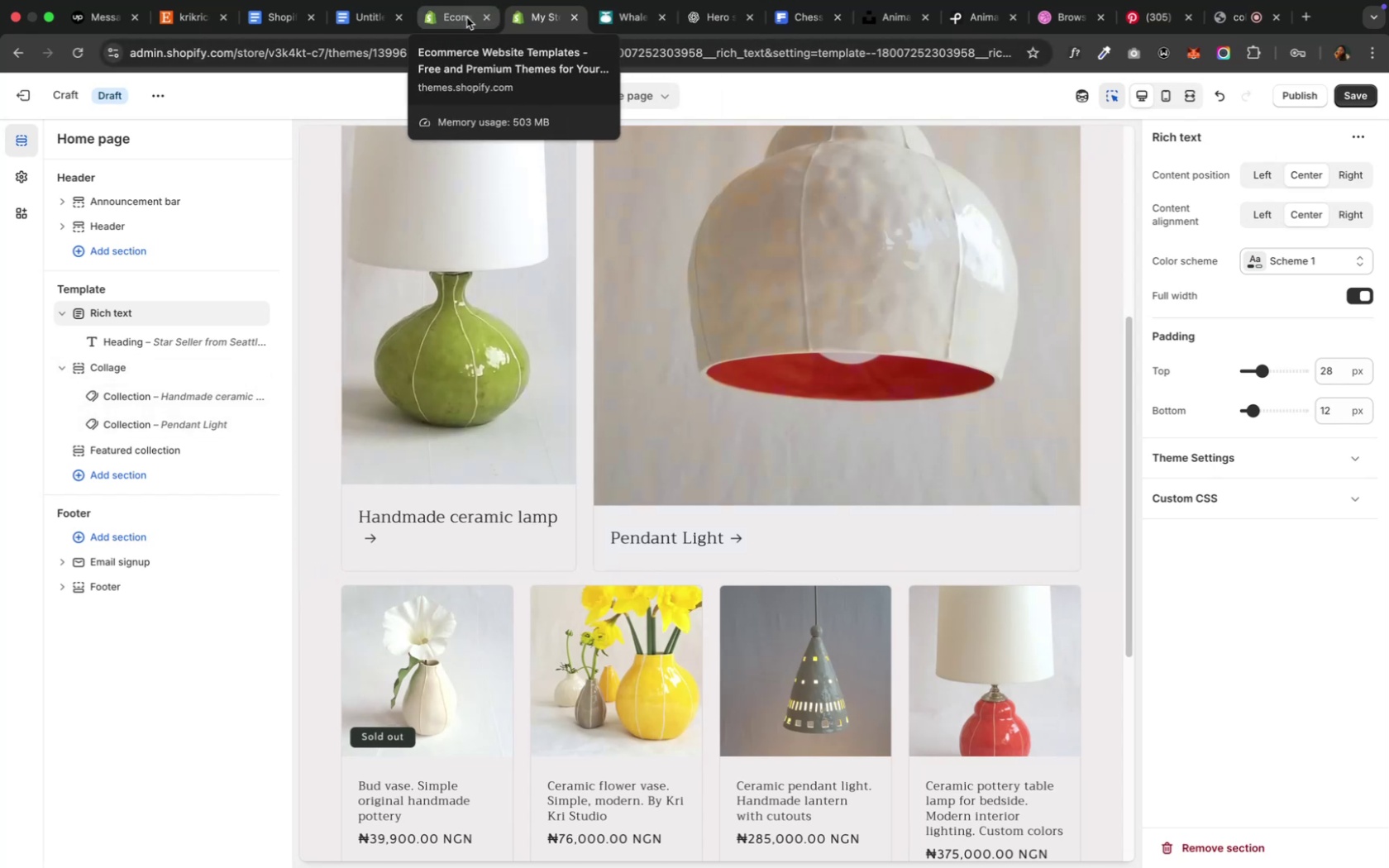 
wait(6.95)
 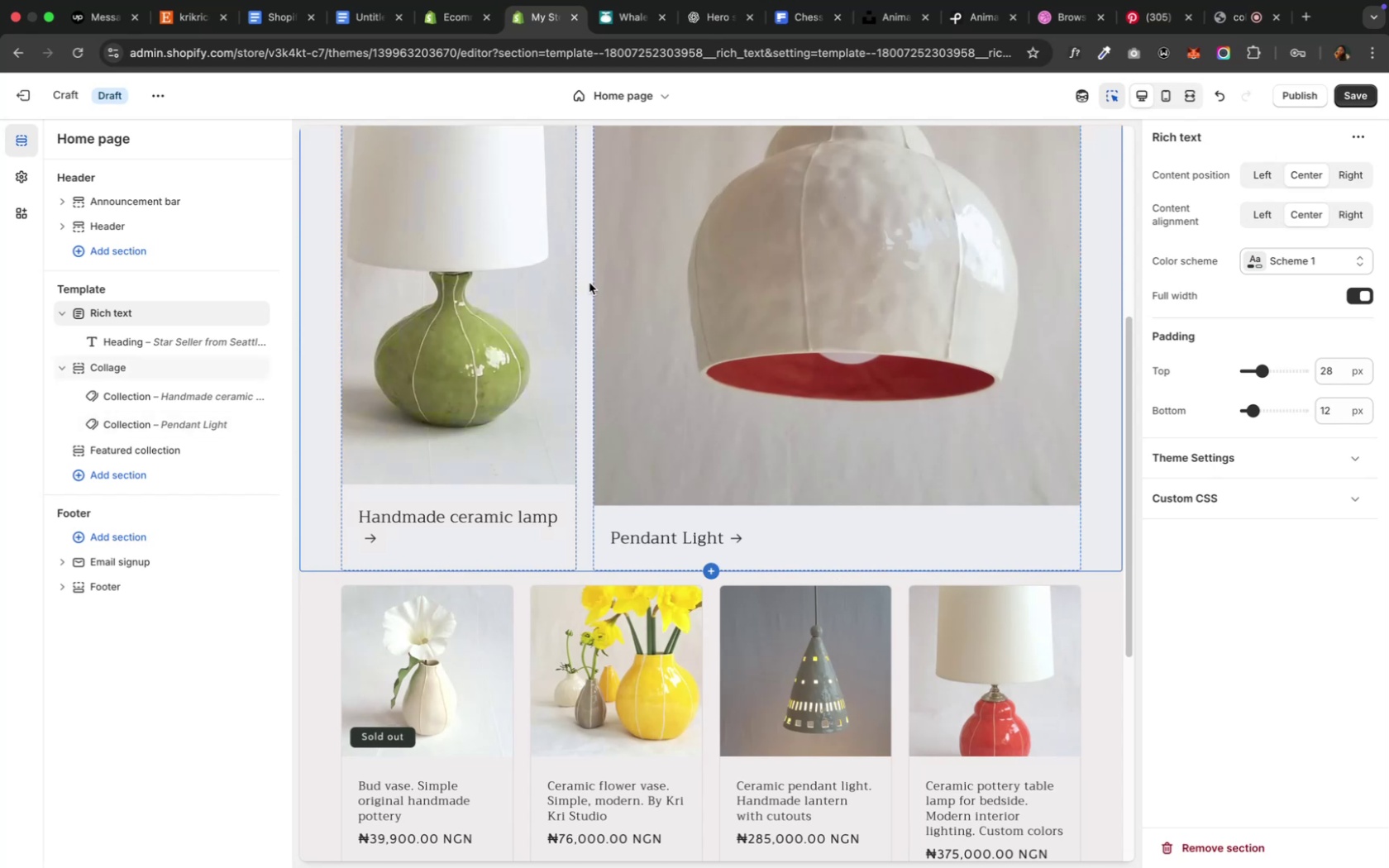 
left_click([658, 21])
 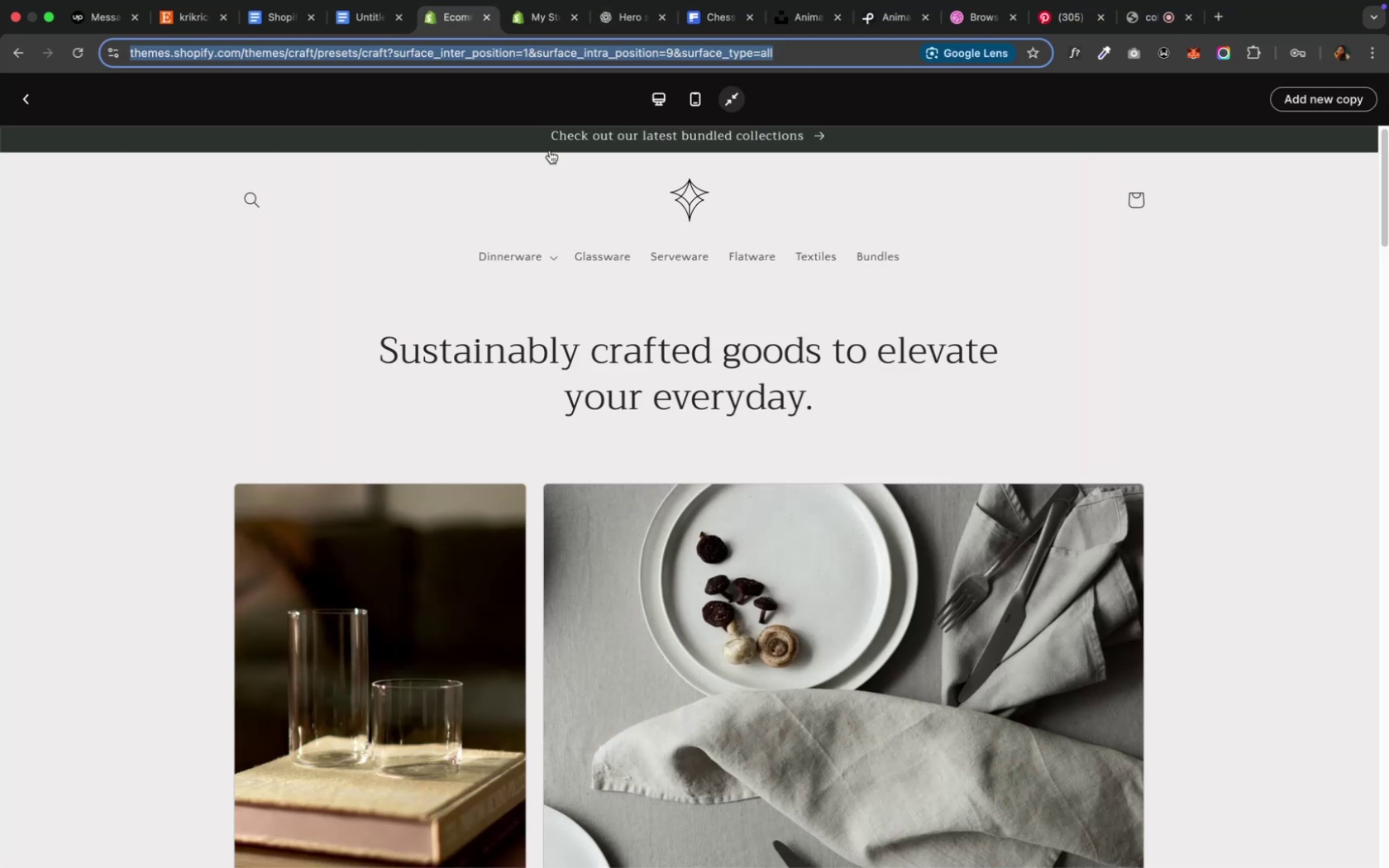 
scroll: coordinate [671, 747], scroll_direction: down, amount: 31.0
 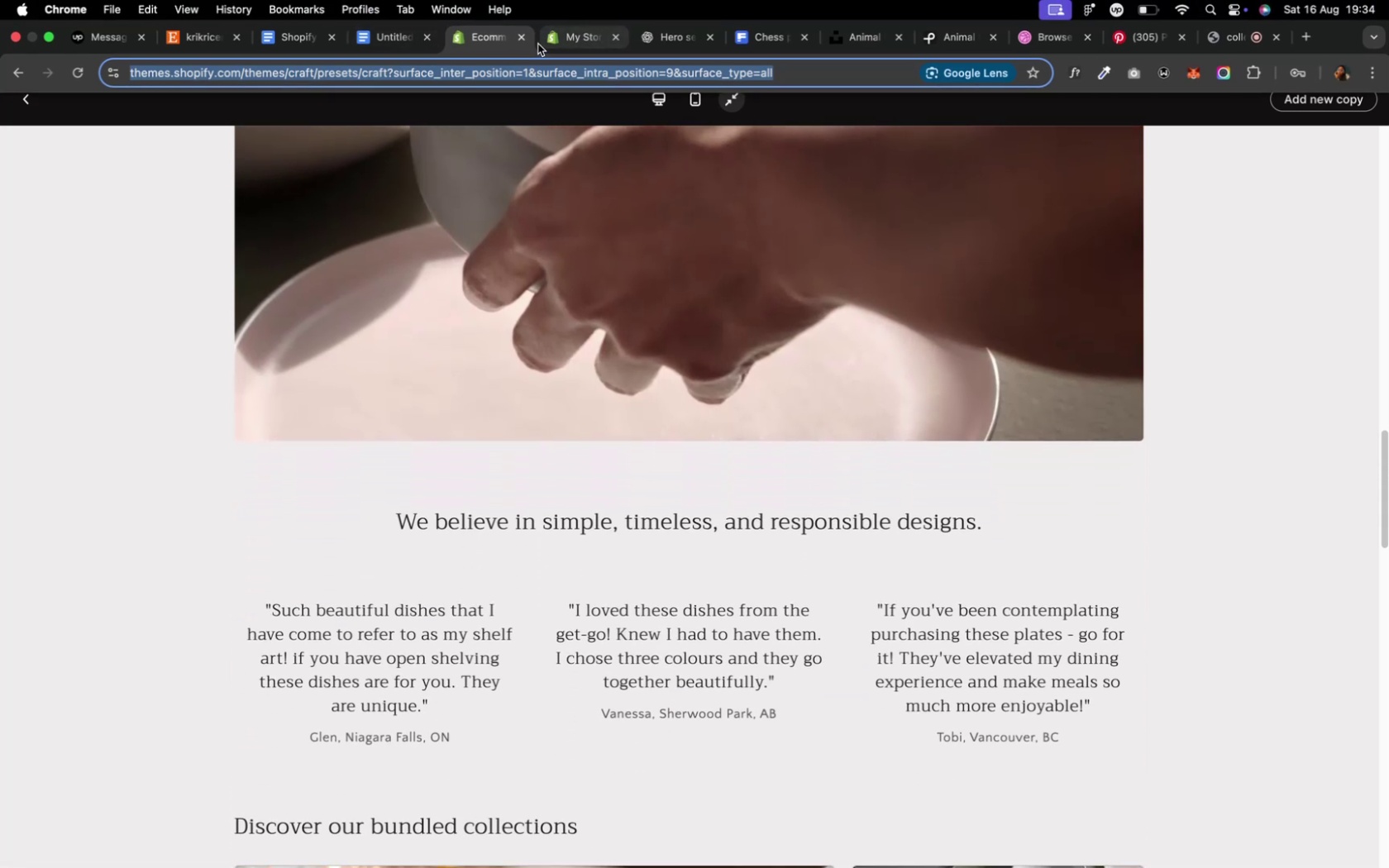 
left_click([554, 39])
 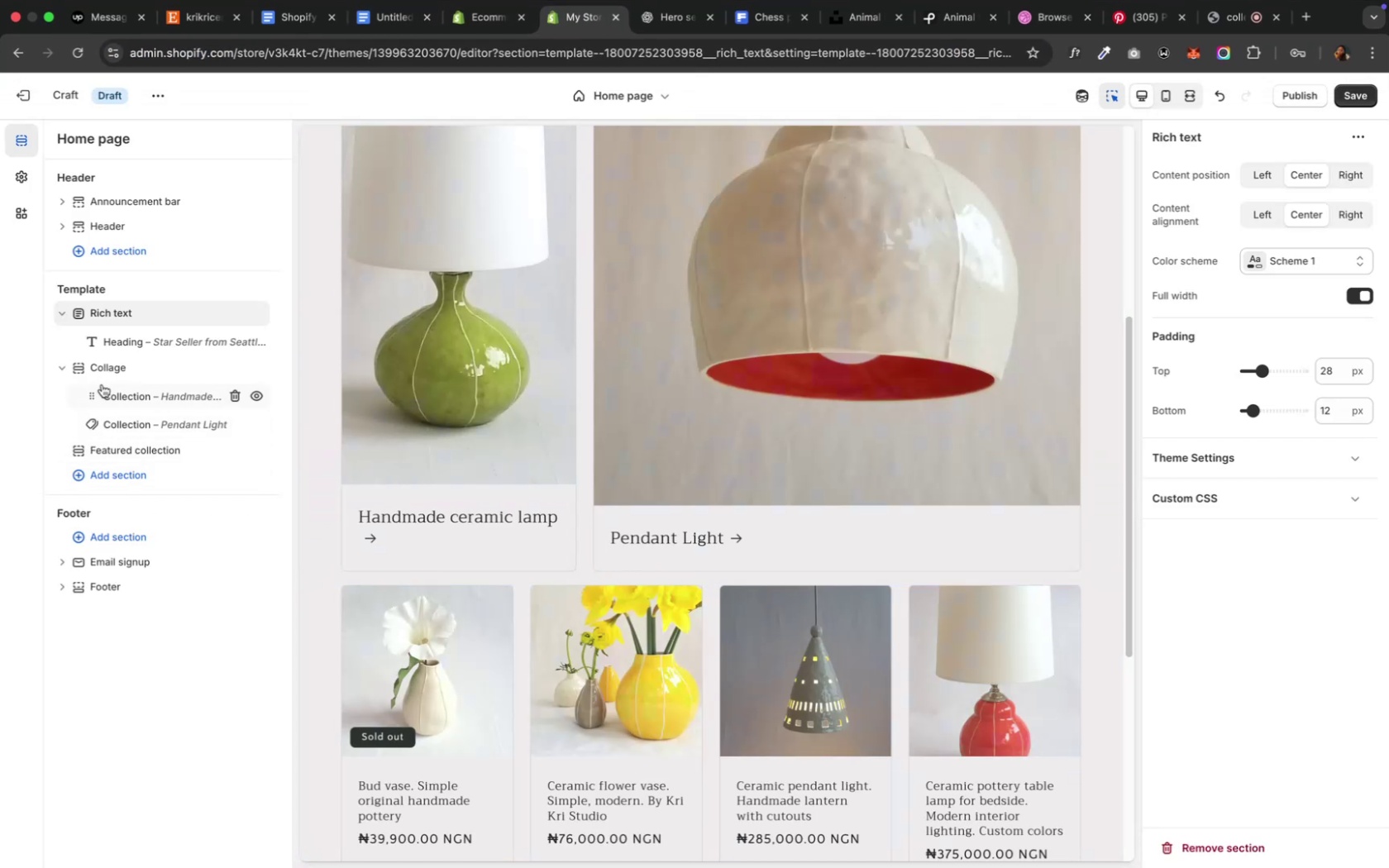 
left_click([110, 477])
 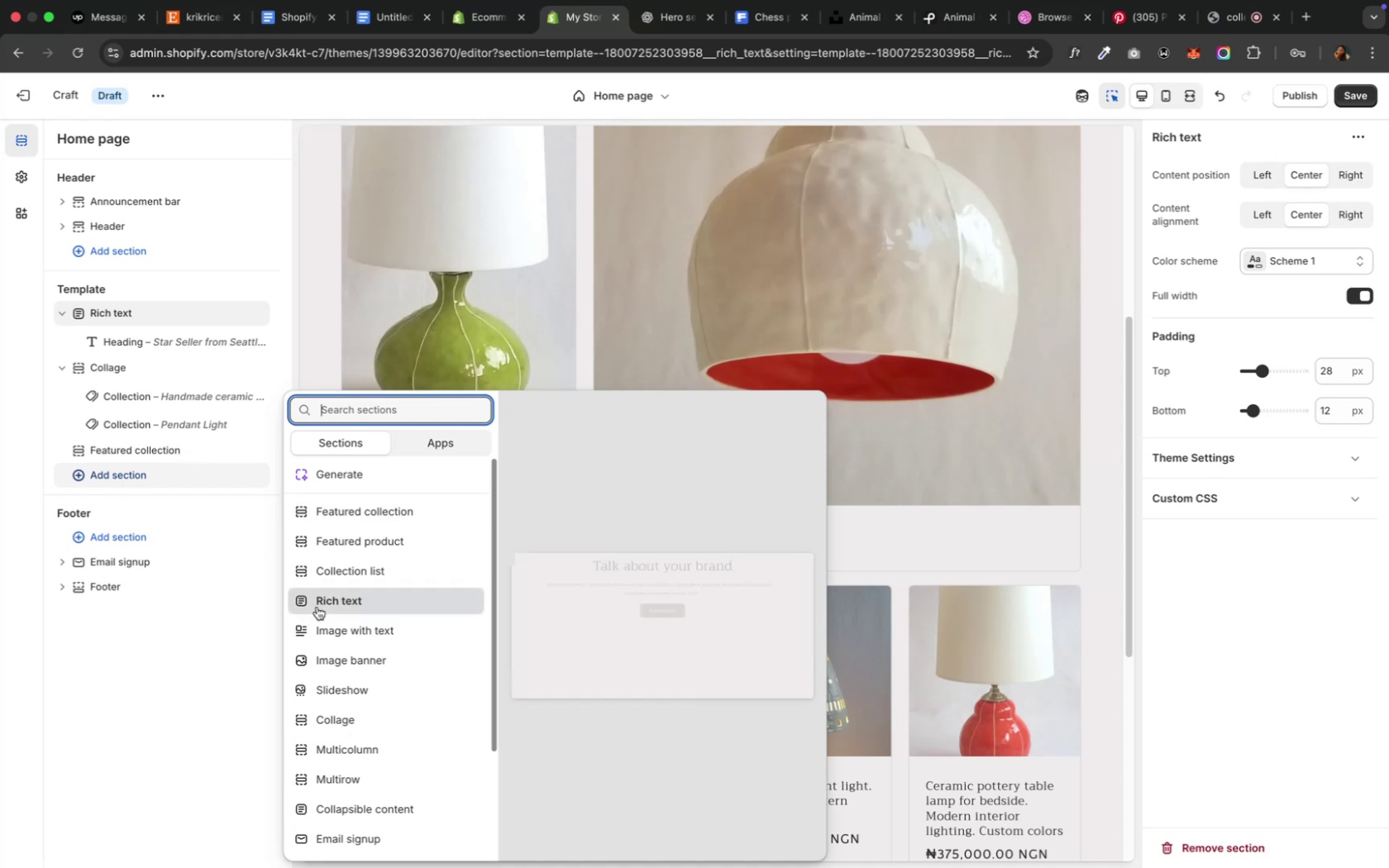 
left_click([318, 604])
 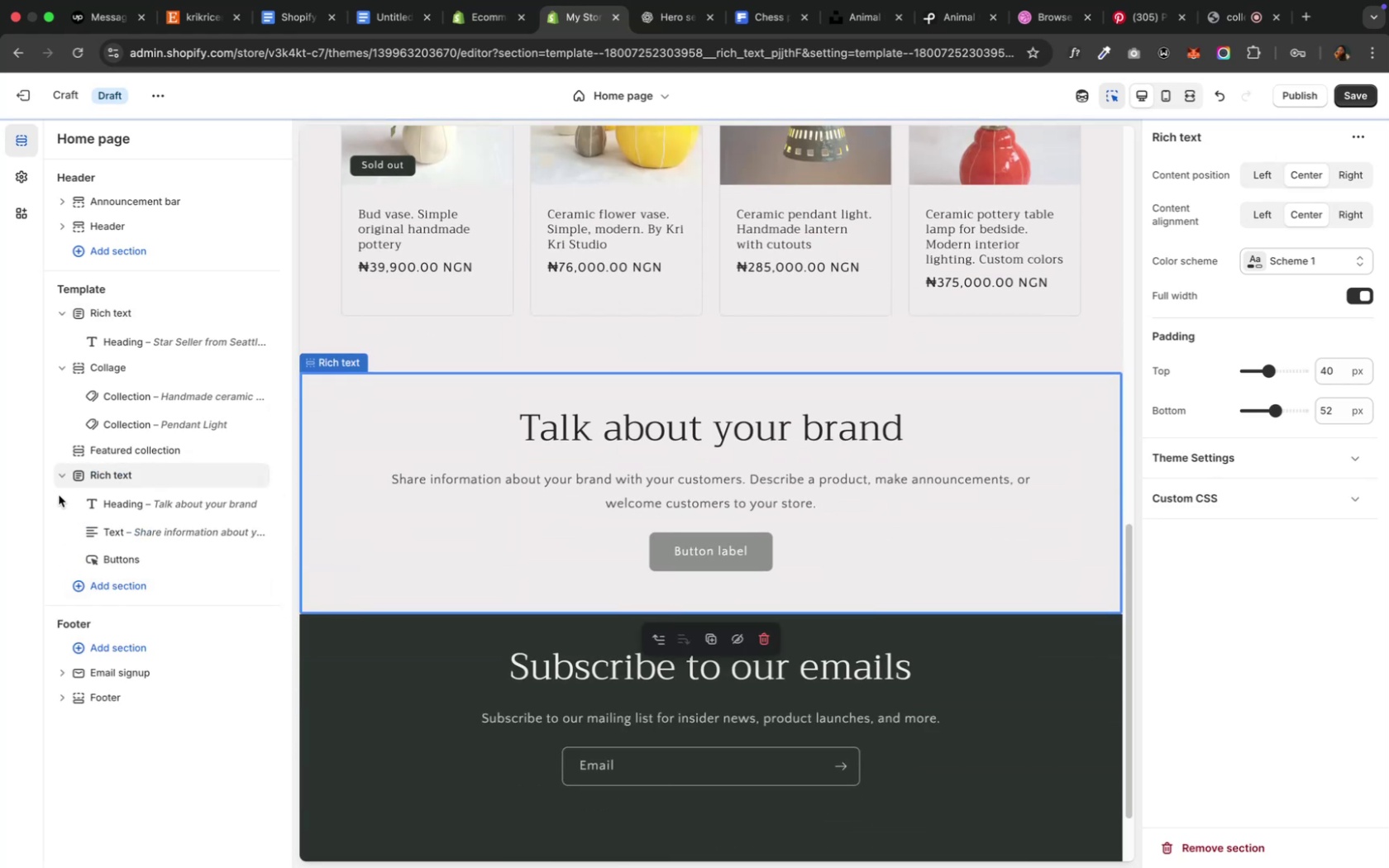 
left_click([59, 482])
 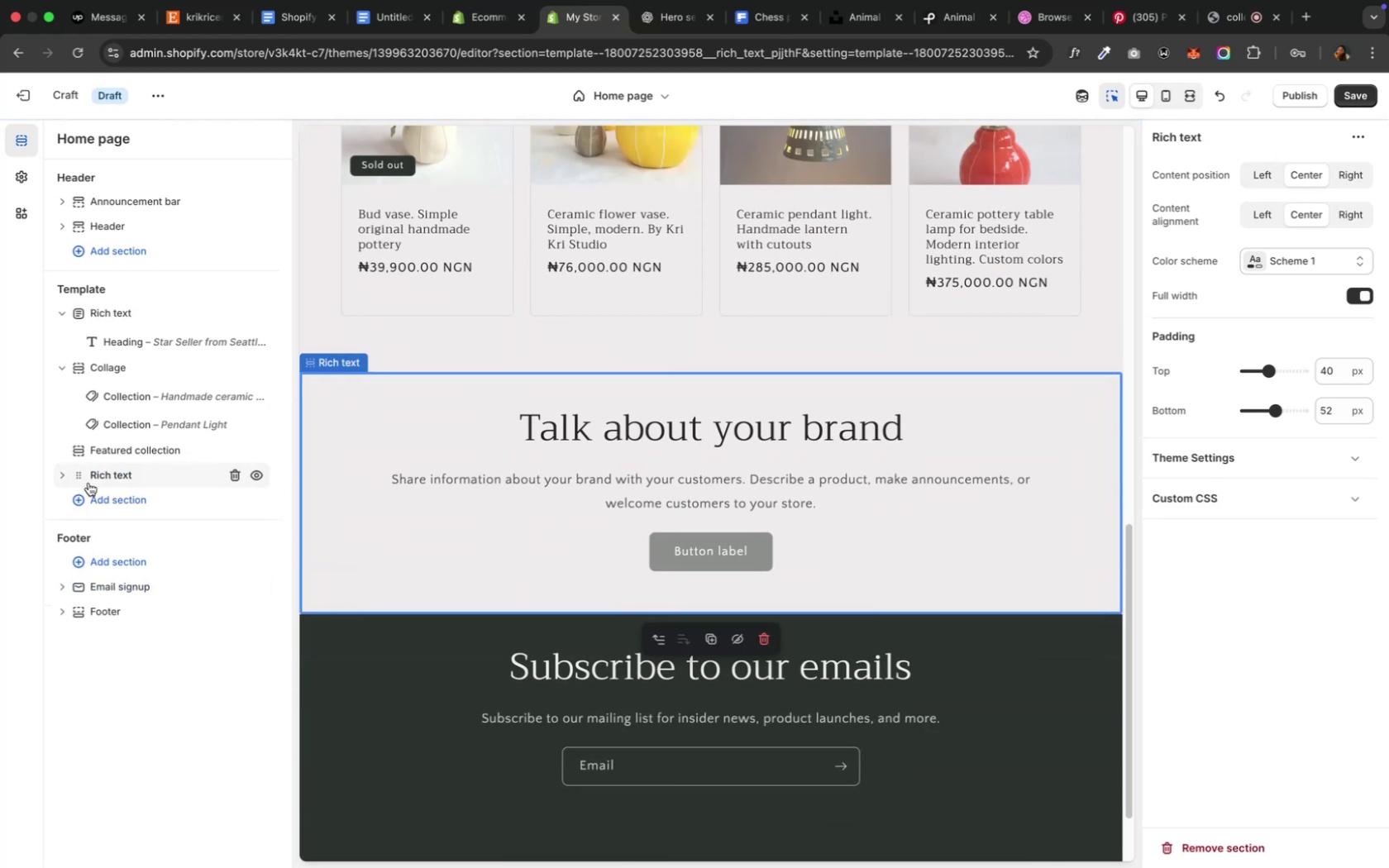 
left_click_drag(start_coordinate=[88, 483], to_coordinate=[88, 478])
 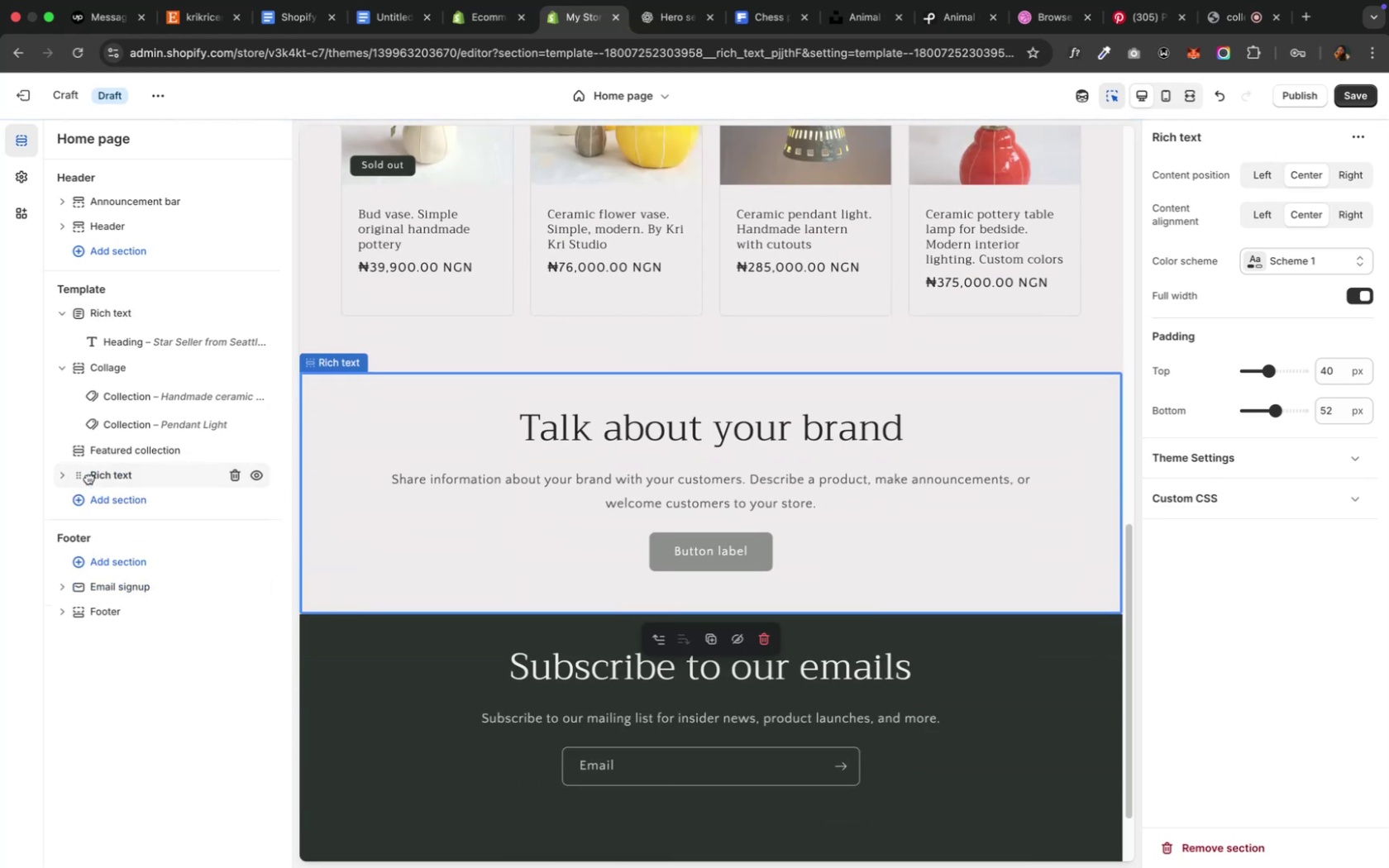 
left_click_drag(start_coordinate=[88, 477], to_coordinate=[75, 437])
 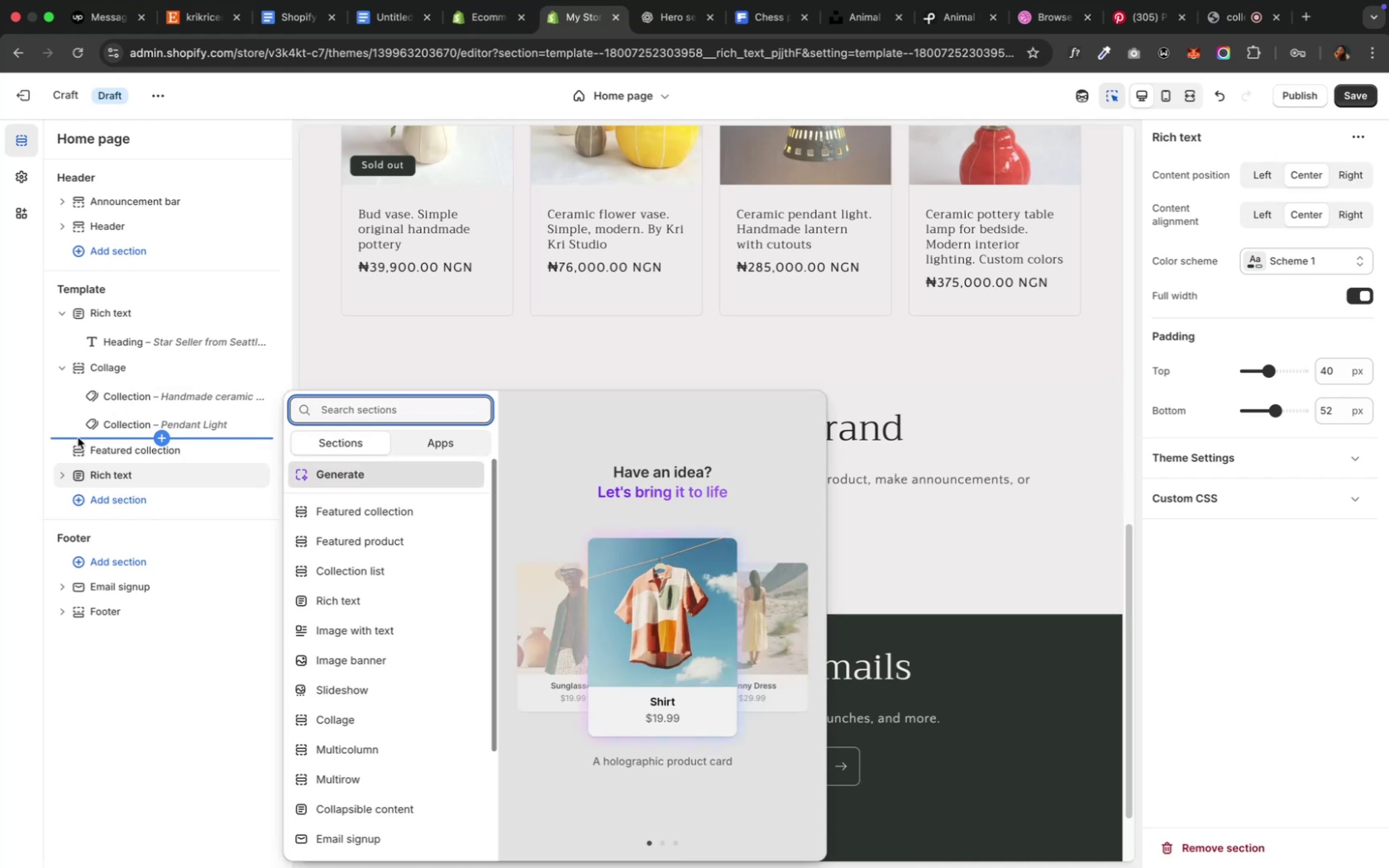 
wait(5.1)
 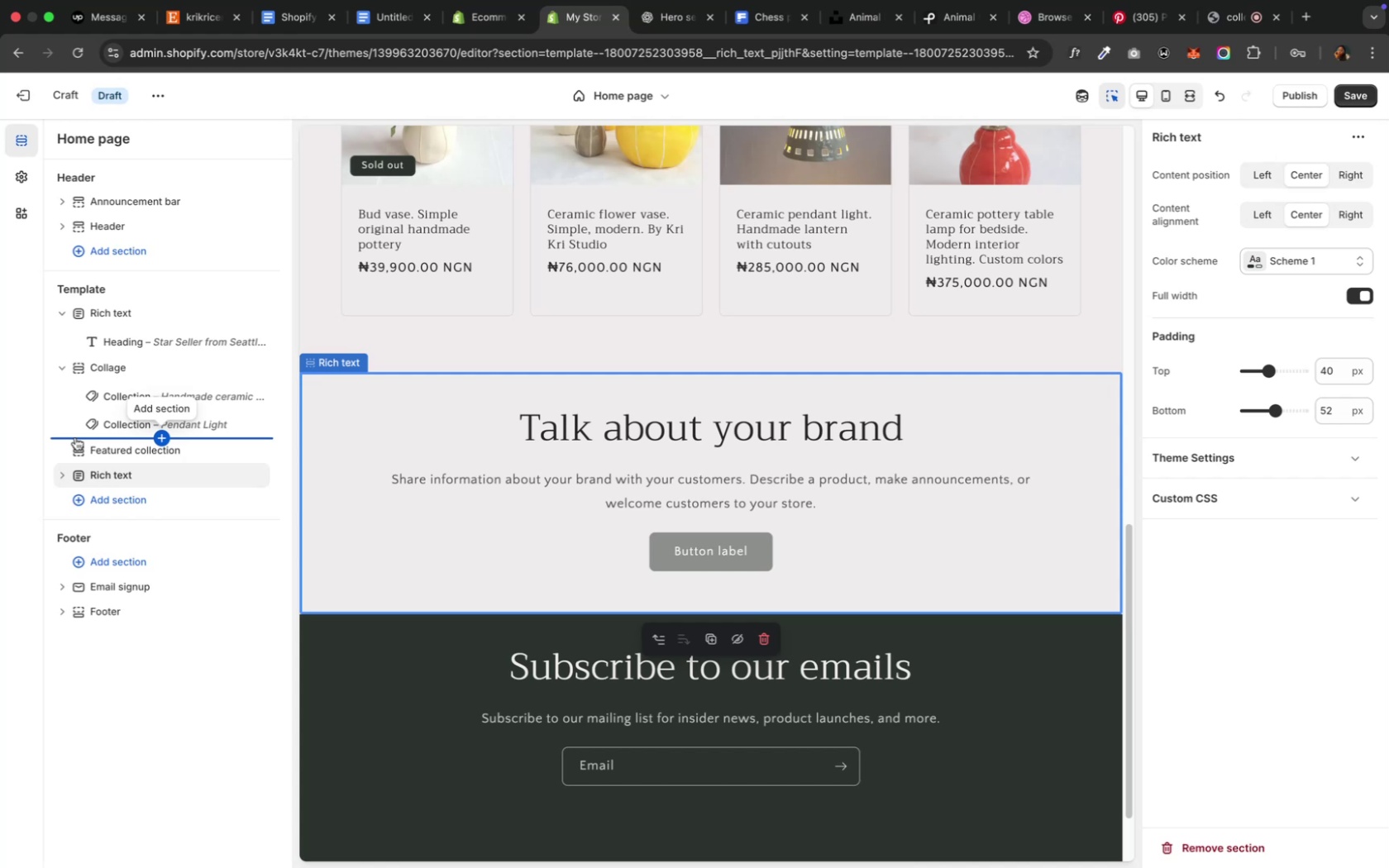 
left_click([58, 491])
 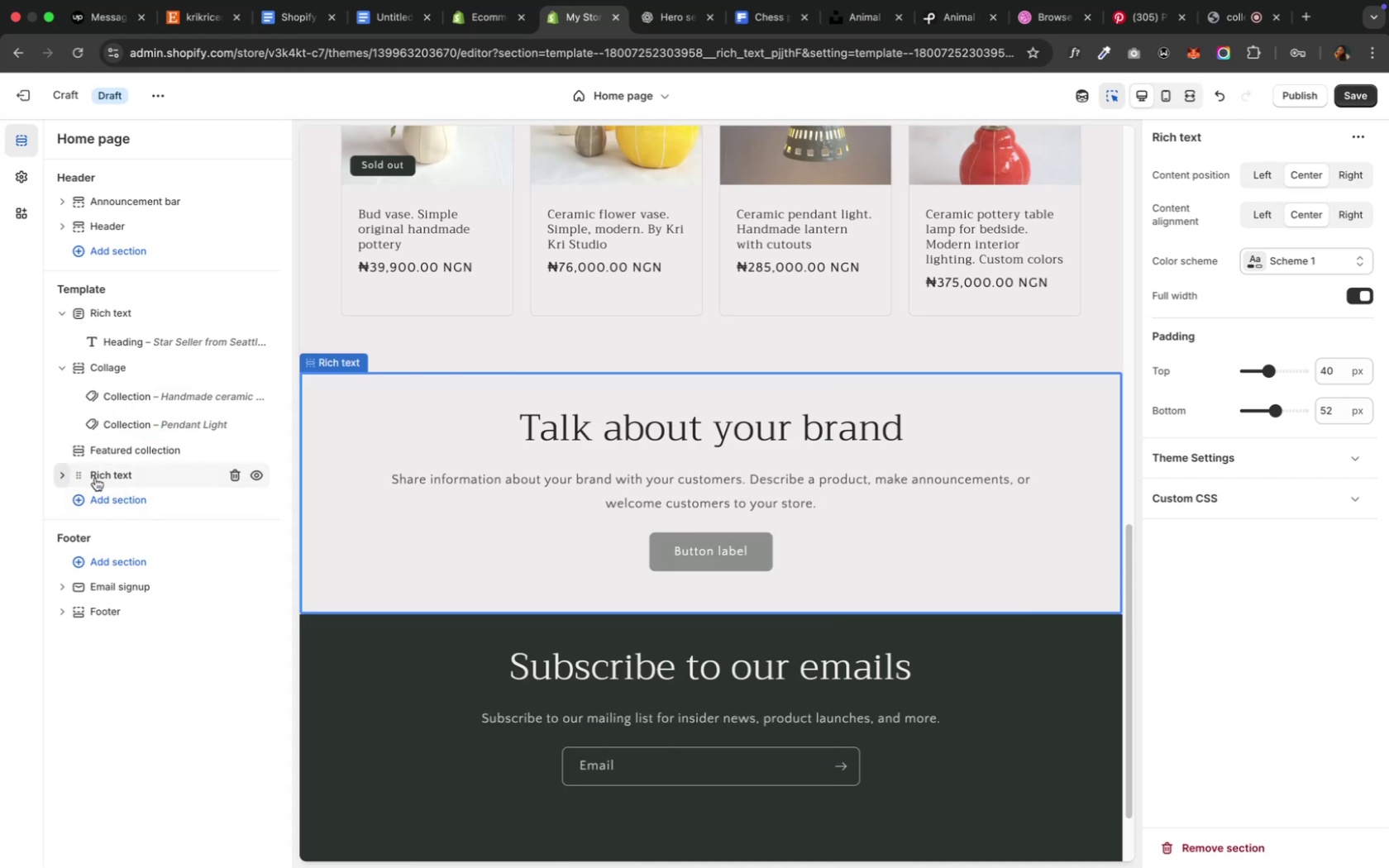 
left_click_drag(start_coordinate=[103, 478], to_coordinate=[88, 436])
 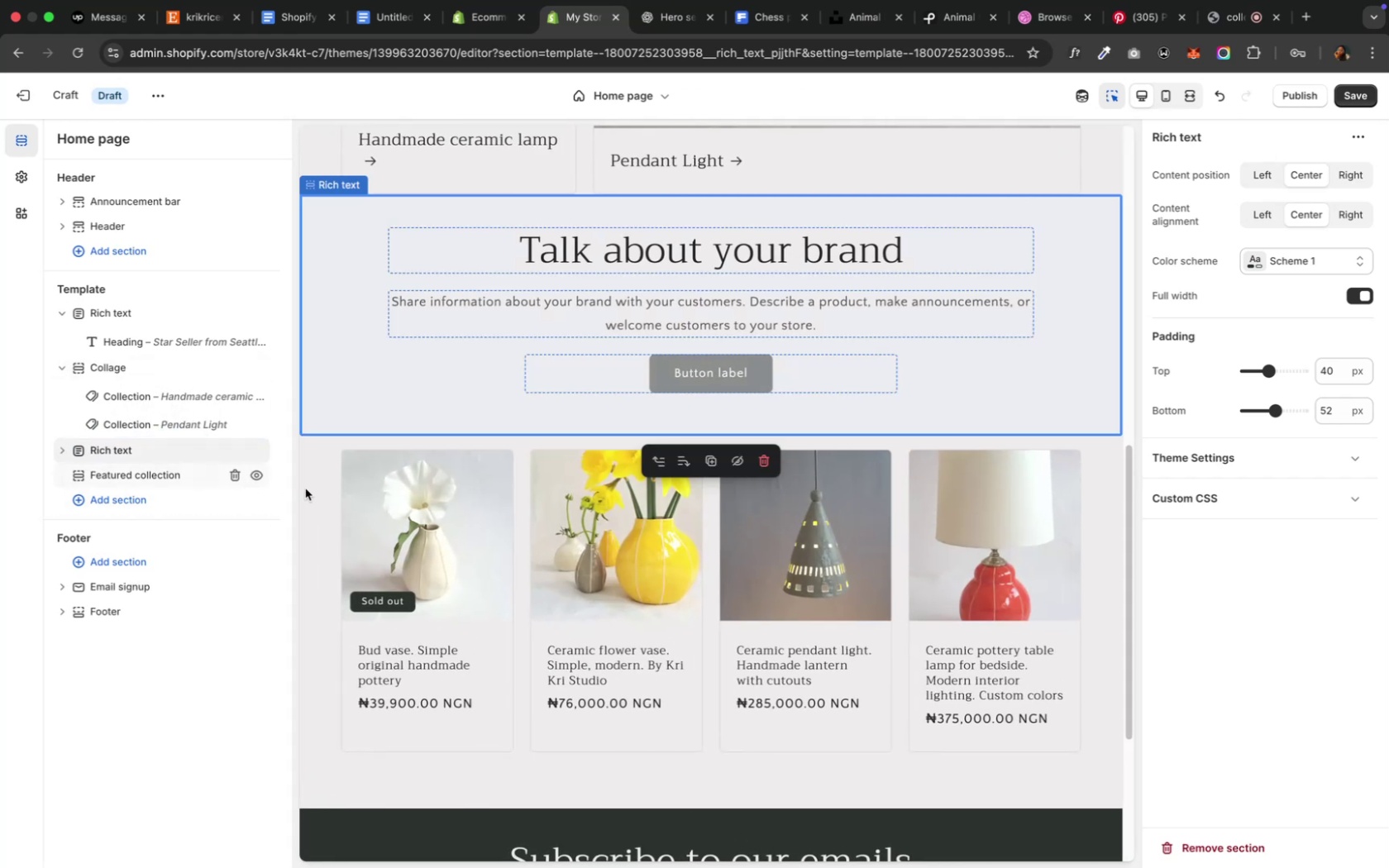 
scroll: coordinate [642, 488], scroll_direction: up, amount: 7.0
 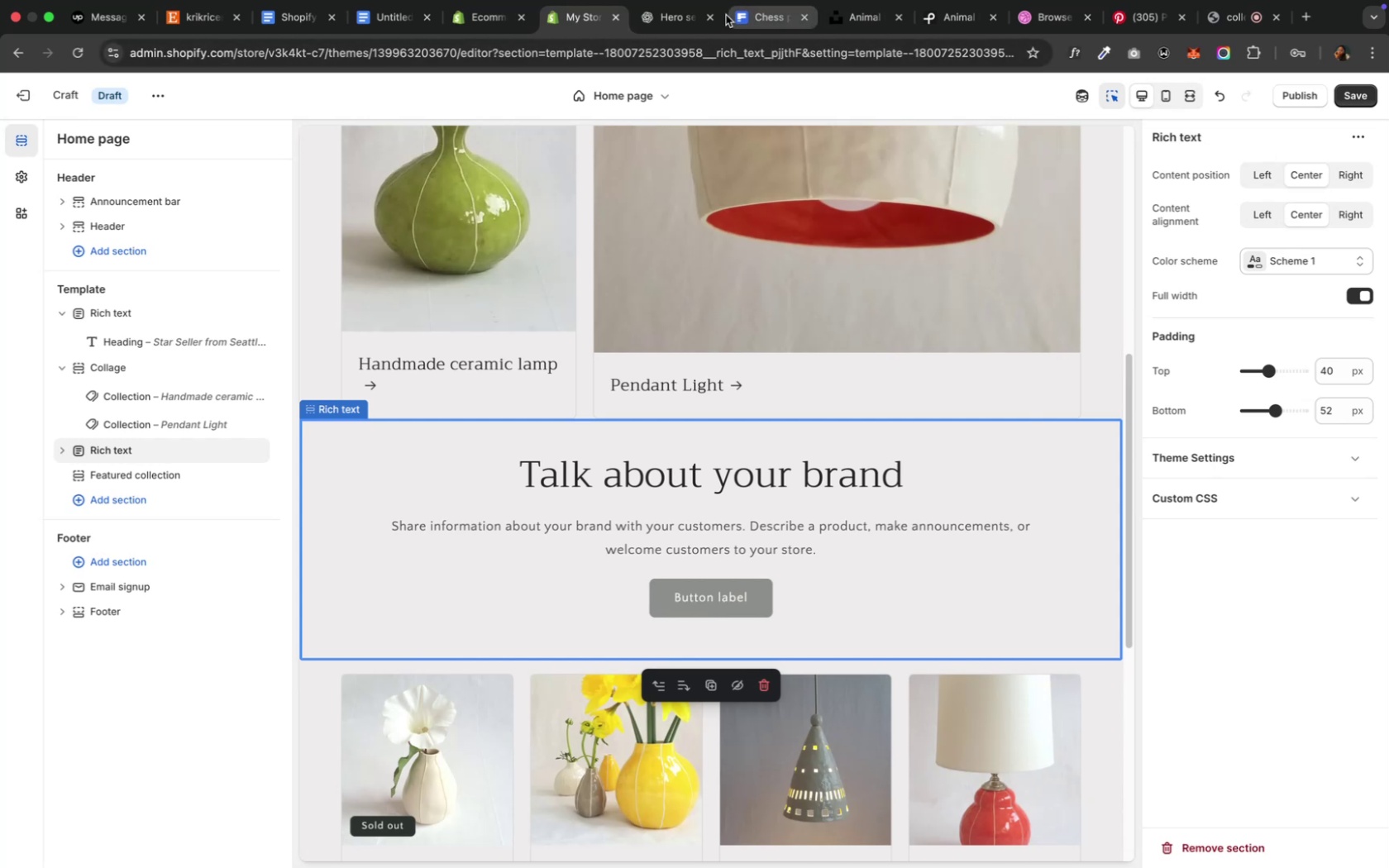 
wait(5.0)
 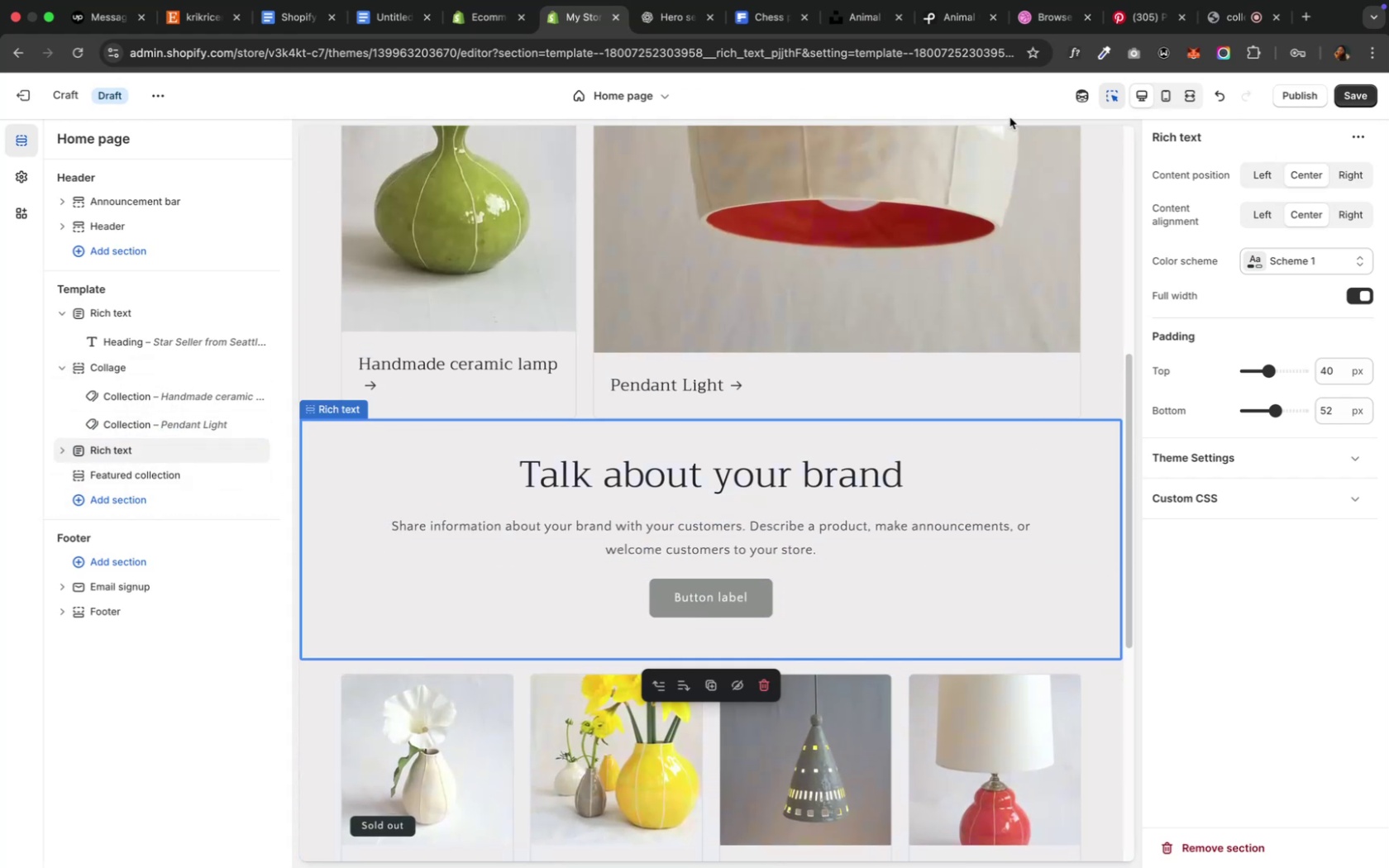 
left_click([671, 18])
 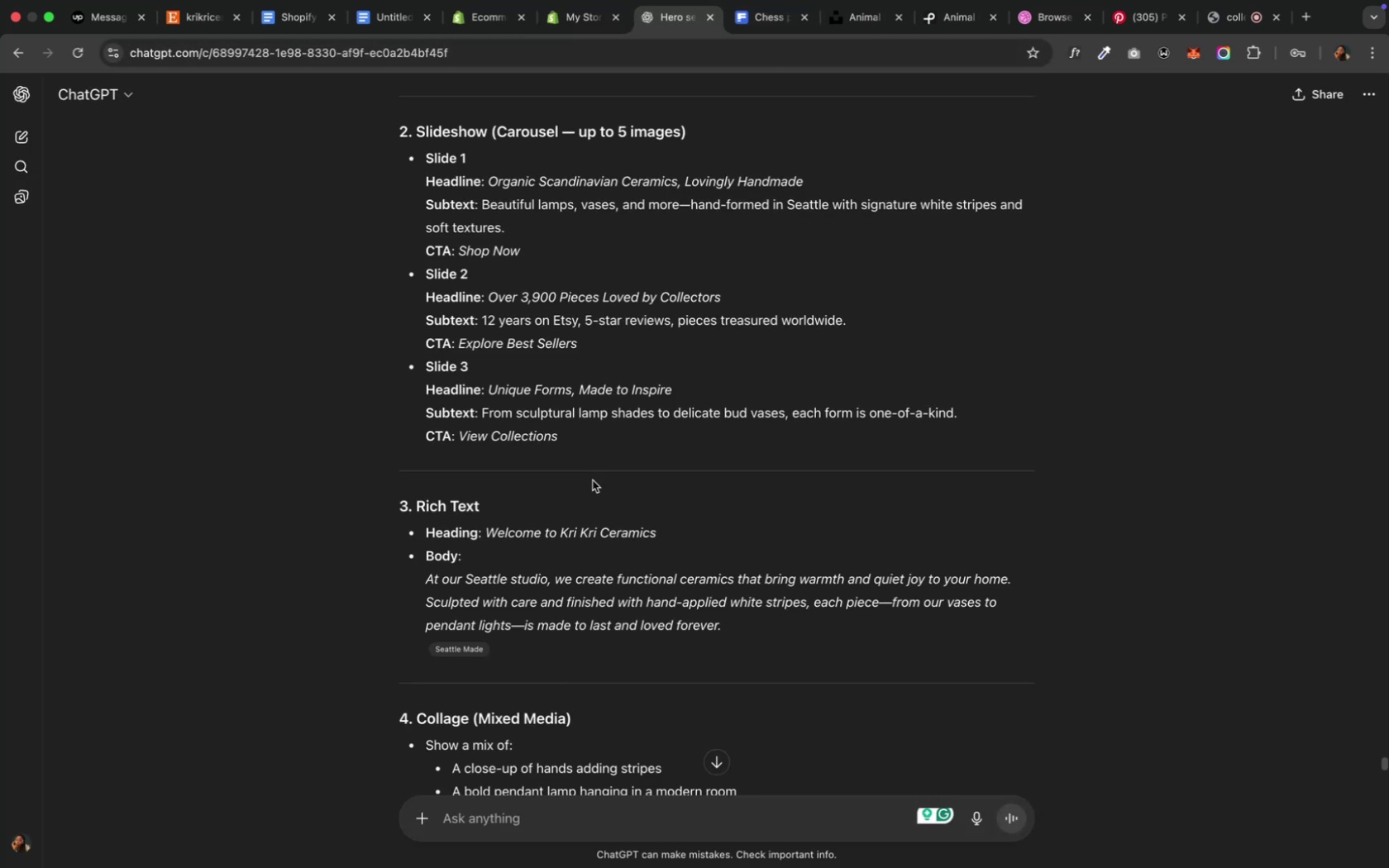 
left_click([573, 593])
 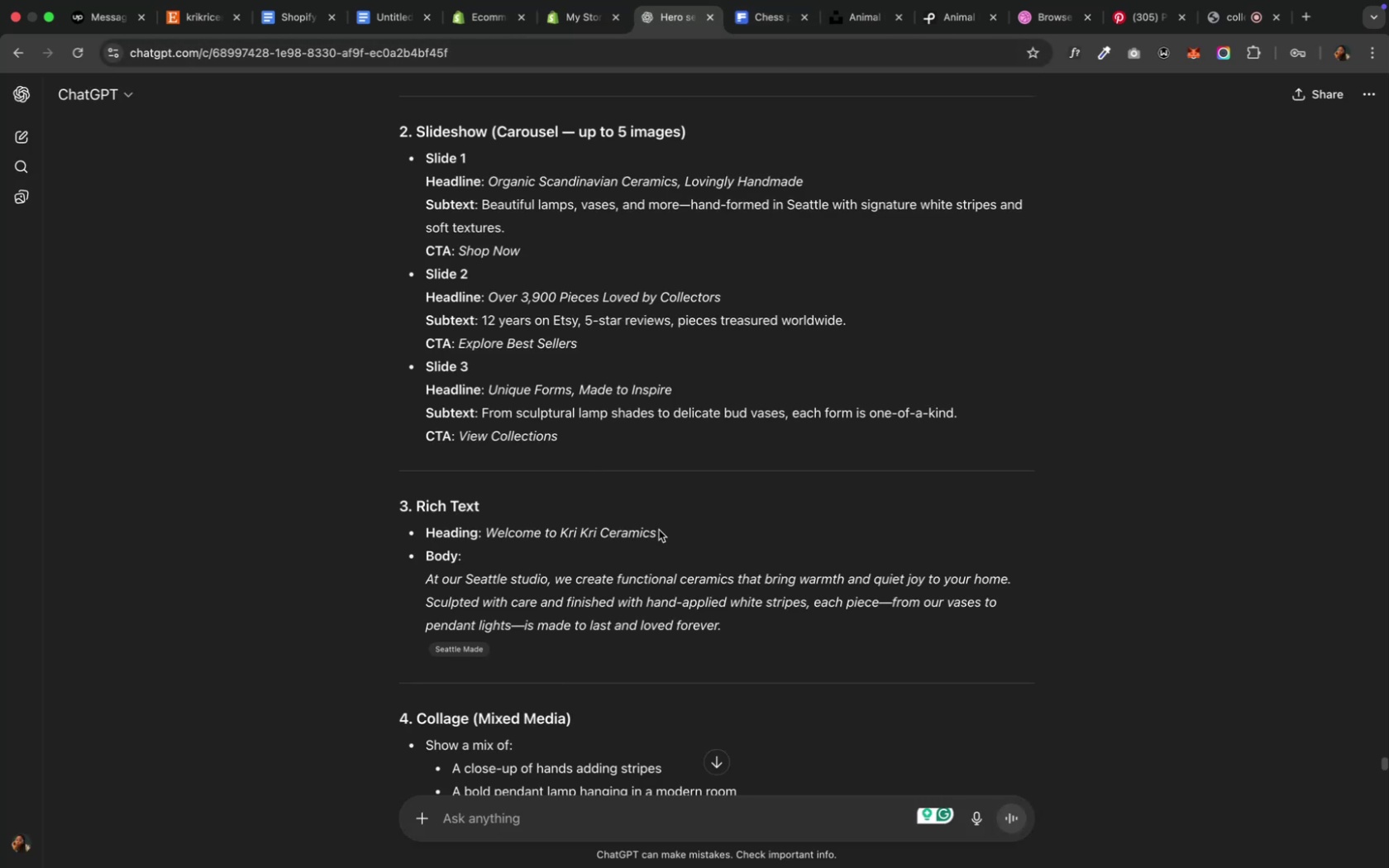 
left_click_drag(start_coordinate=[658, 532], to_coordinate=[489, 528])
 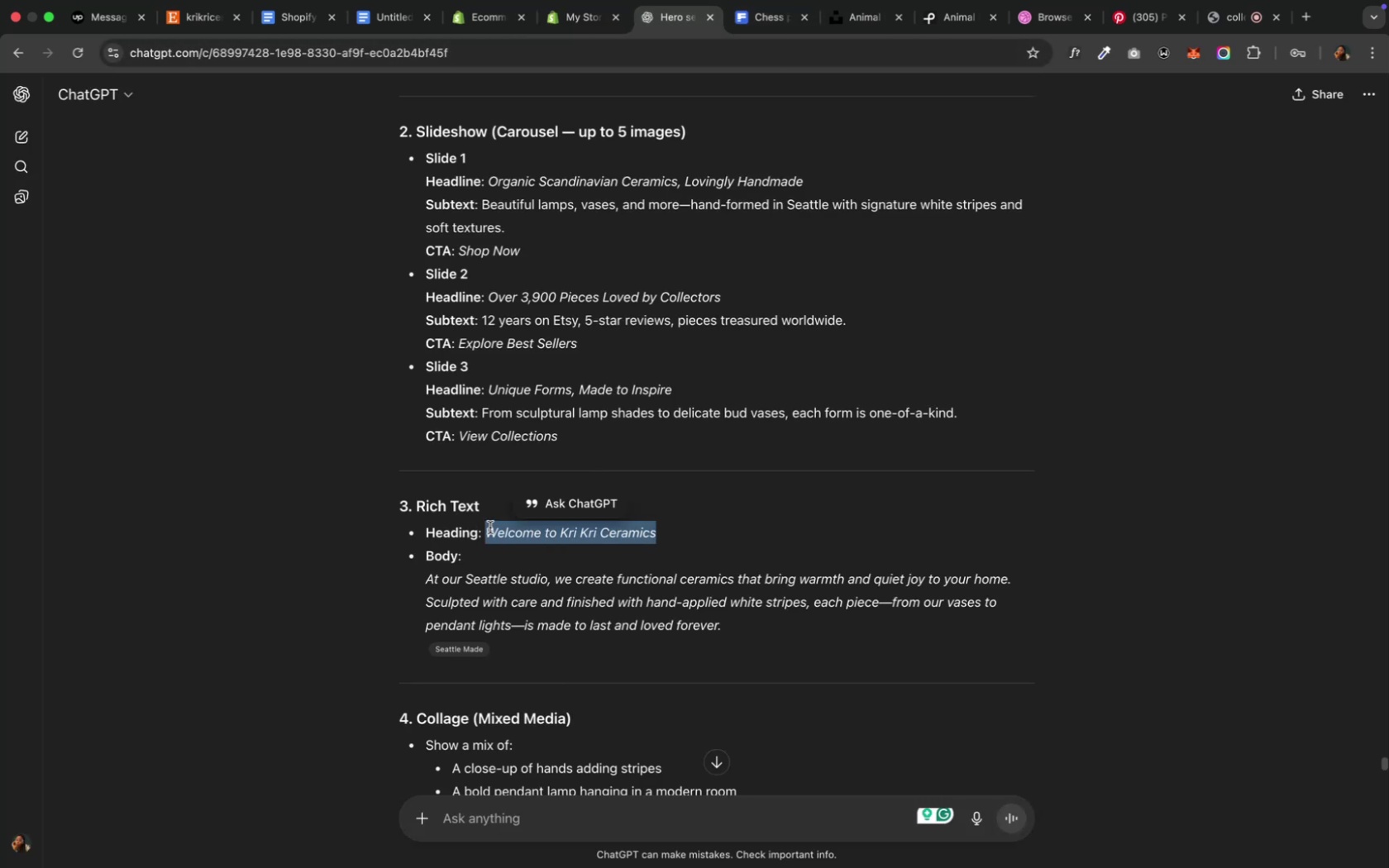 
key(Meta+C)
 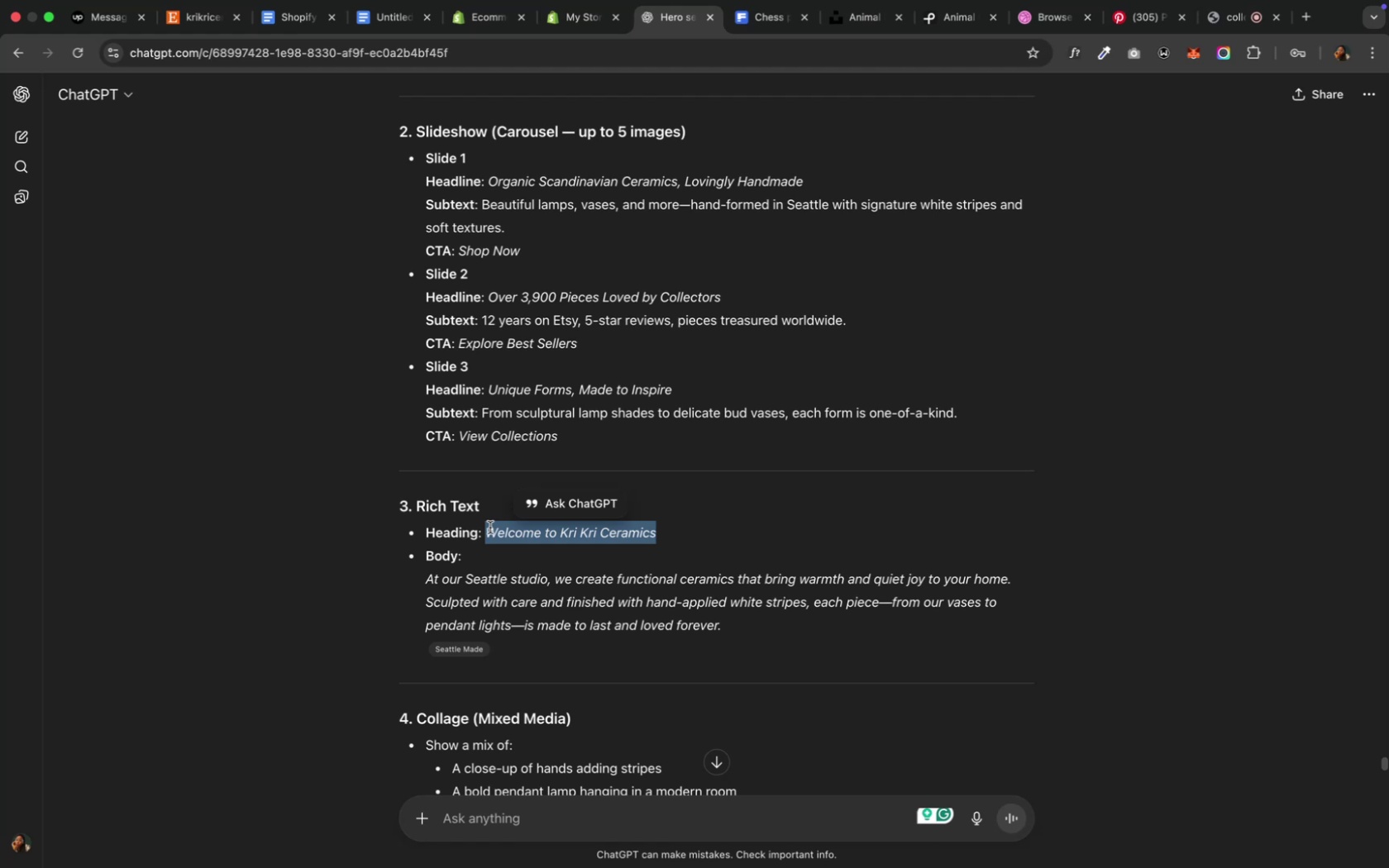 
key(Meta+C)
 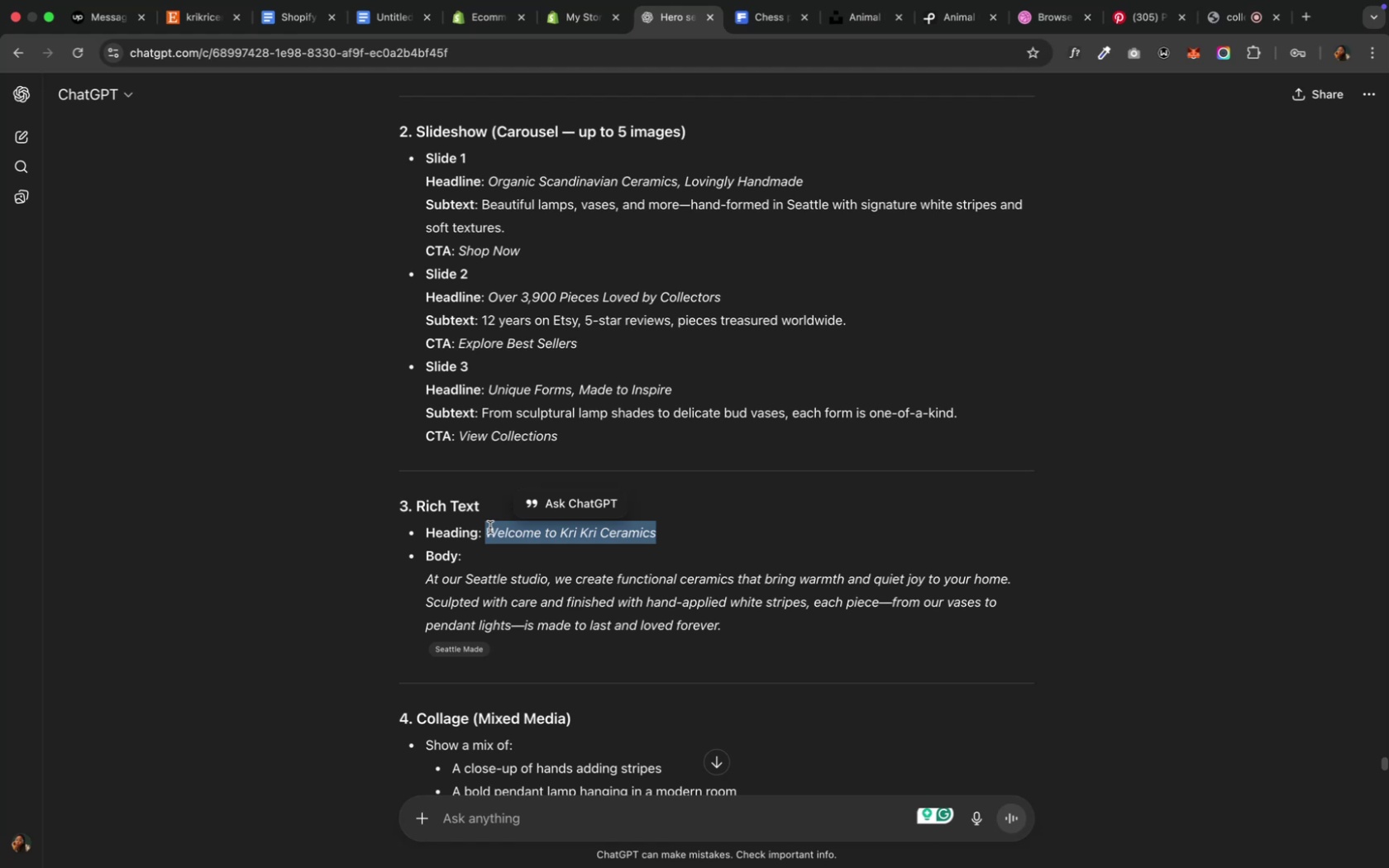 
key(Meta+C)
 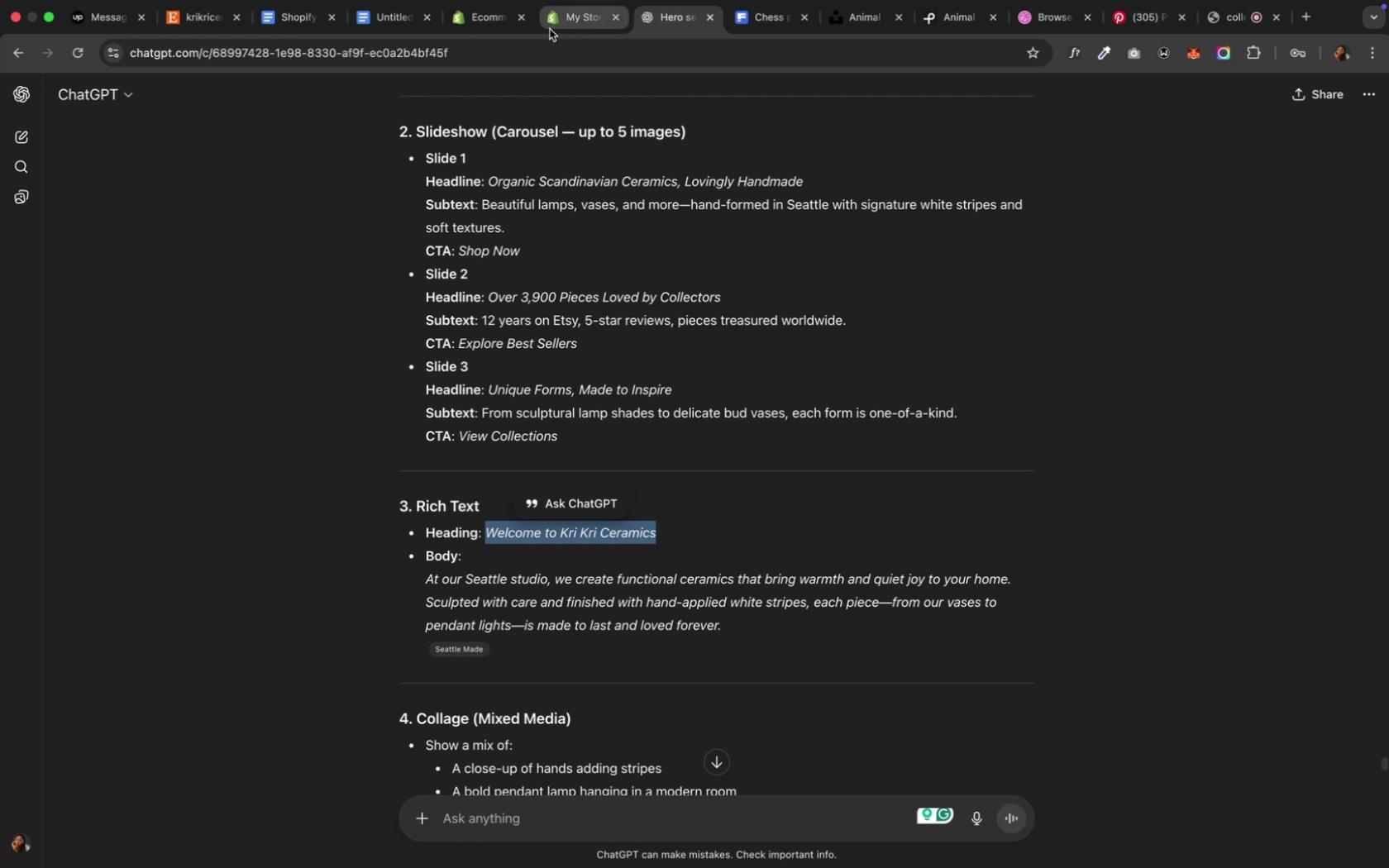 
left_click([553, 24])
 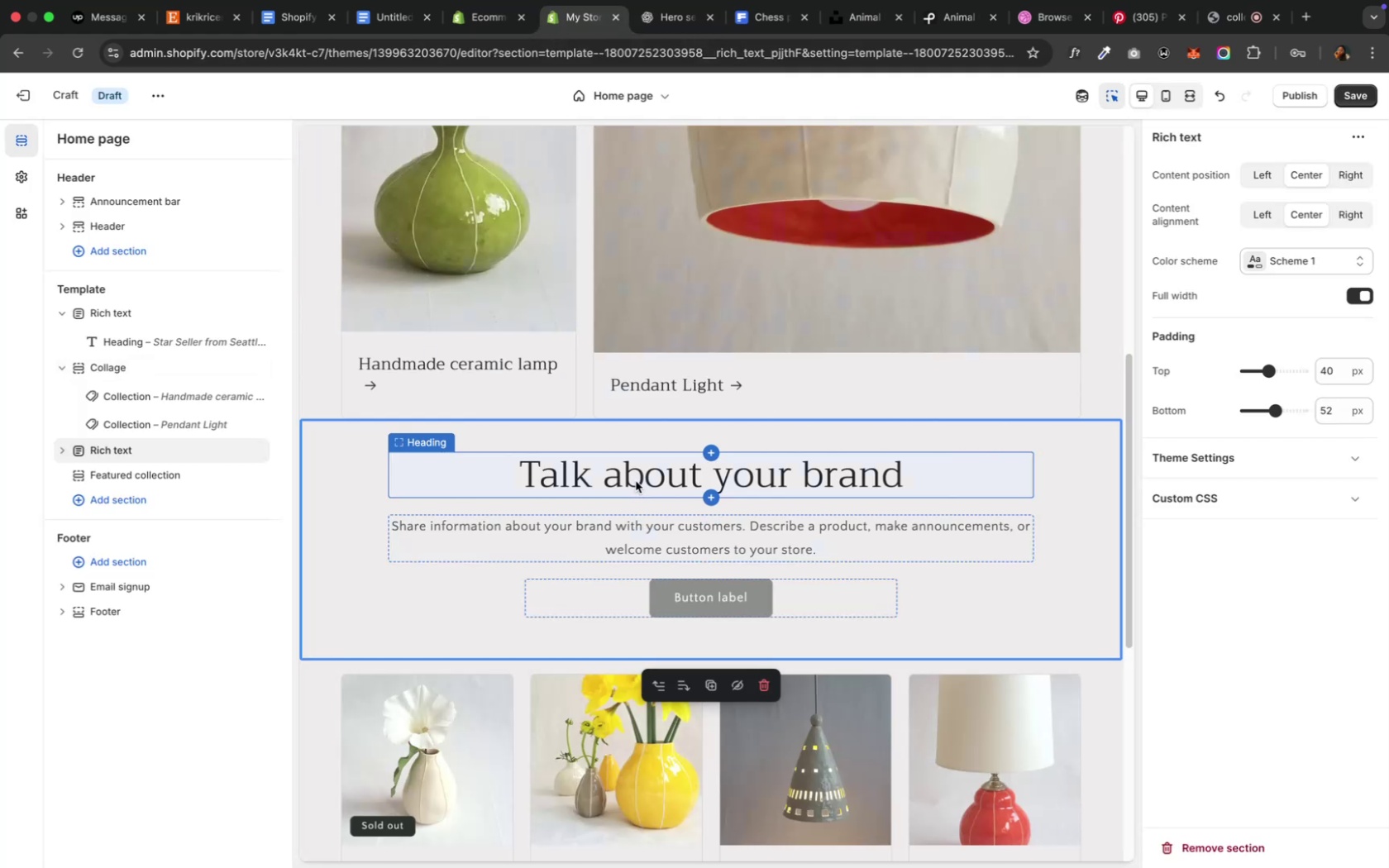 
left_click([635, 478])
 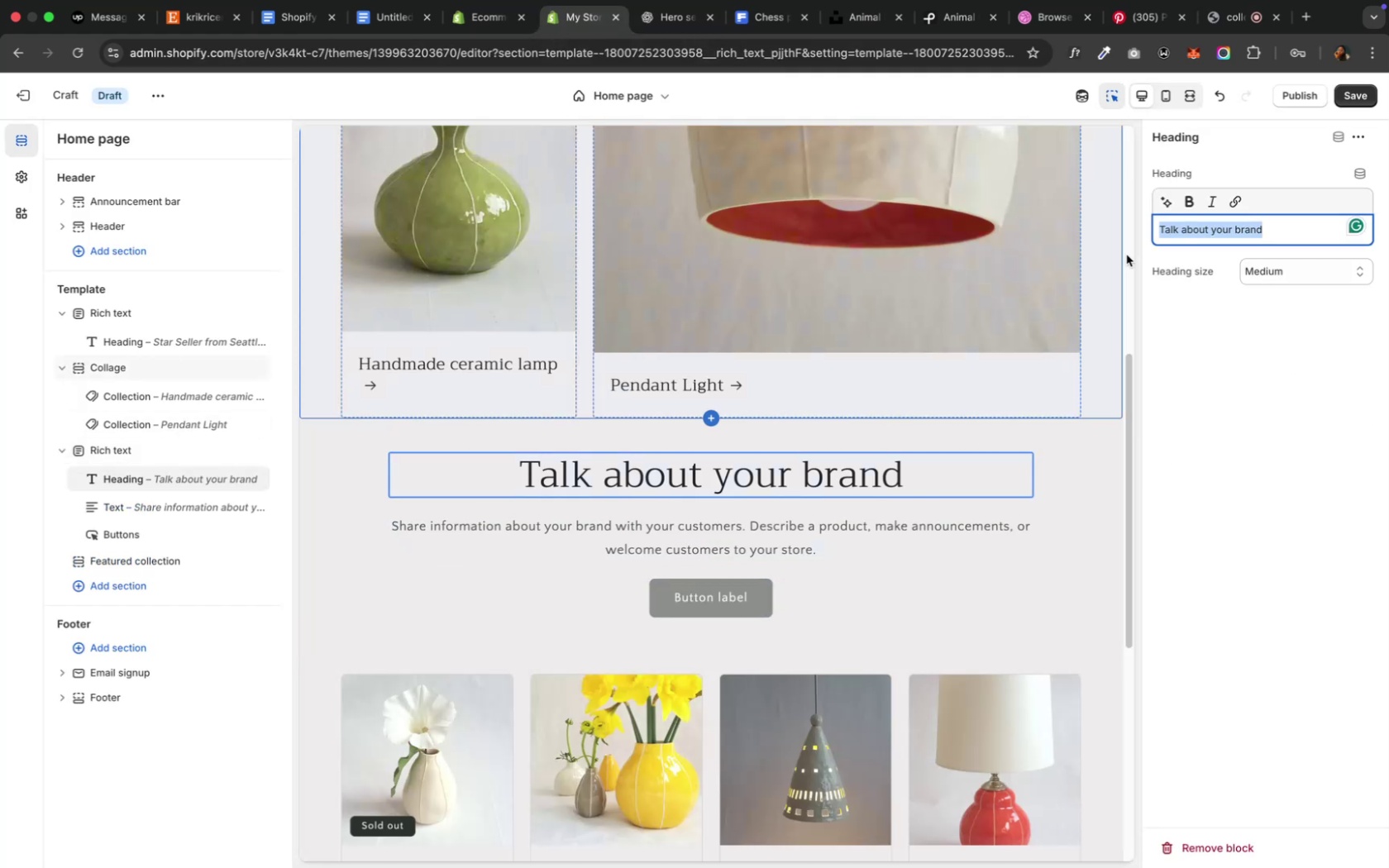 
key(Meta+V)
 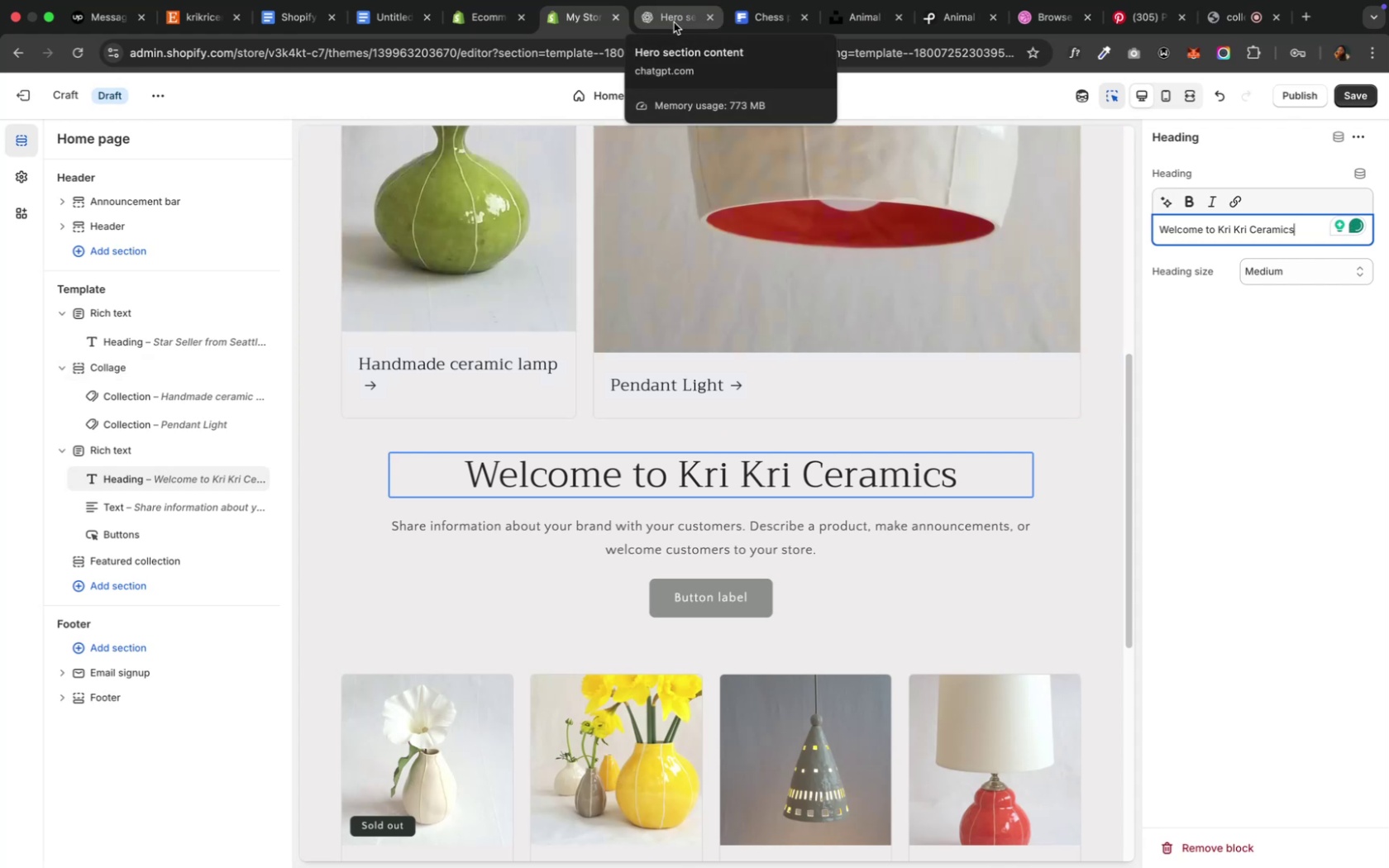 
wait(10.21)
 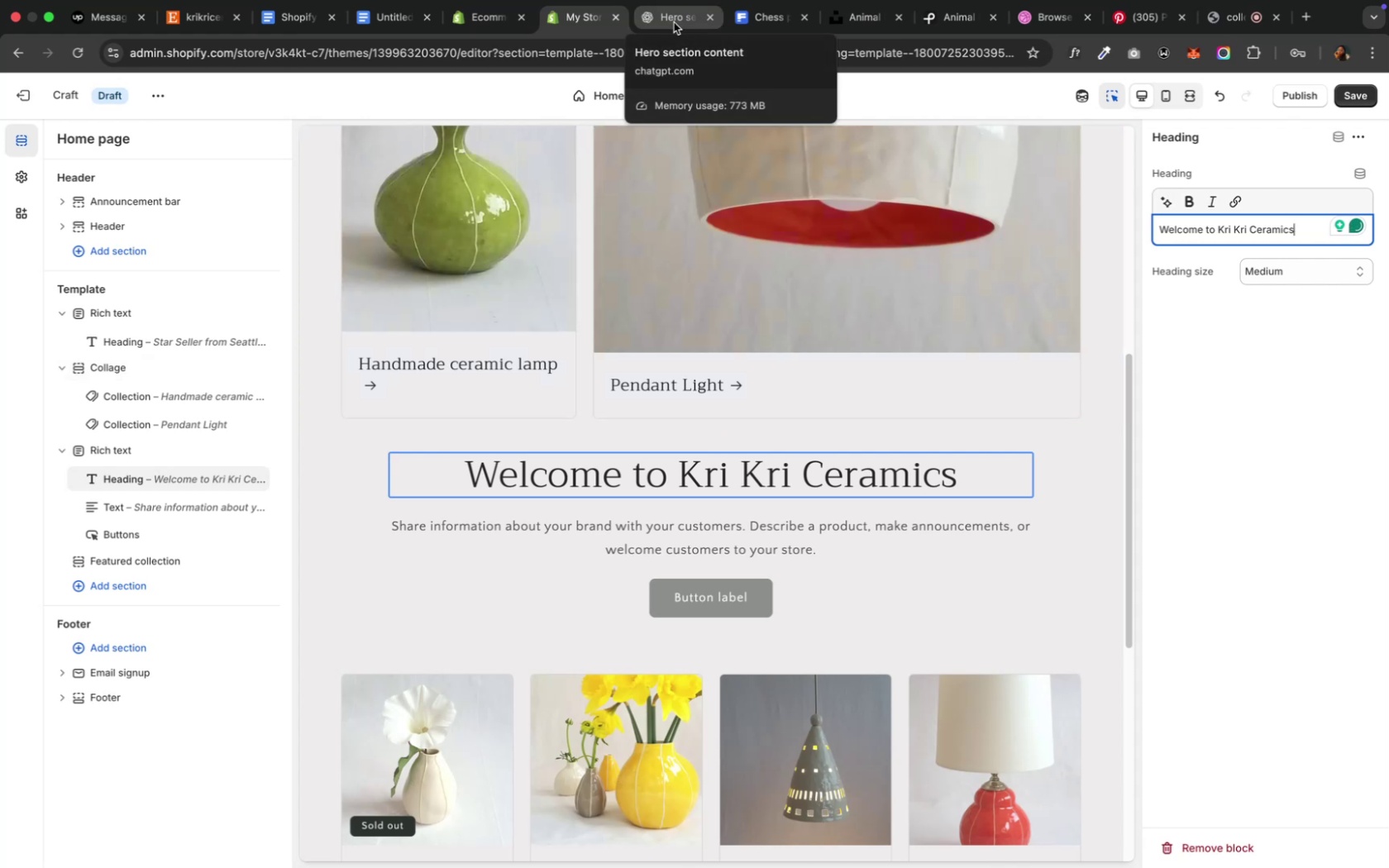 
left_click([673, 22])
 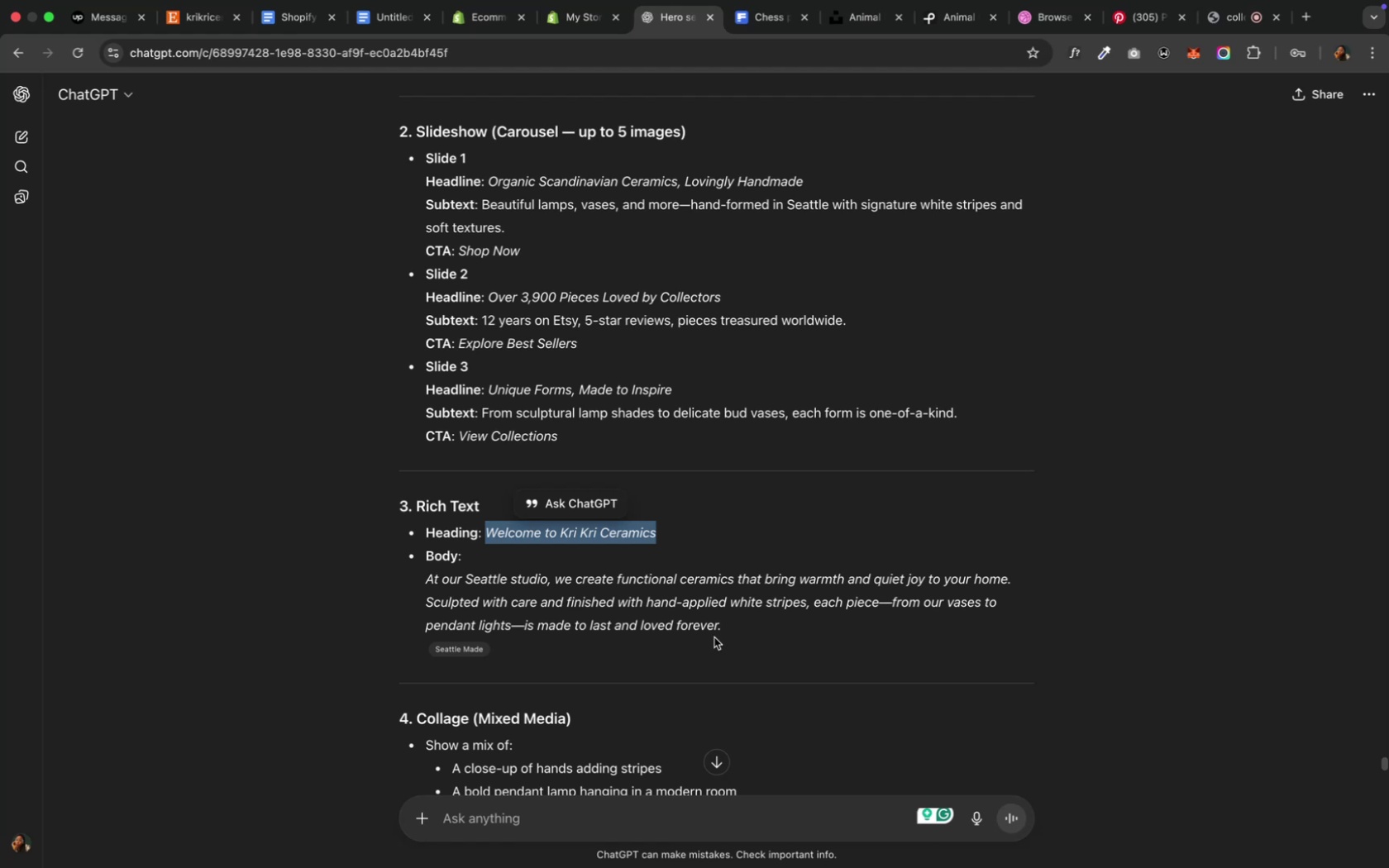 
wait(6.01)
 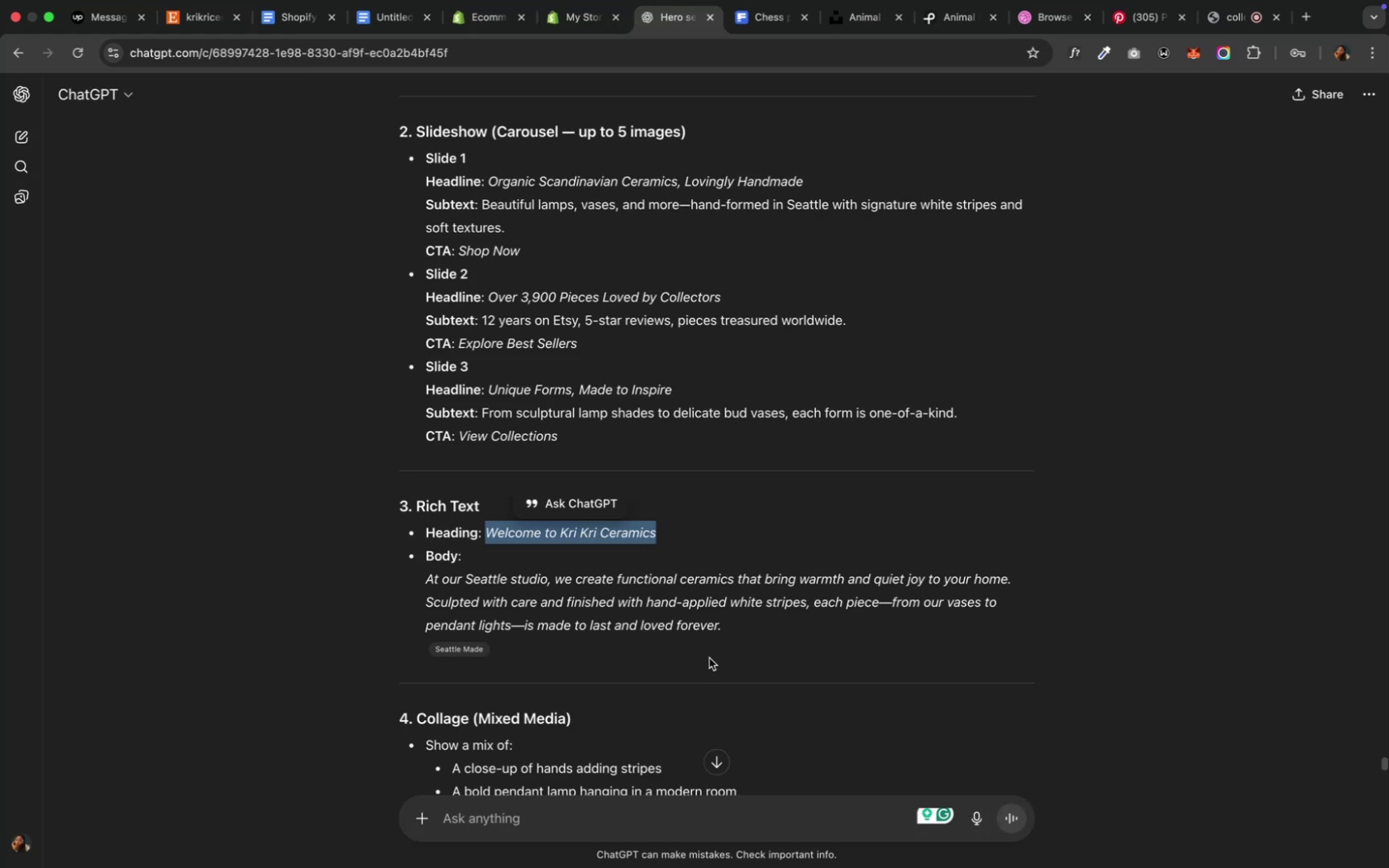 
left_click([722, 628])
 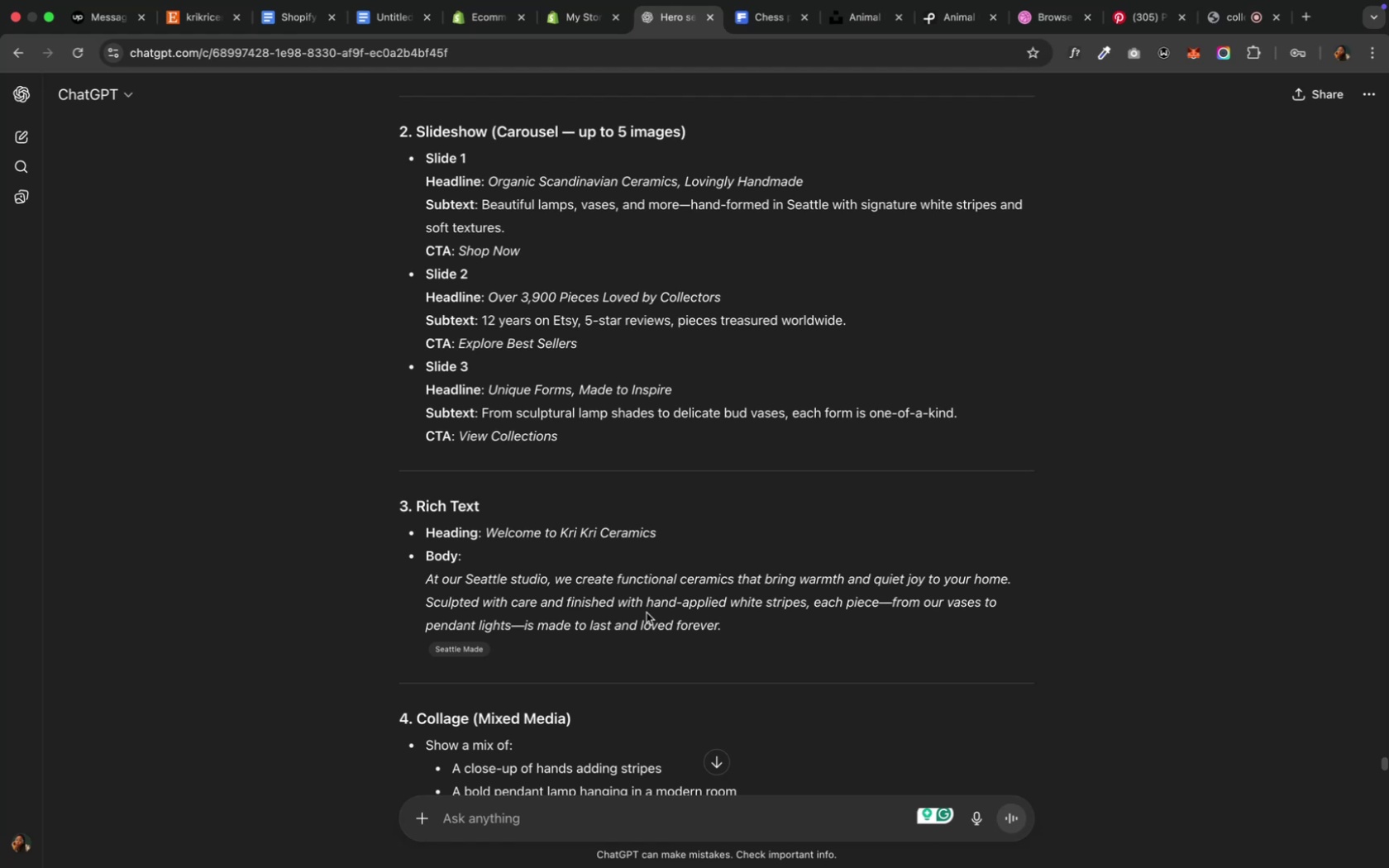 
wait(21.06)
 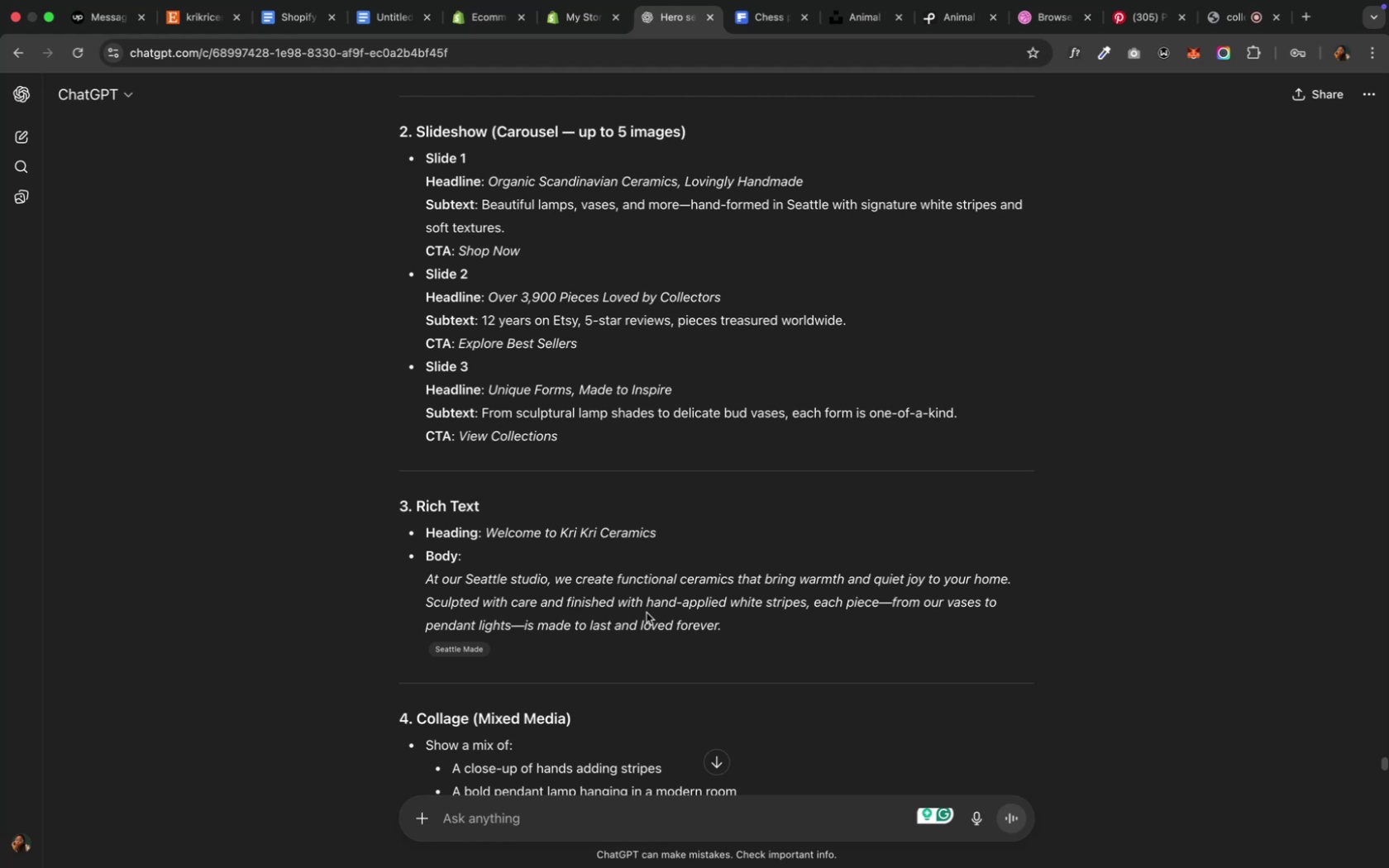 
left_click_drag(start_coordinate=[737, 627], to_coordinate=[413, 579])
 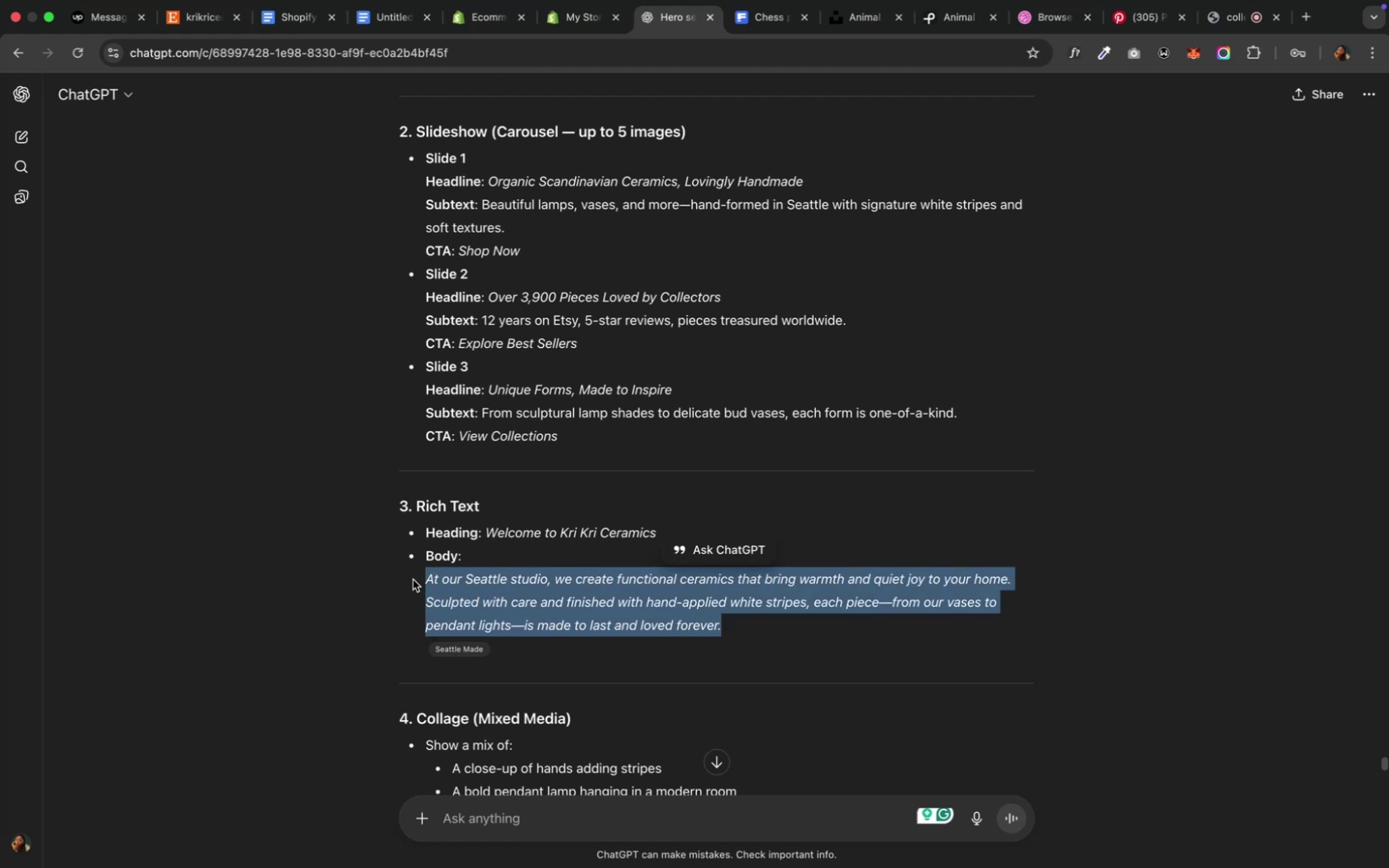 
key(Meta+C)
 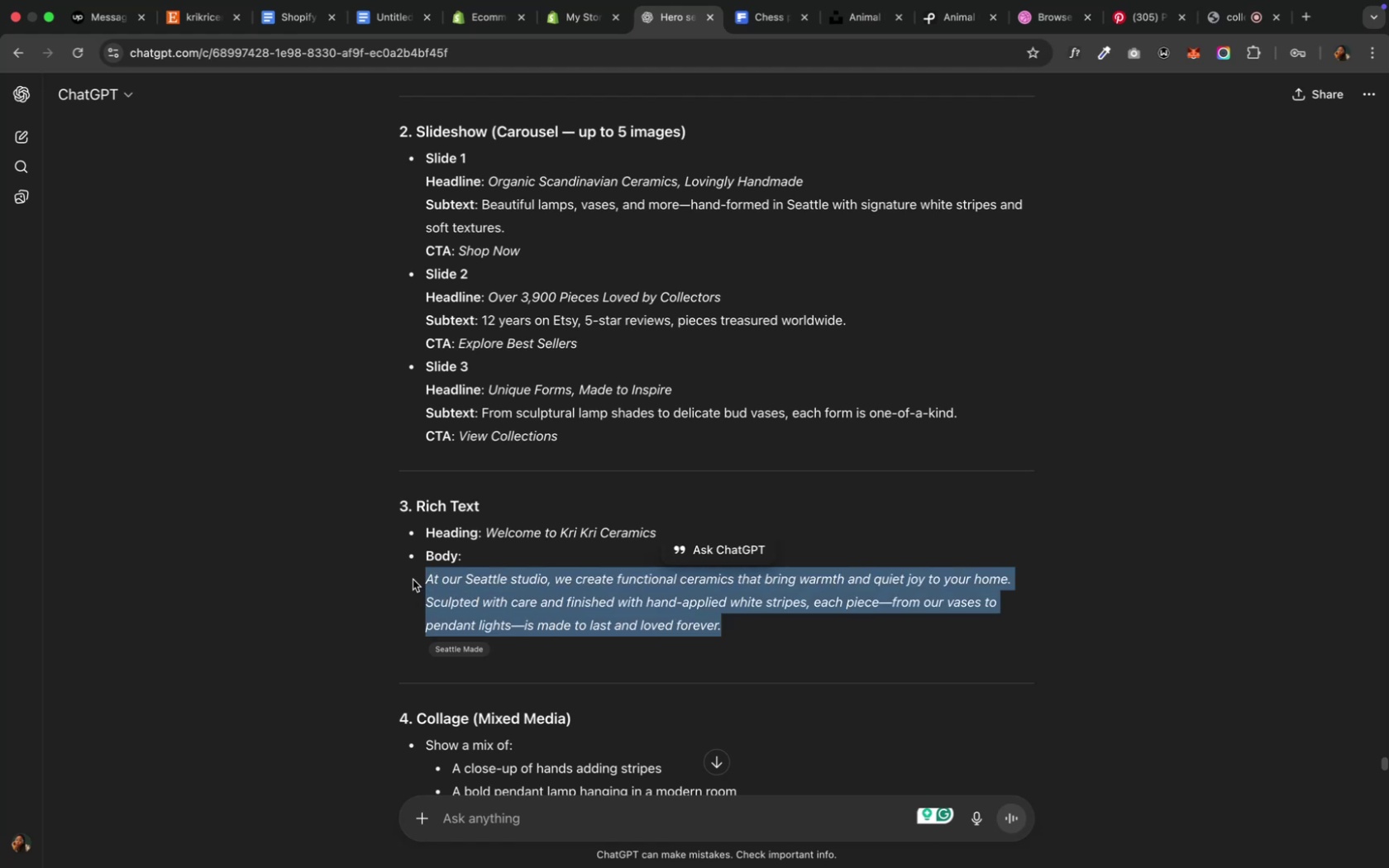 
key(Meta+C)
 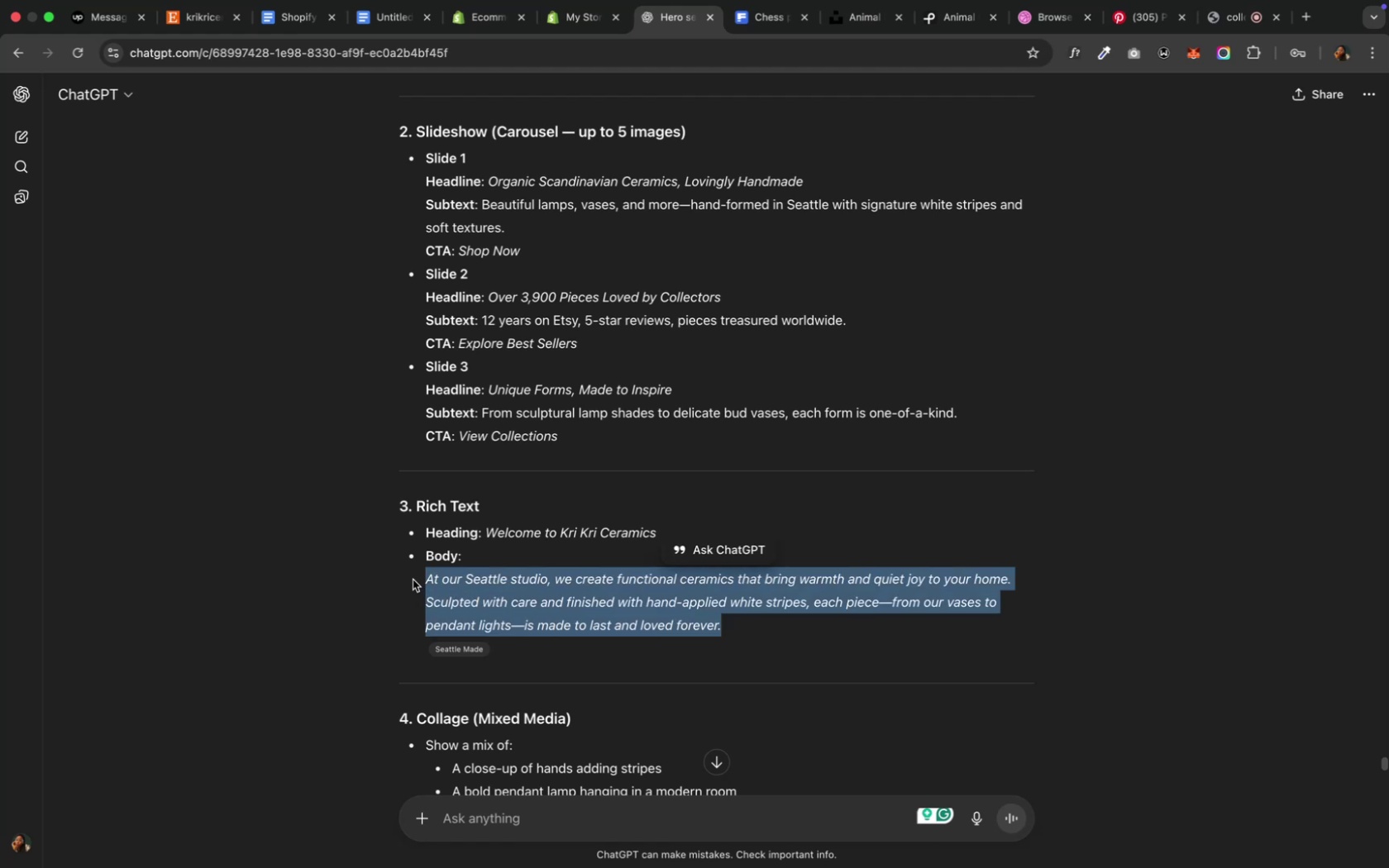 
key(Meta+C)
 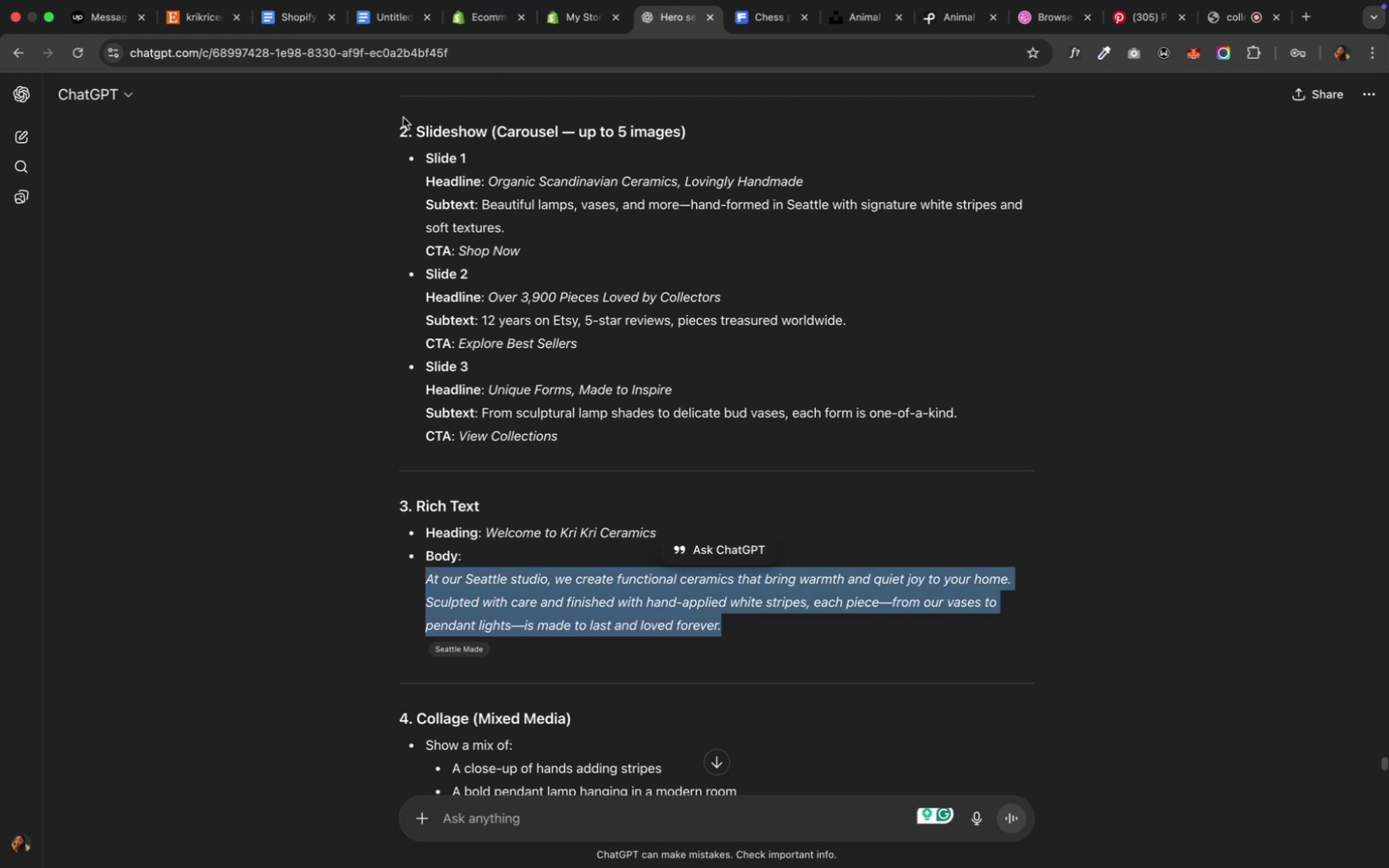 
left_click([576, 9])
 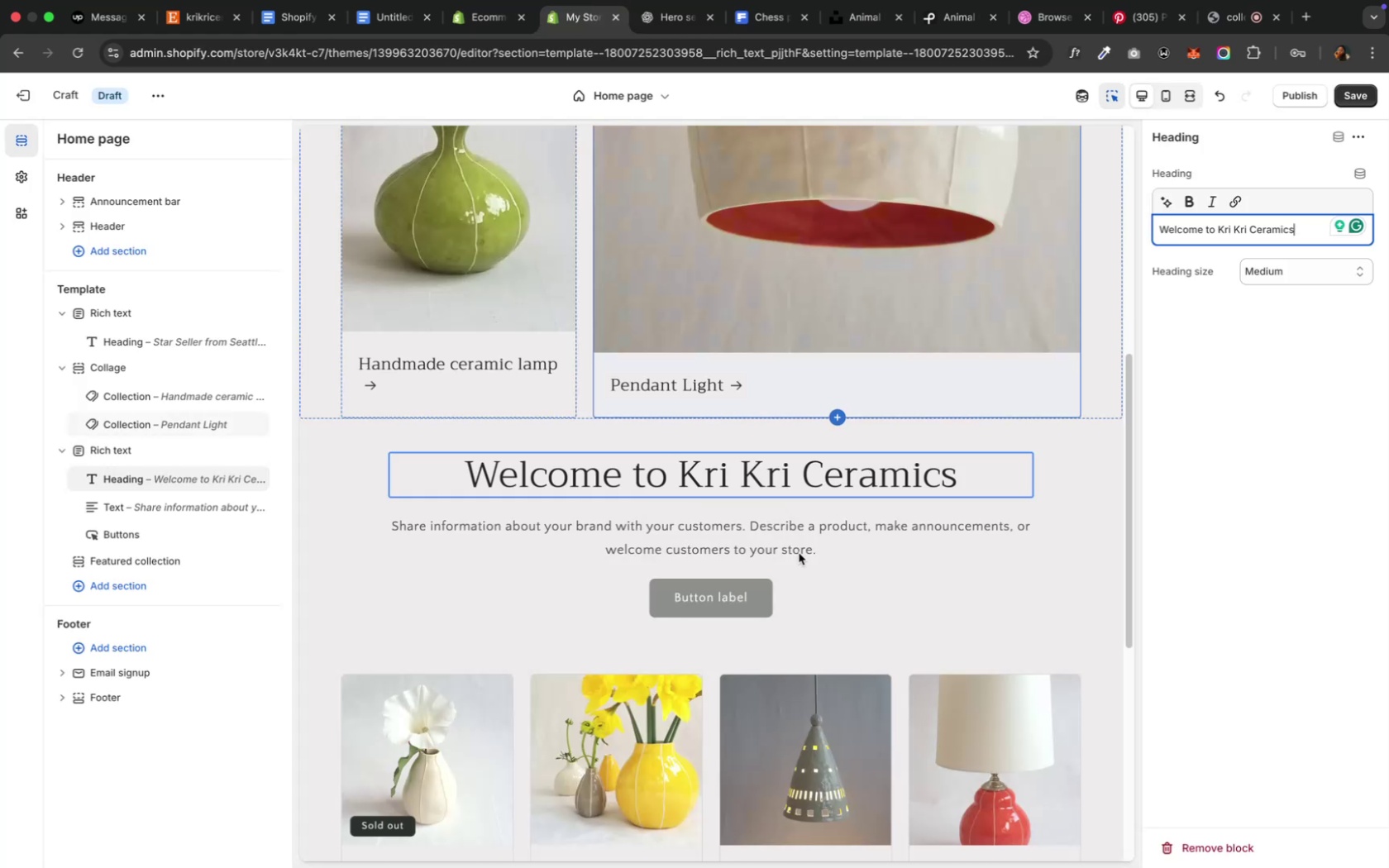 
left_click([589, 538])
 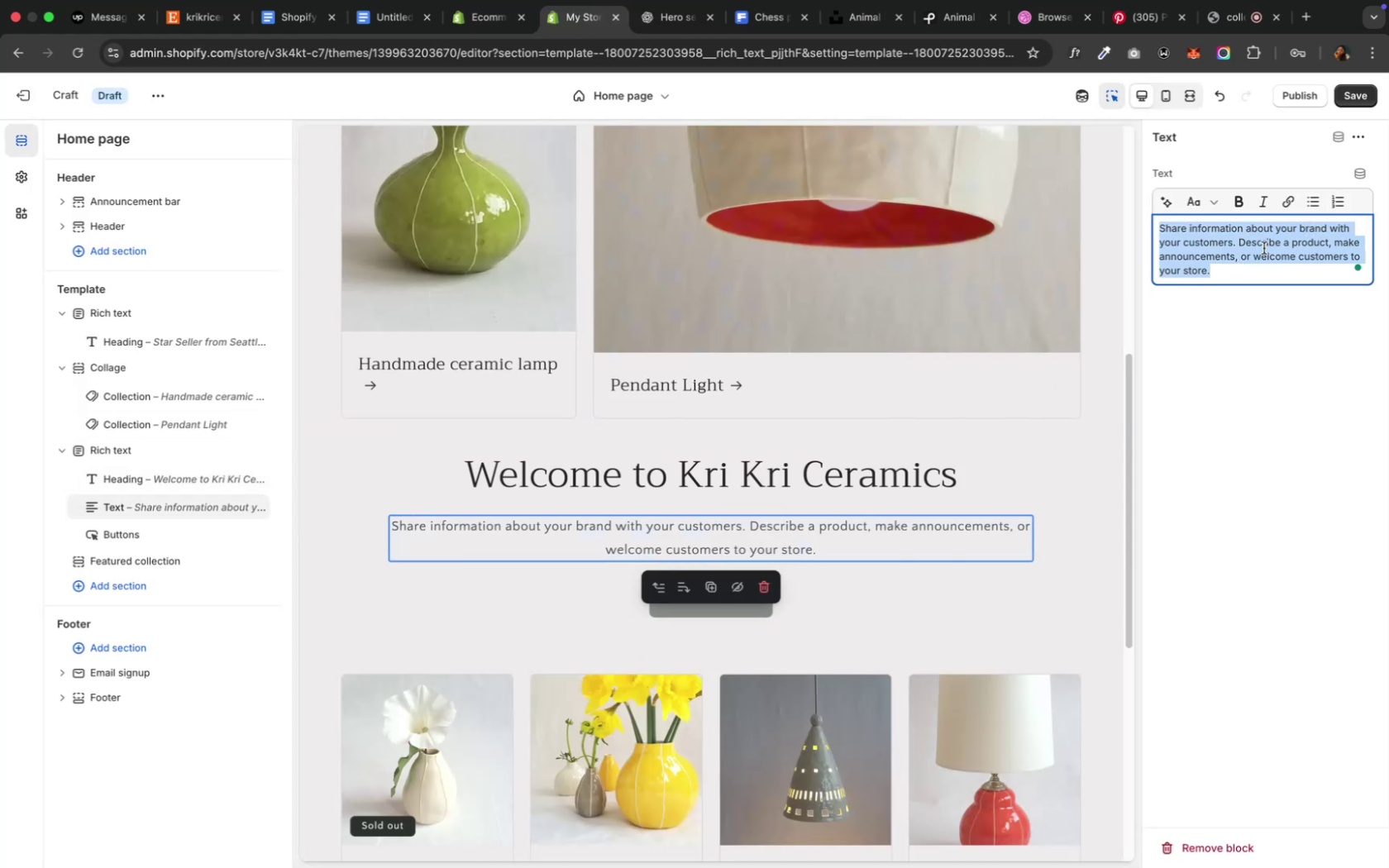 
key(Meta+CommandLeft)
 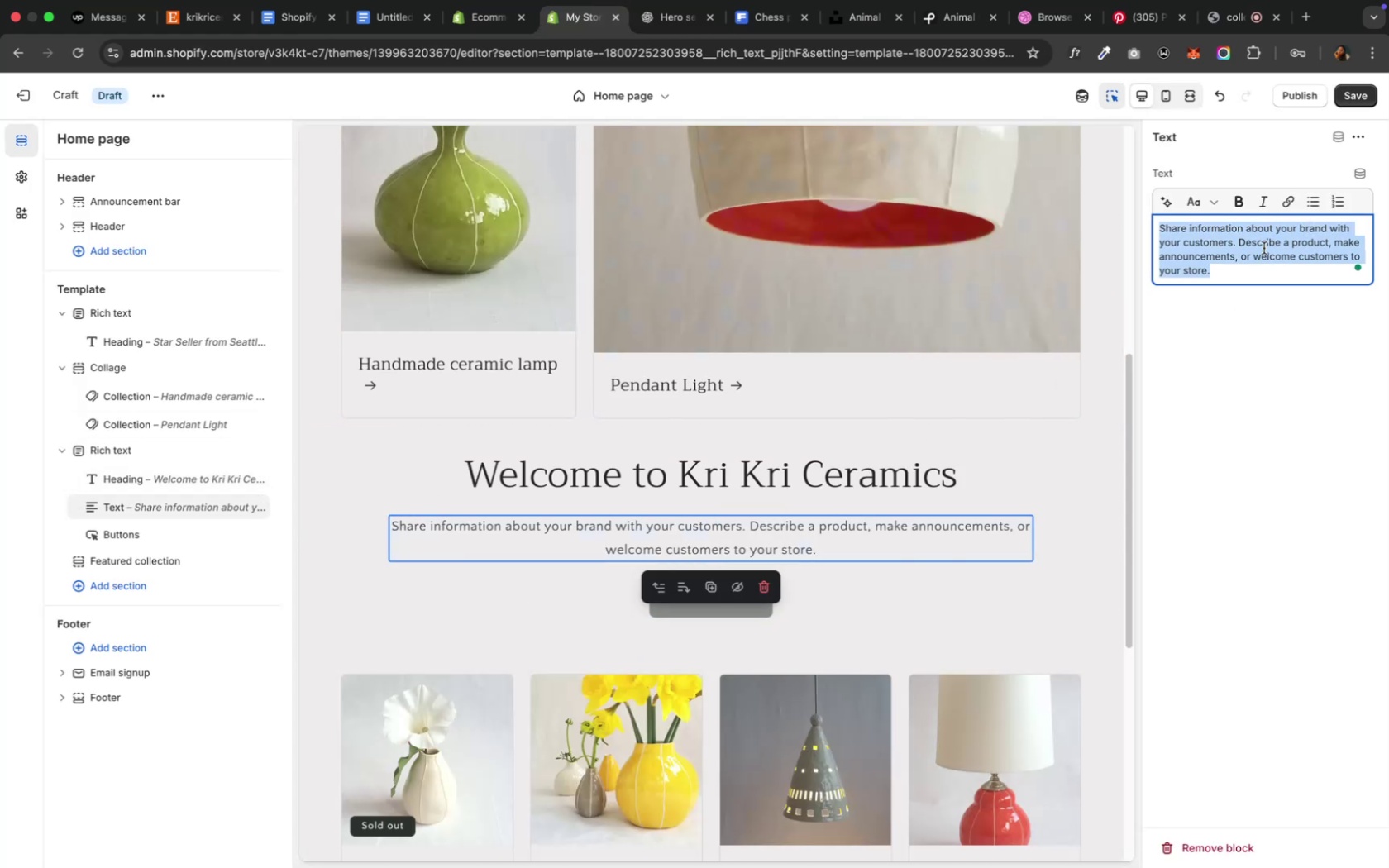 
key(Meta+V)
 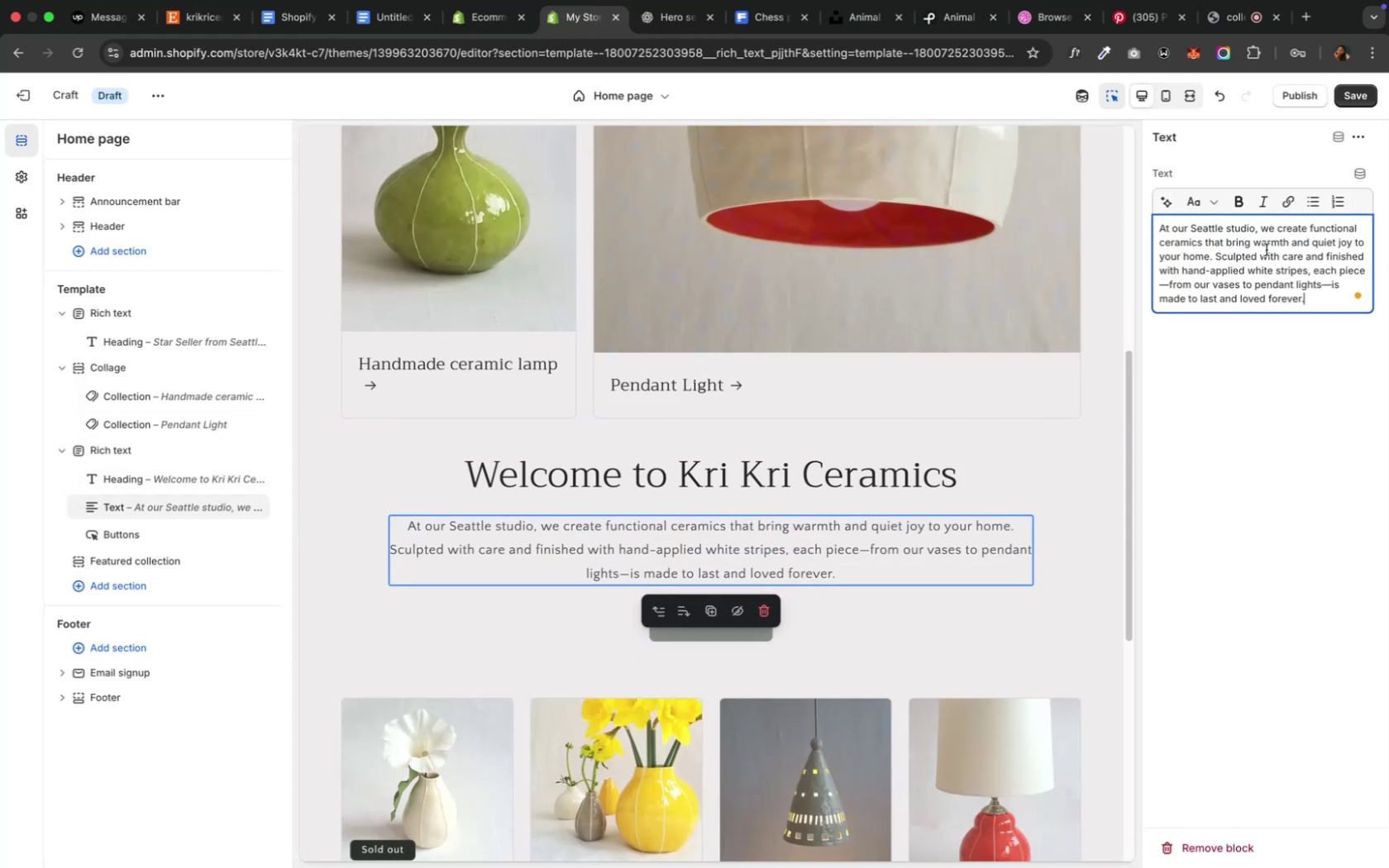 
left_click([1272, 406])
 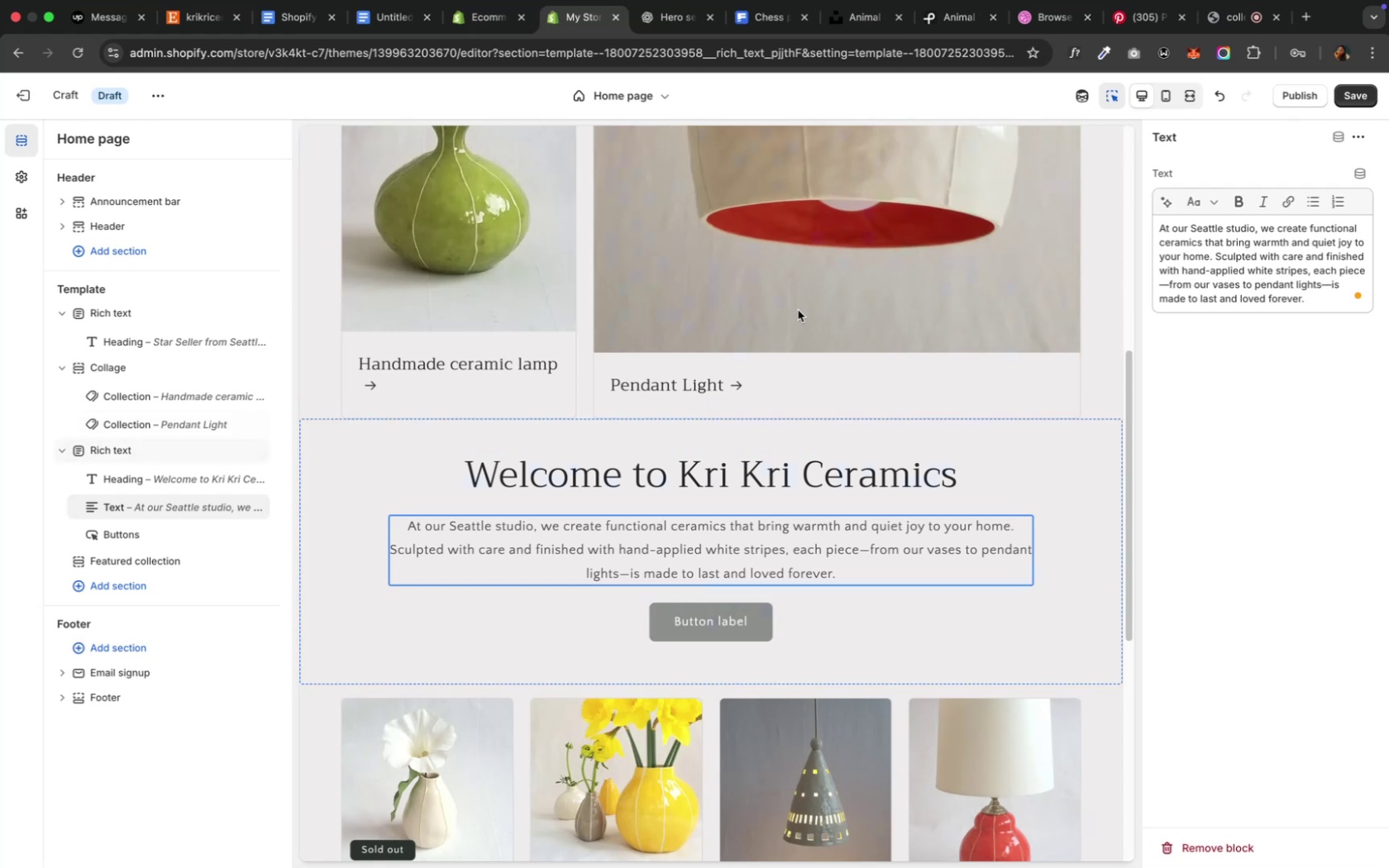 
wait(6.29)
 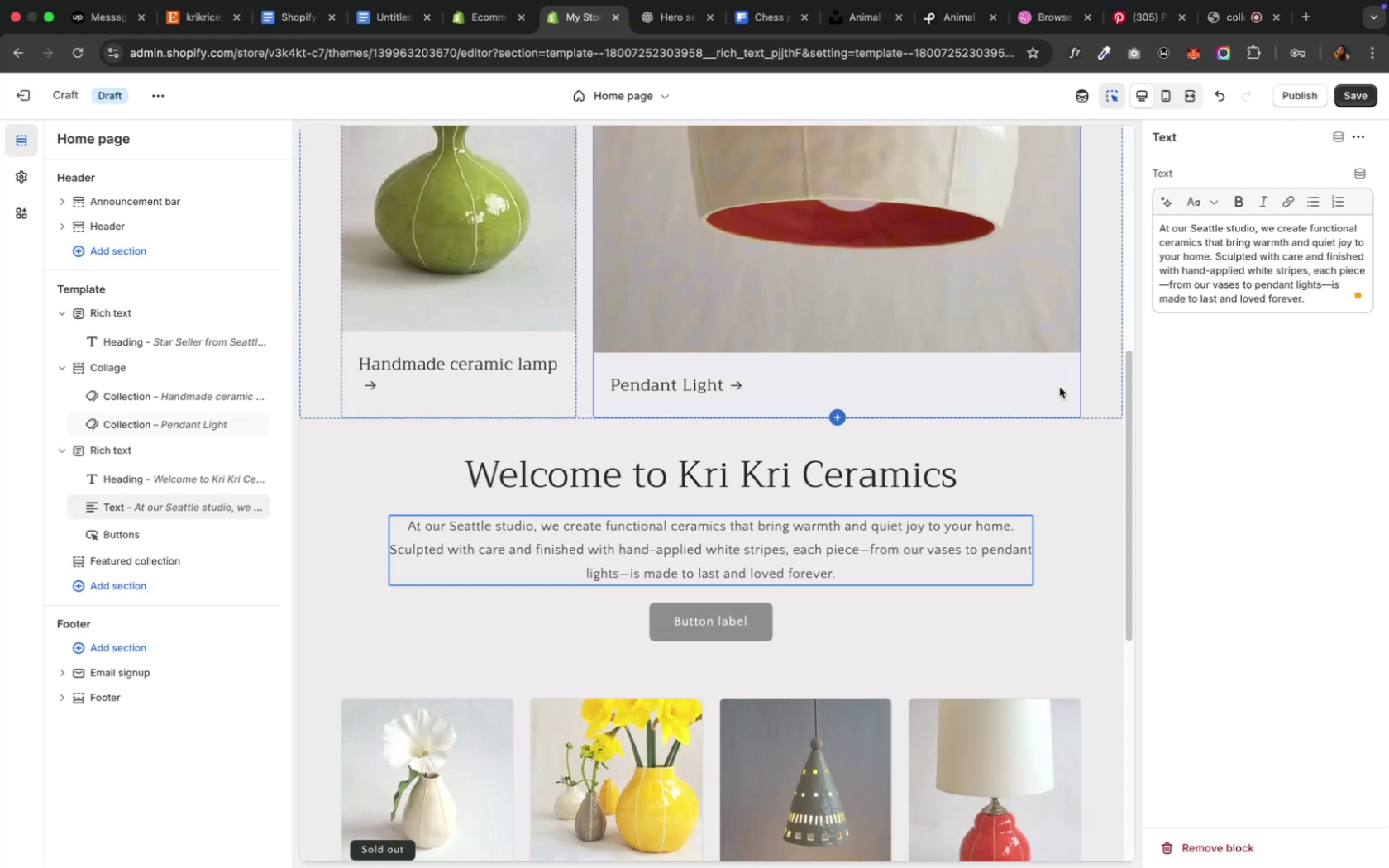 
left_click([673, 28])
 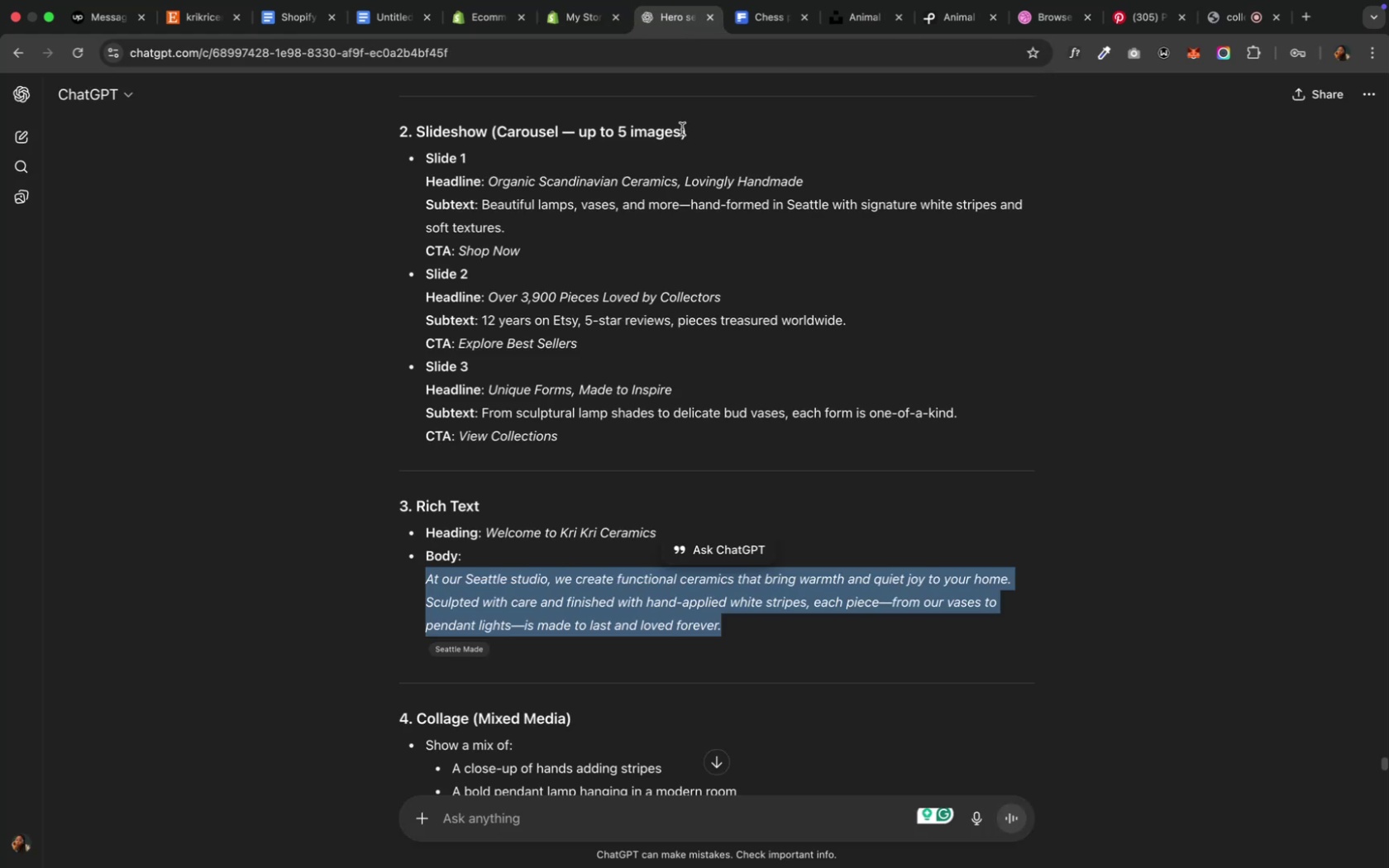 
scroll: coordinate [723, 250], scroll_direction: down, amount: 16.0
 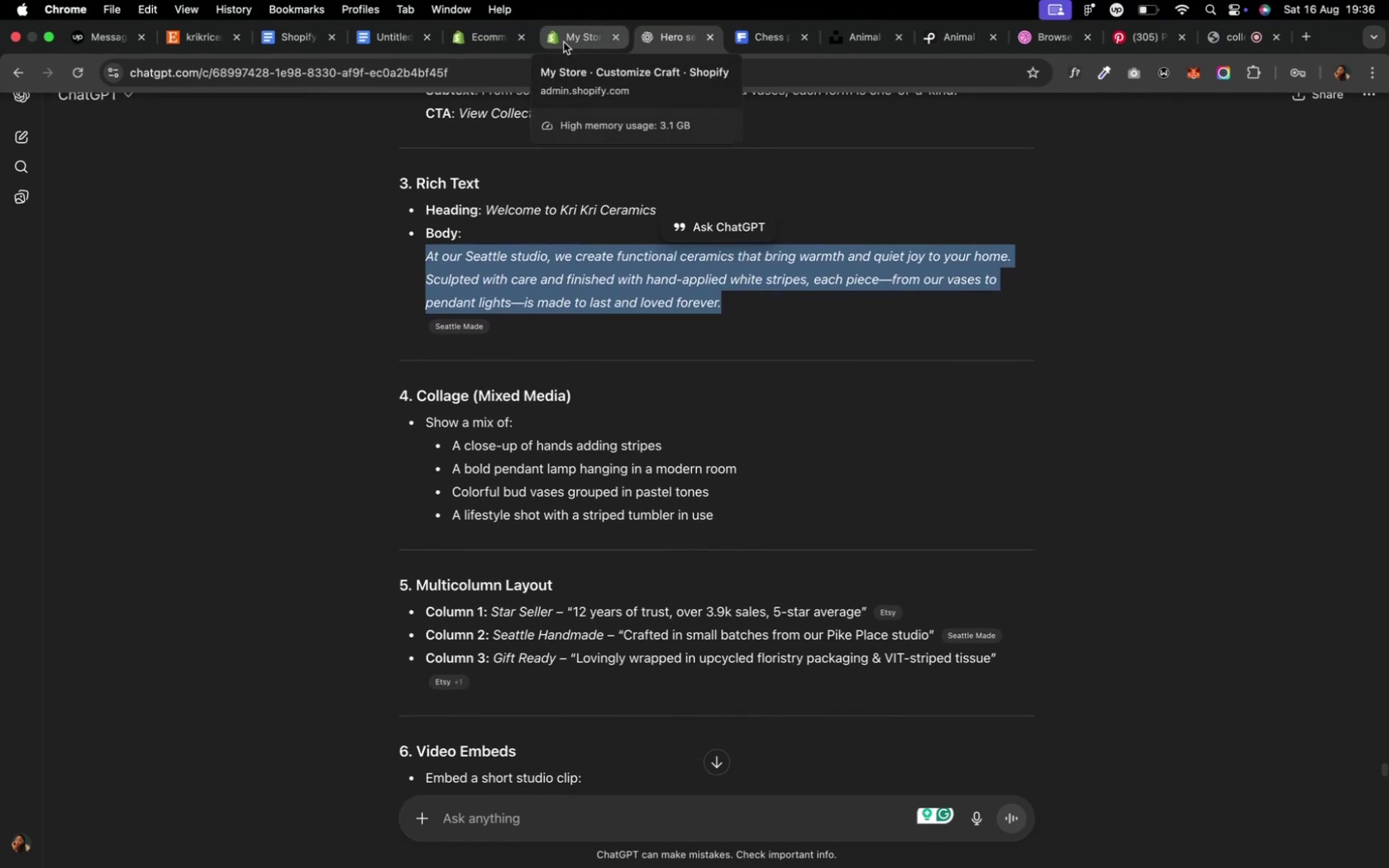 
left_click([561, 41])
 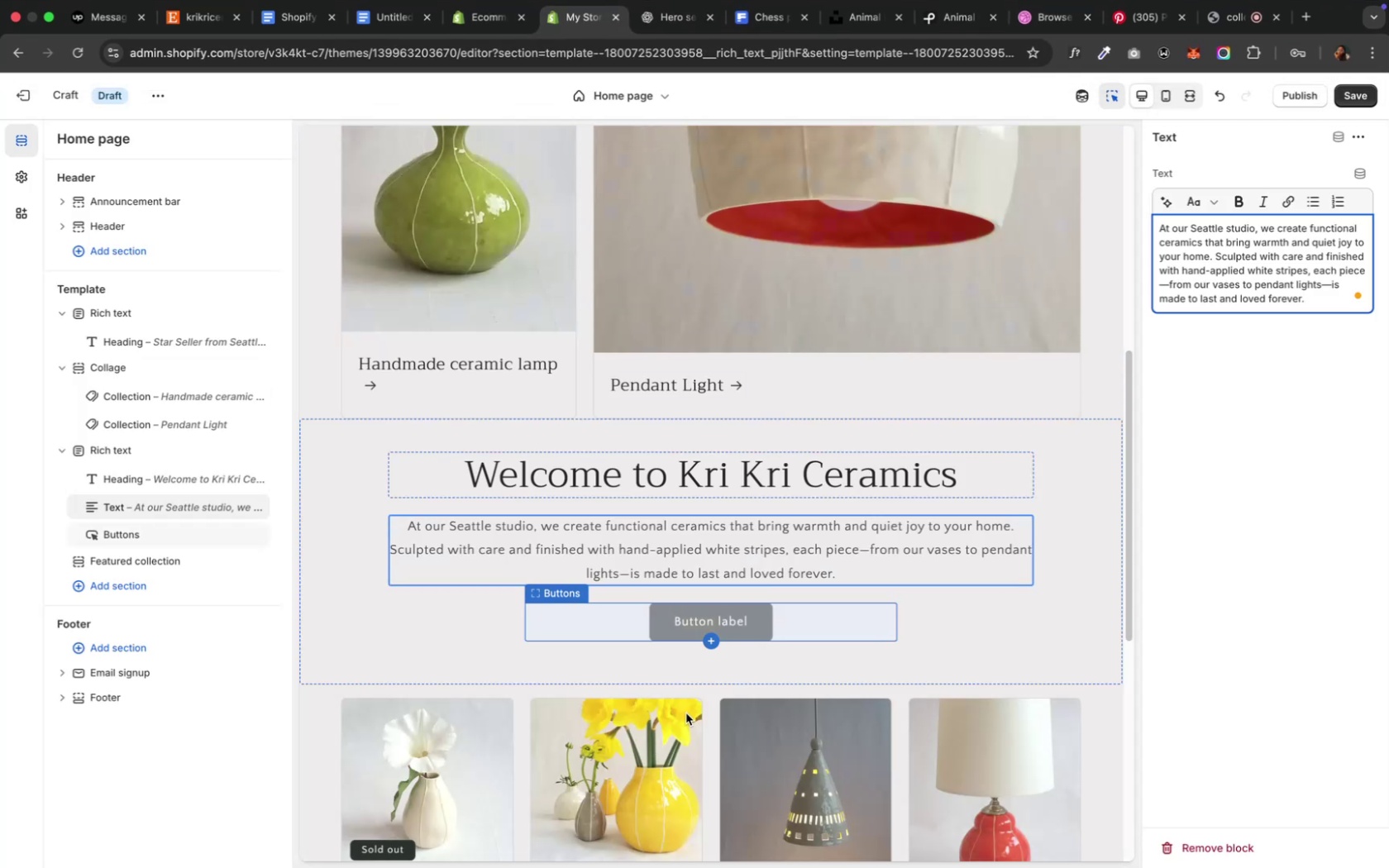 
left_click([646, 641])
 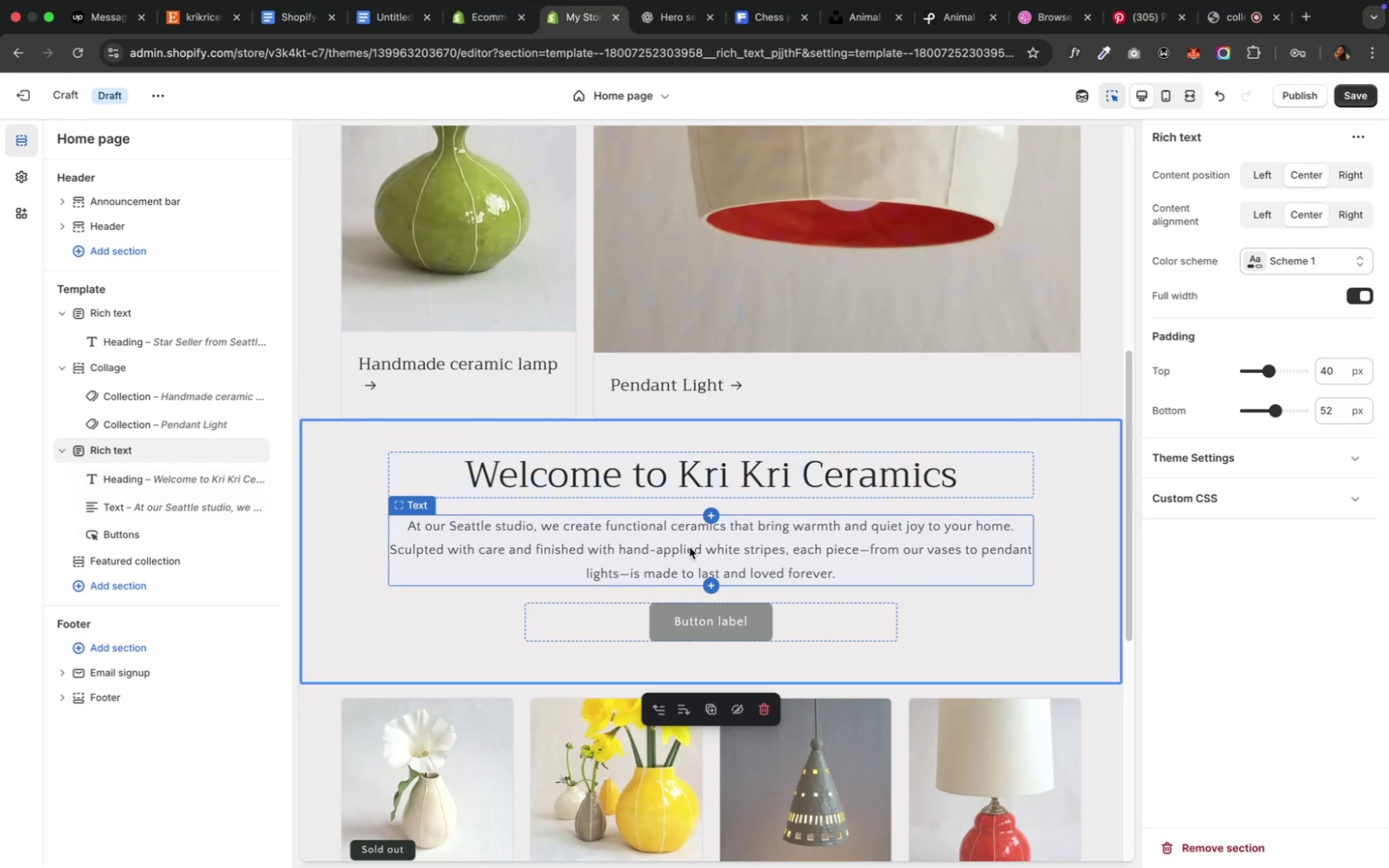 
left_click([722, 610])
 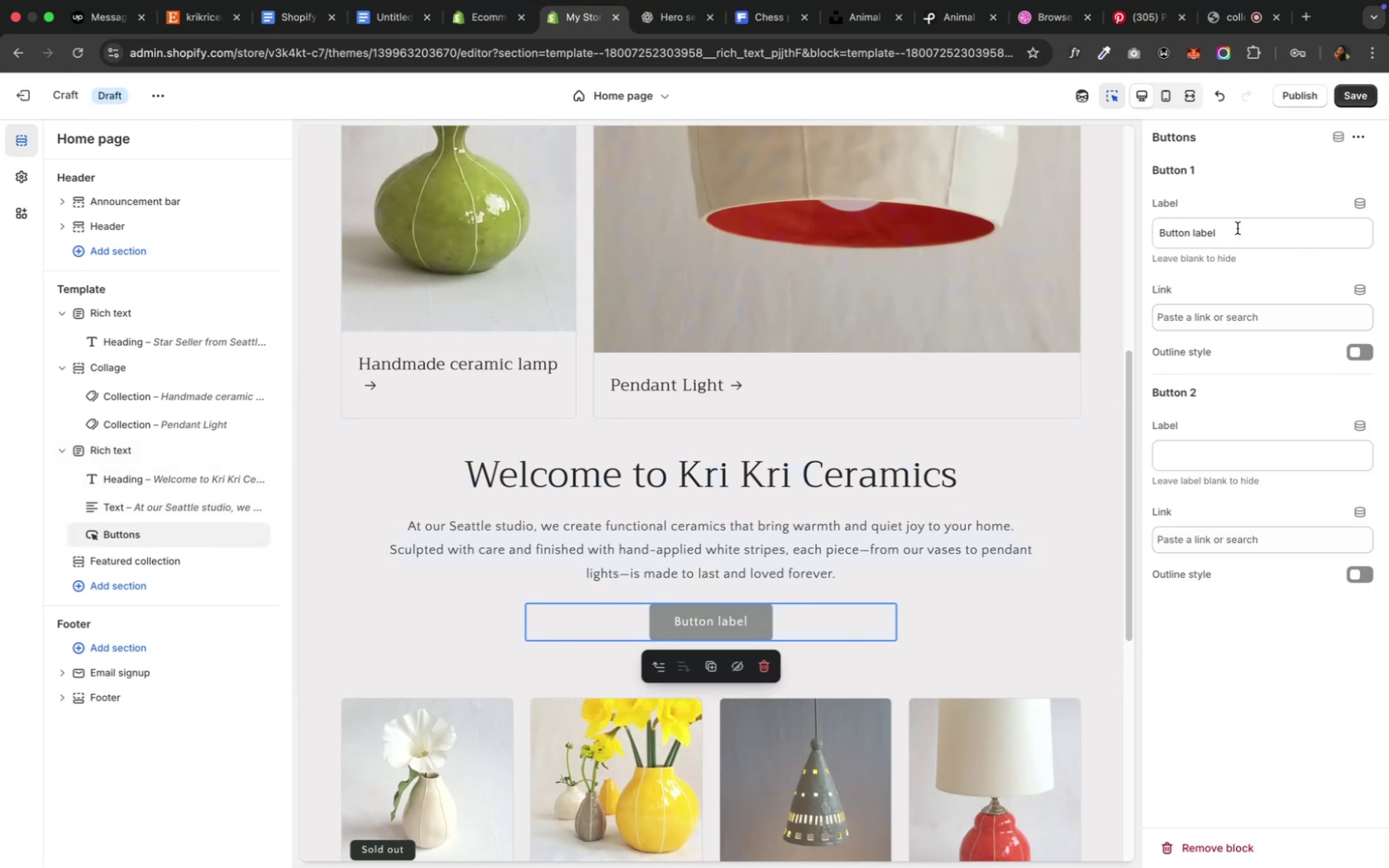 
left_click_drag(start_coordinate=[1236, 229], to_coordinate=[1137, 231])
 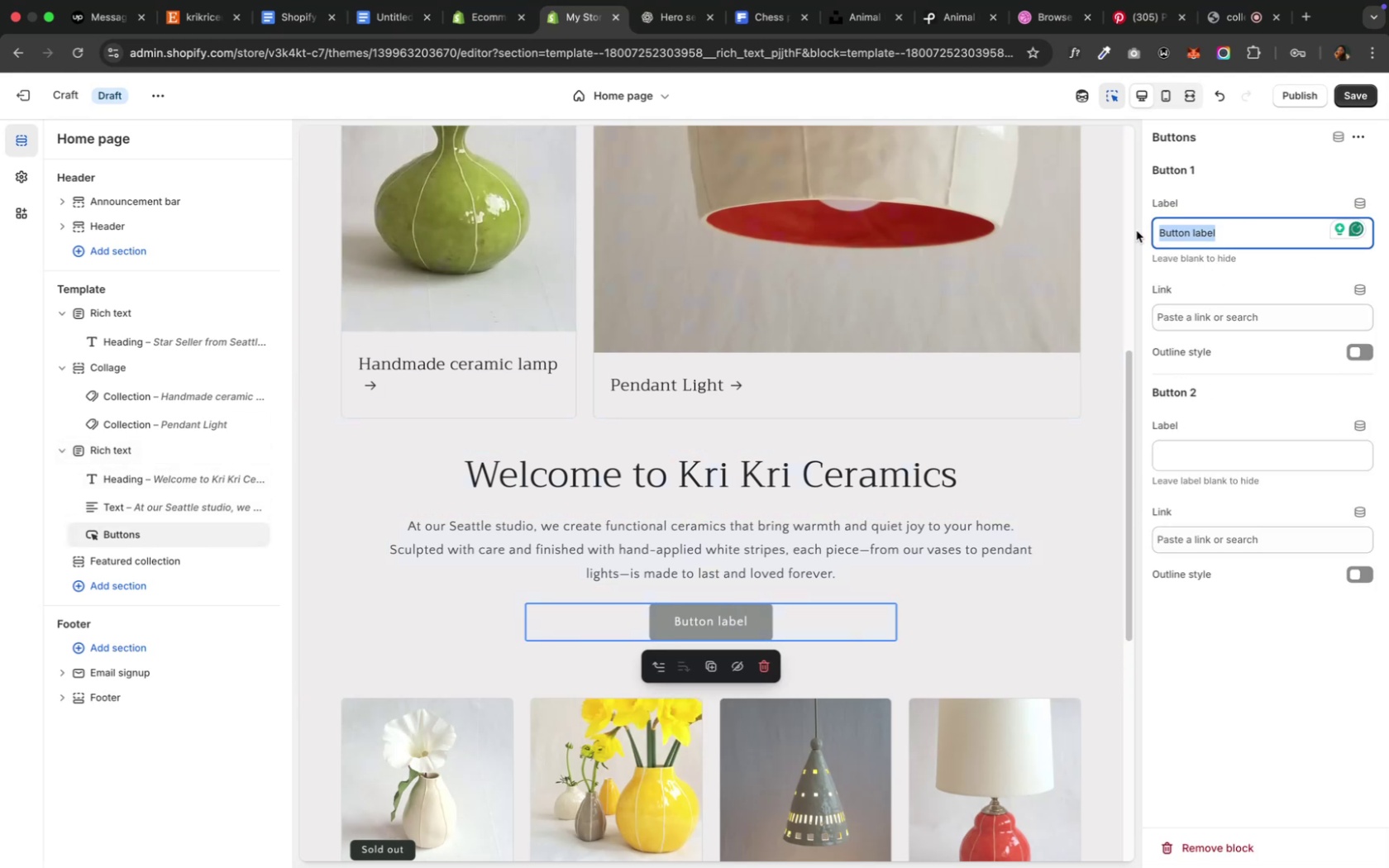 
key(Backspace)
 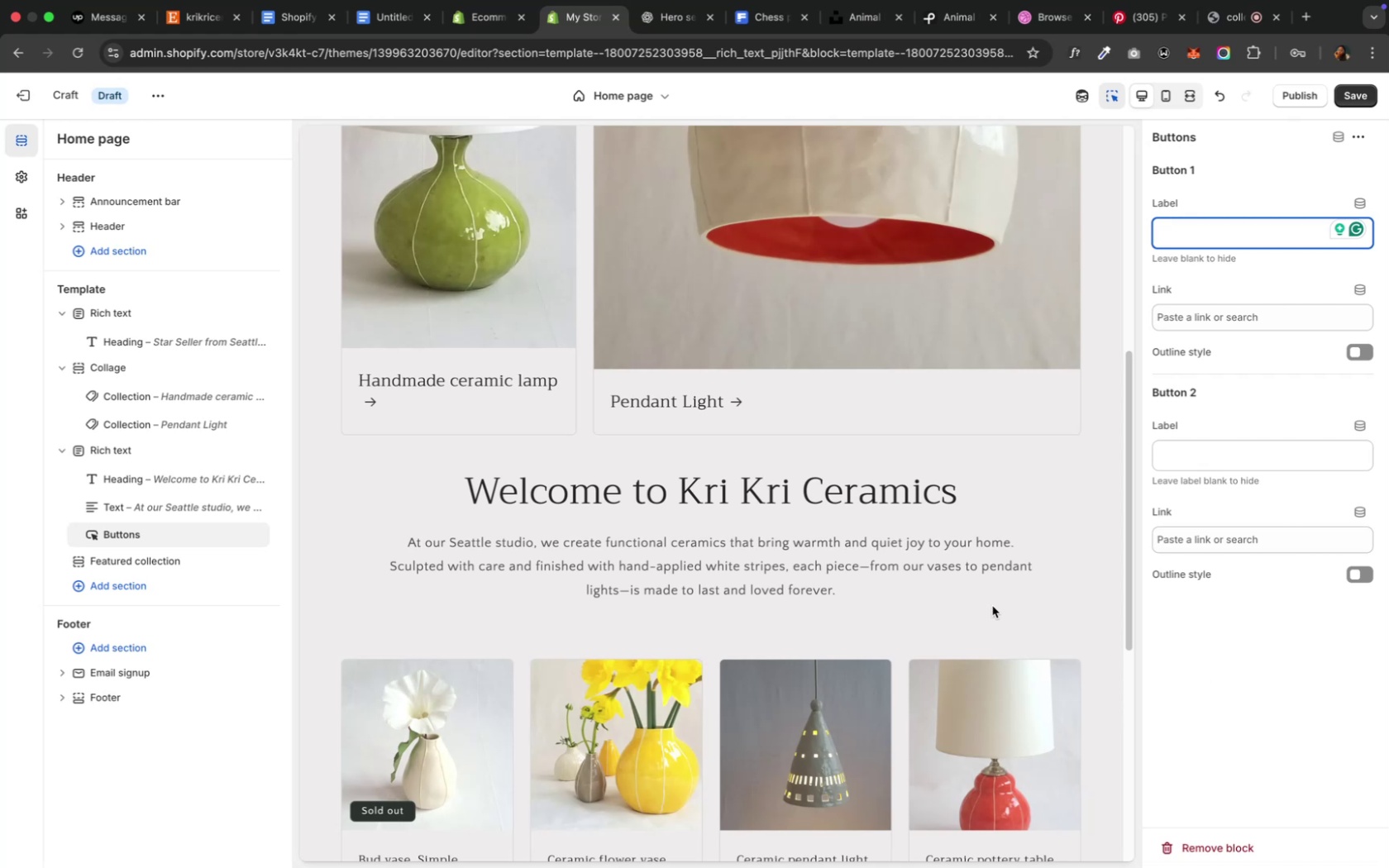 
wait(7.83)
 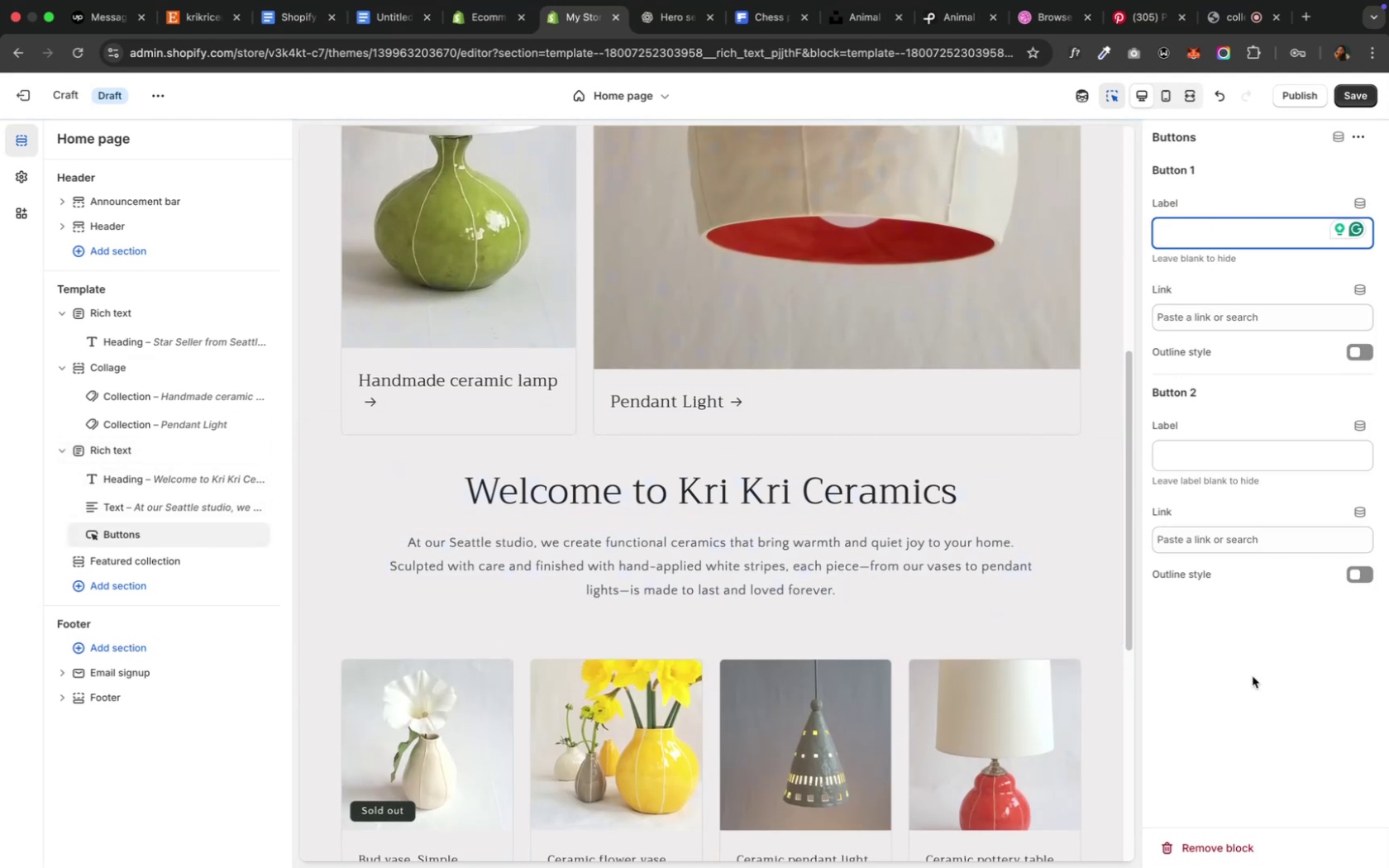 
left_click([486, 33])
 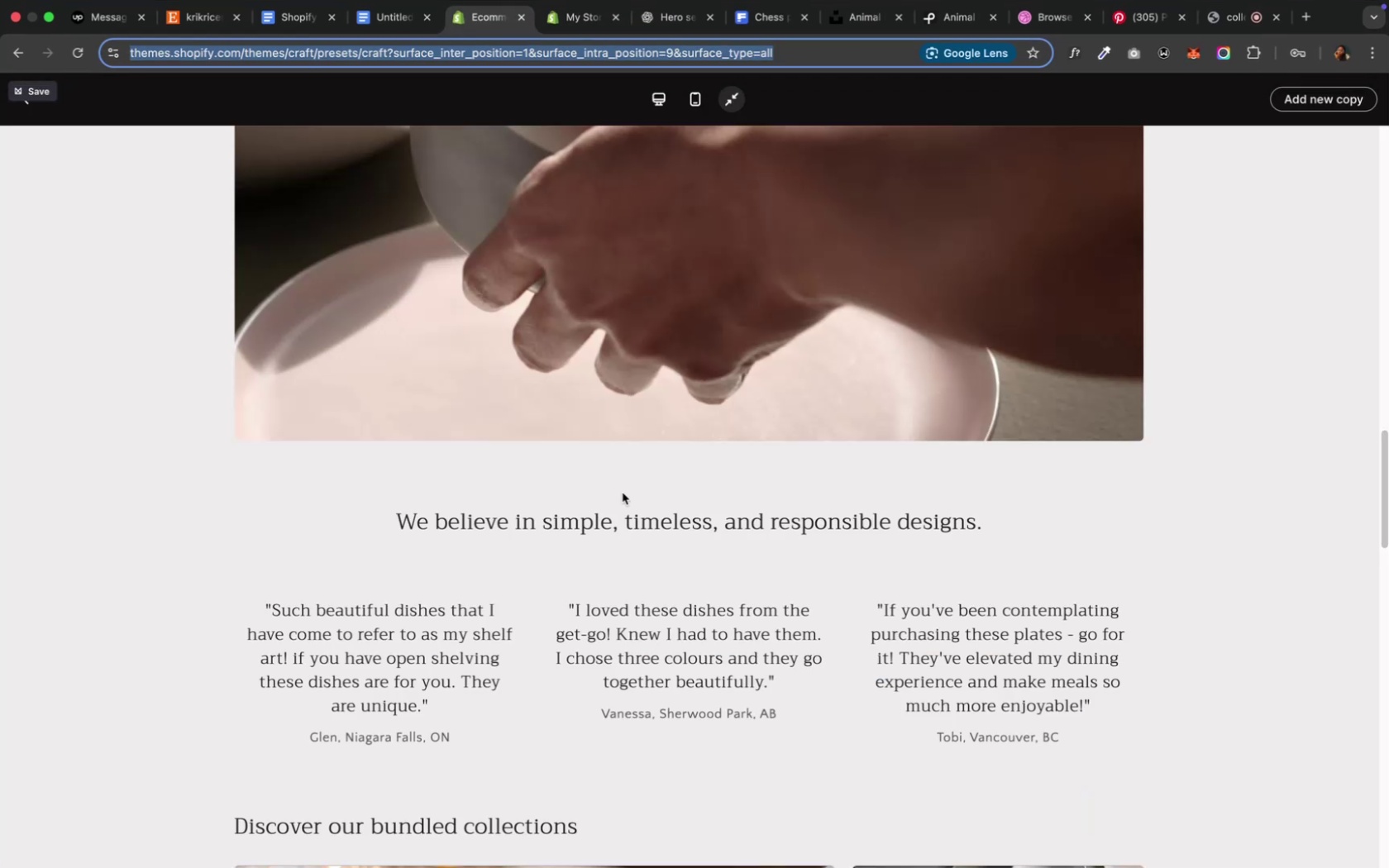 
scroll: coordinate [622, 488], scroll_direction: down, amount: 20.0
 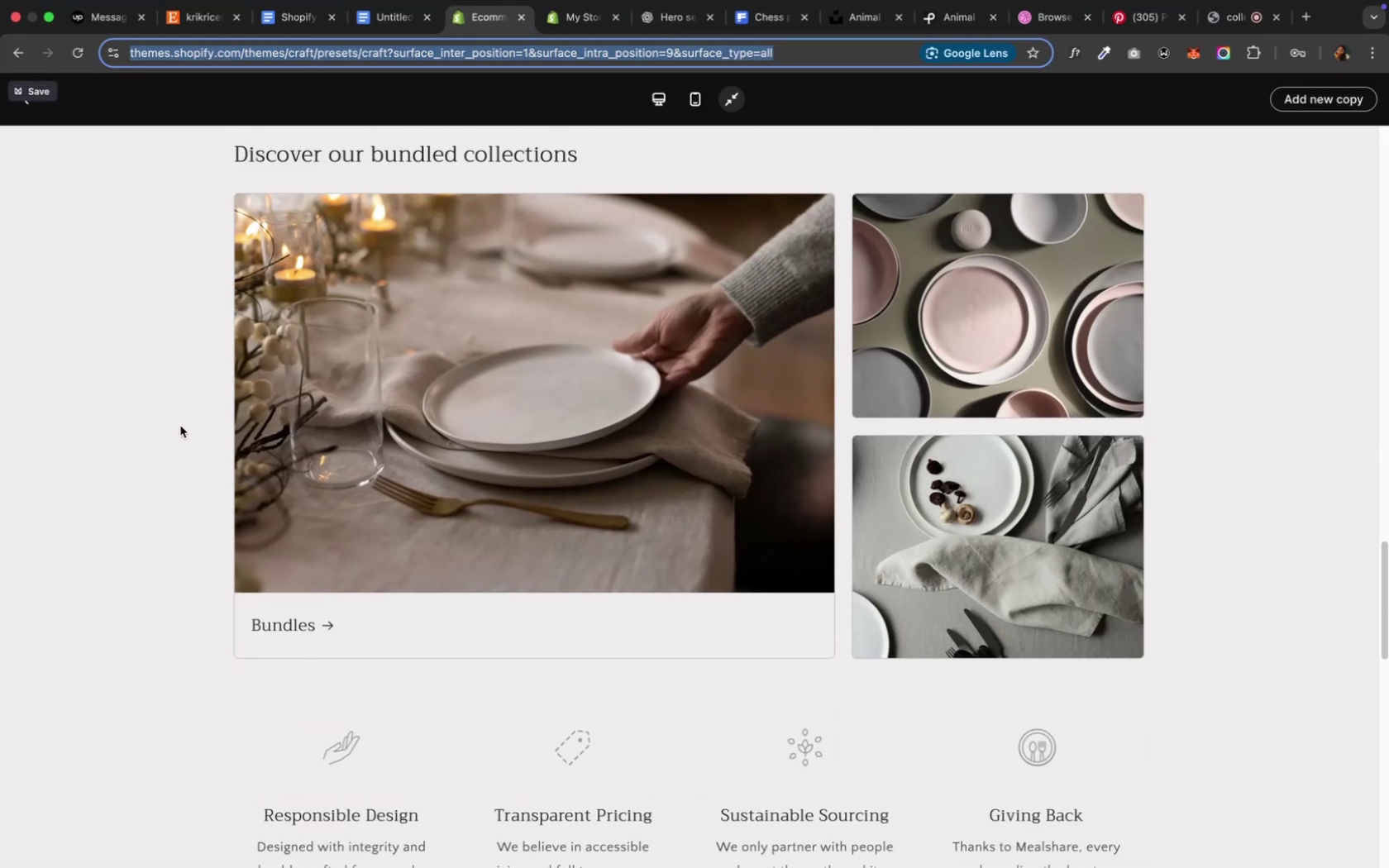 
scroll: coordinate [192, 426], scroll_direction: up, amount: 5.0
 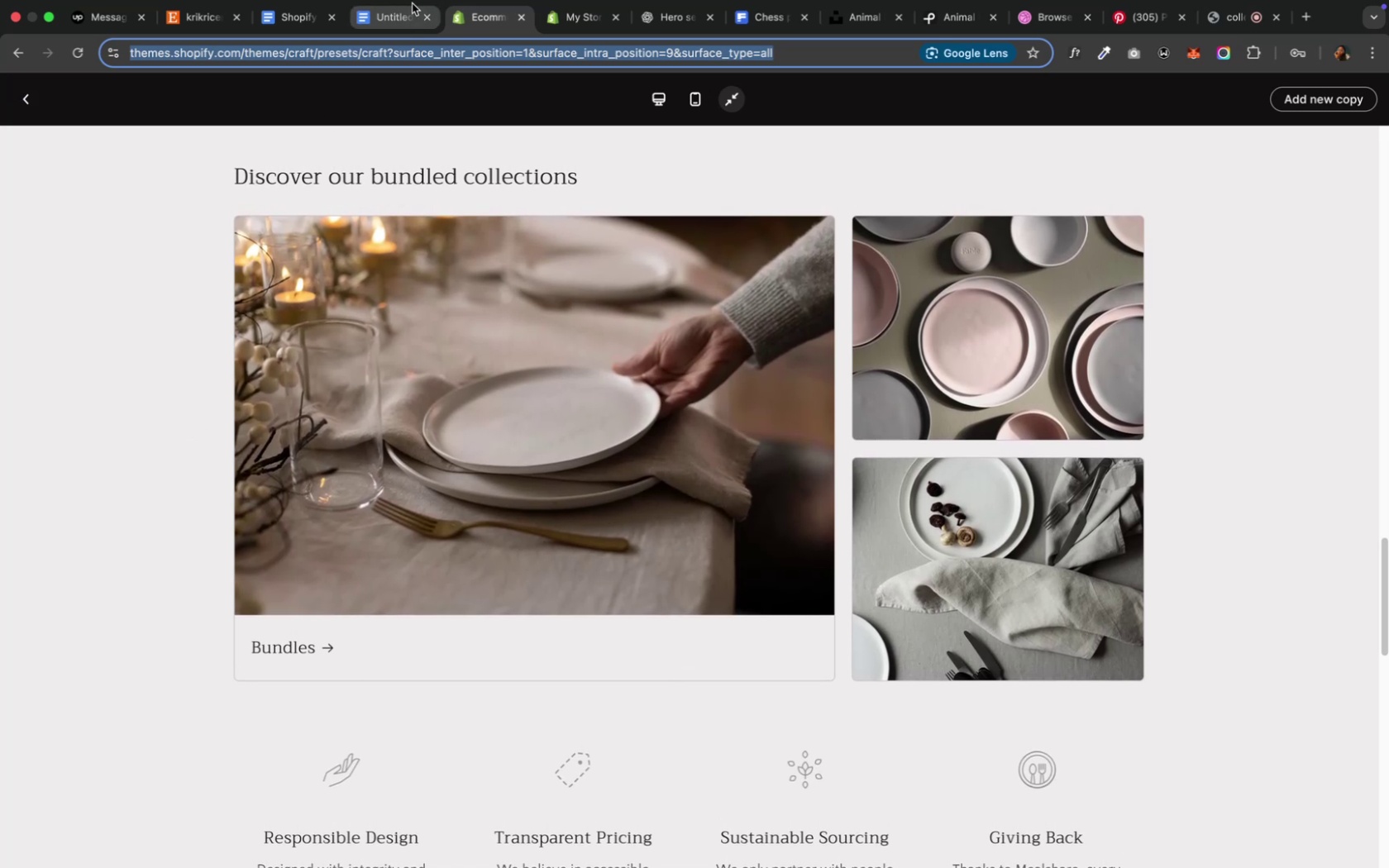 
mouse_move([400, 45])
 